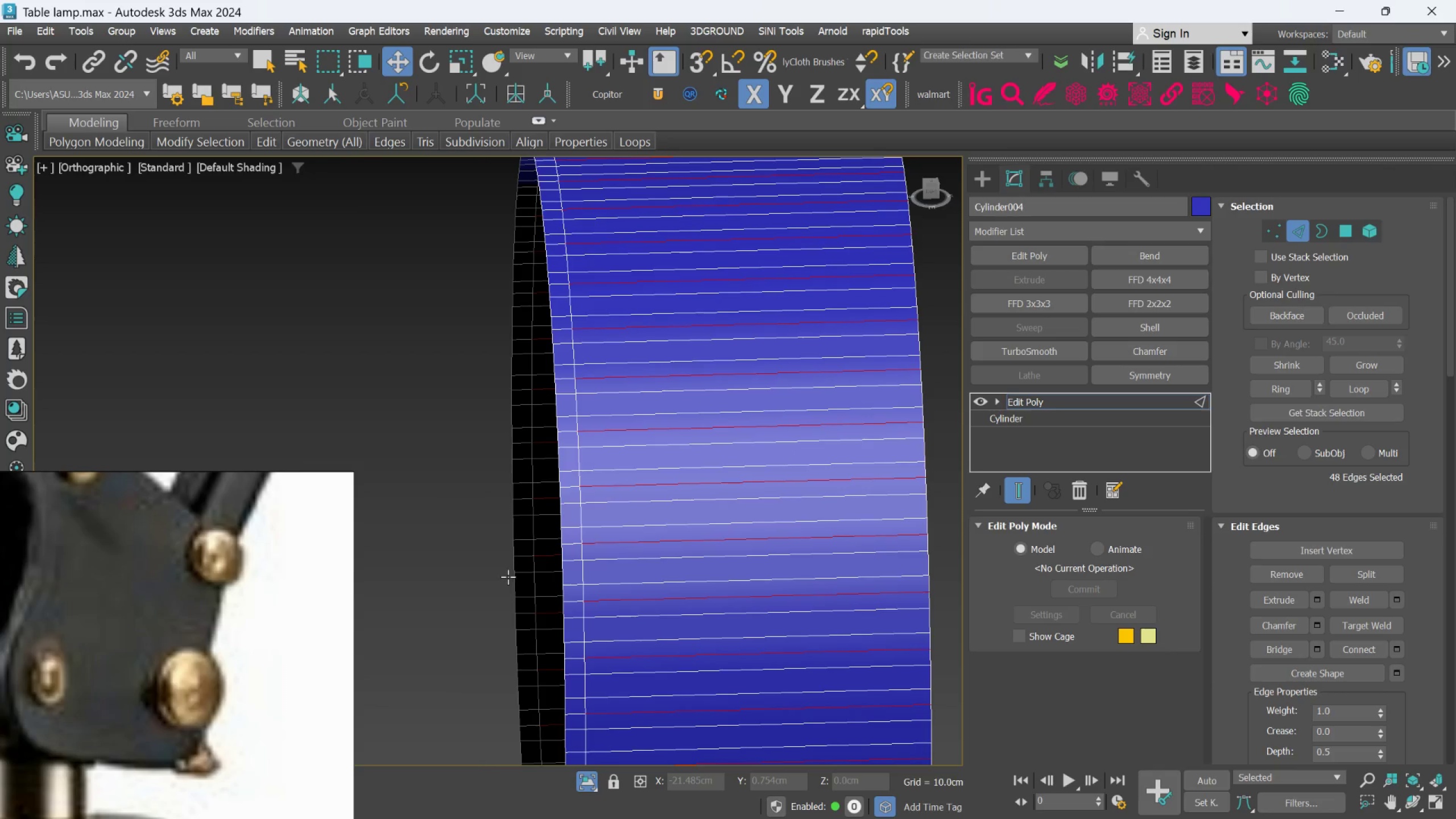 
scroll: coordinate [806, 511], scroll_direction: down, amount: 3.0
 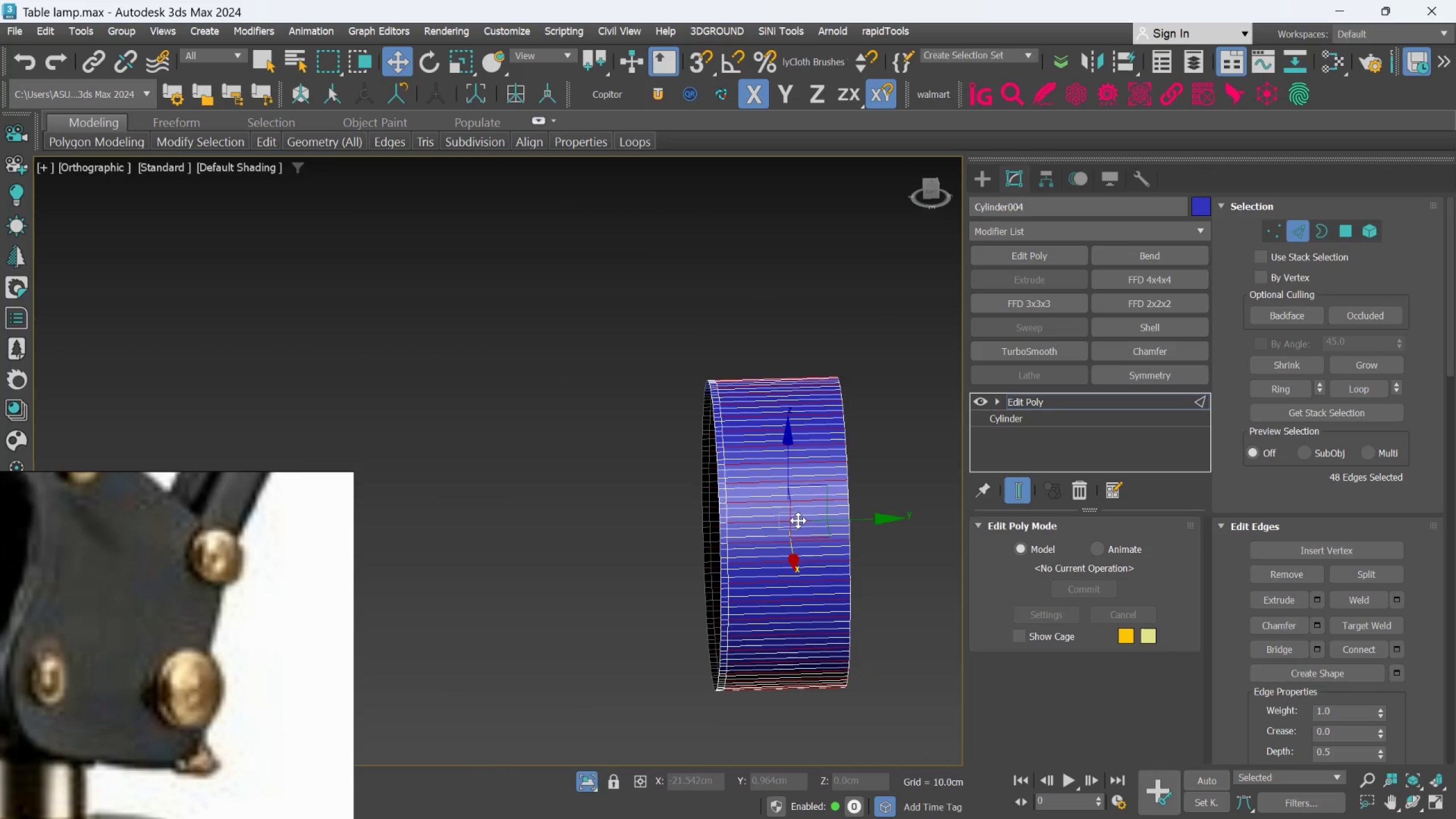 
hold_key(key=AltLeft, duration=0.94)
 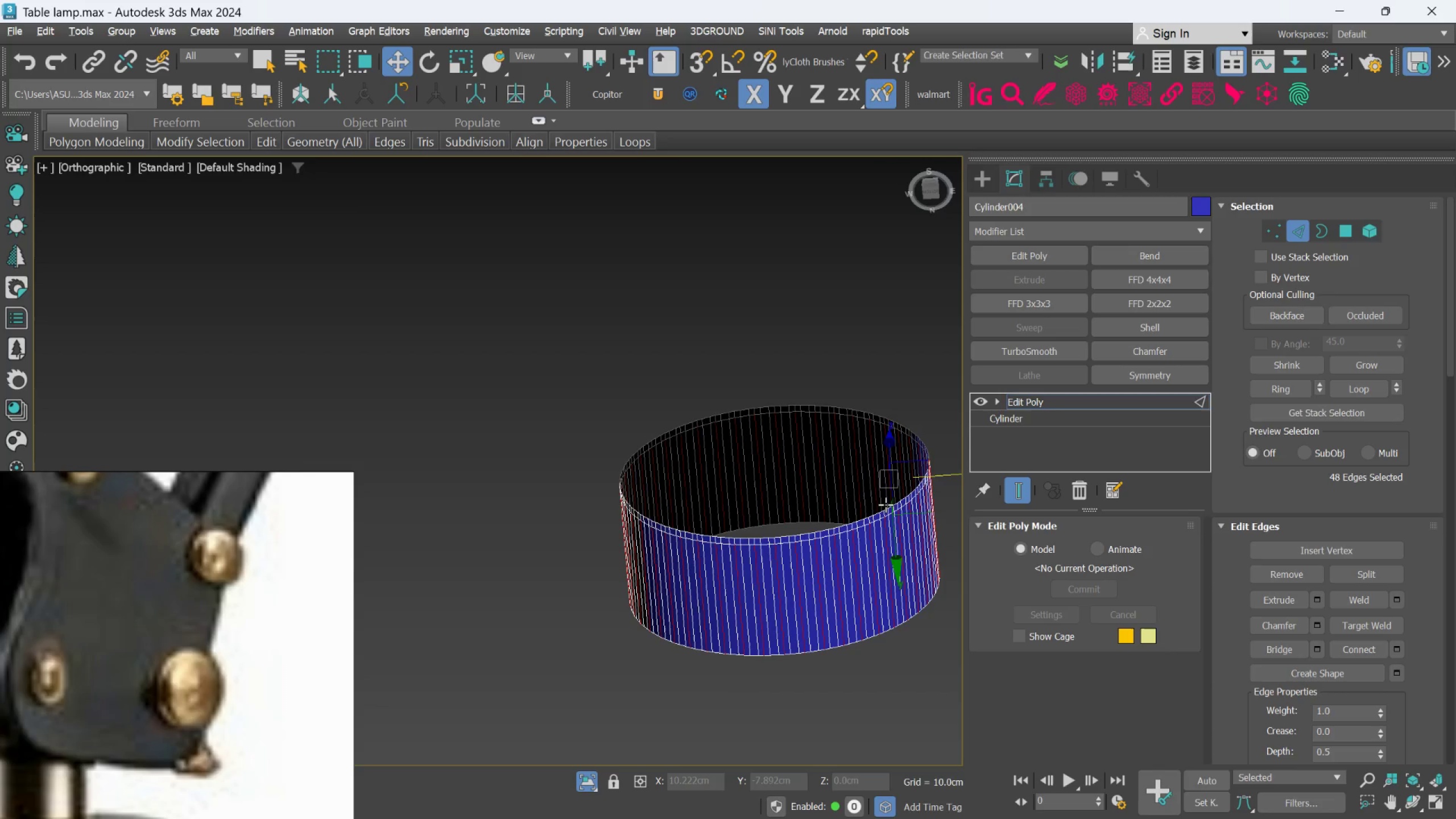 
key(R)
 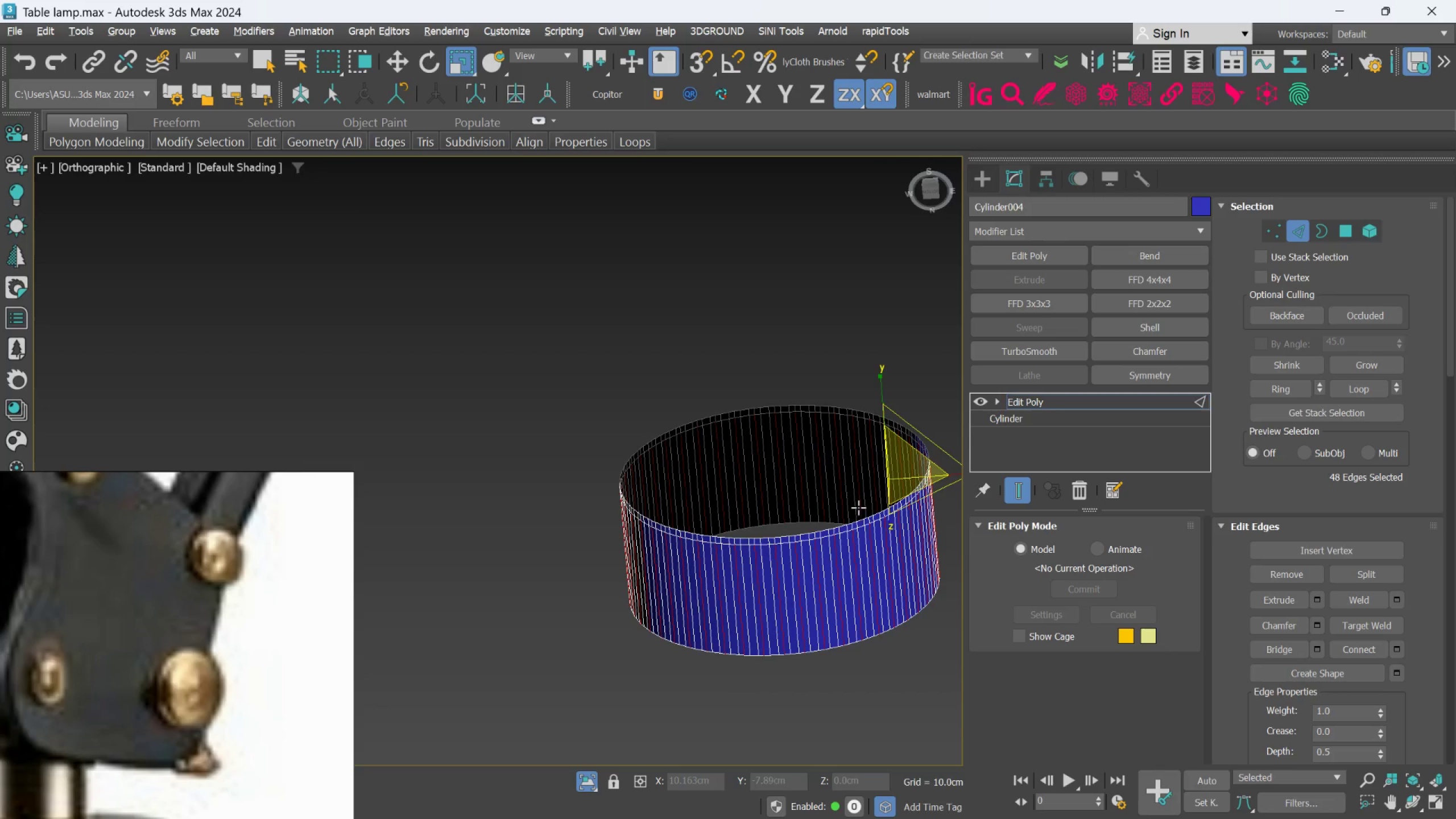 
key(T)
 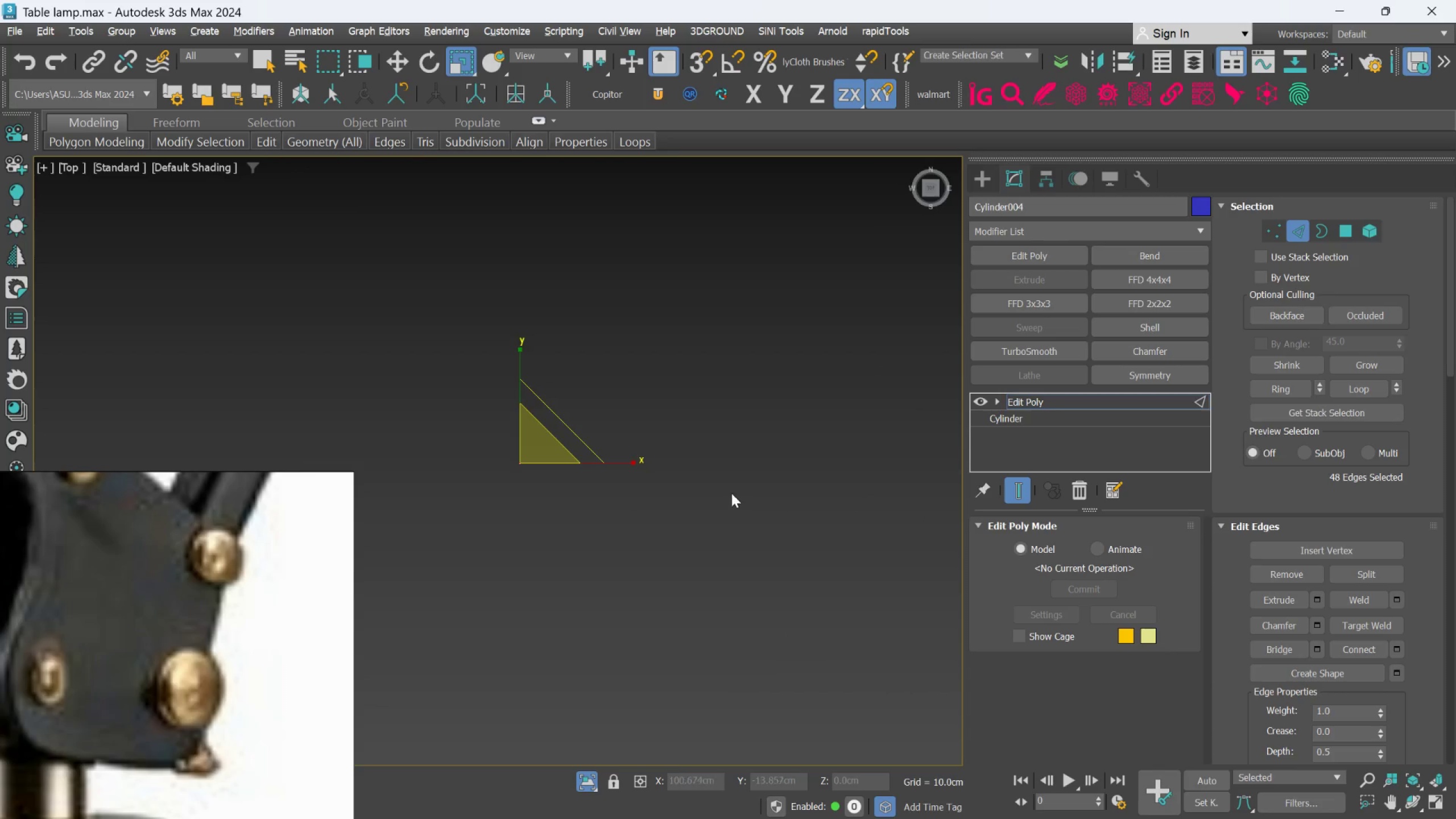 
scroll: coordinate [738, 512], scroll_direction: down, amount: 5.0
 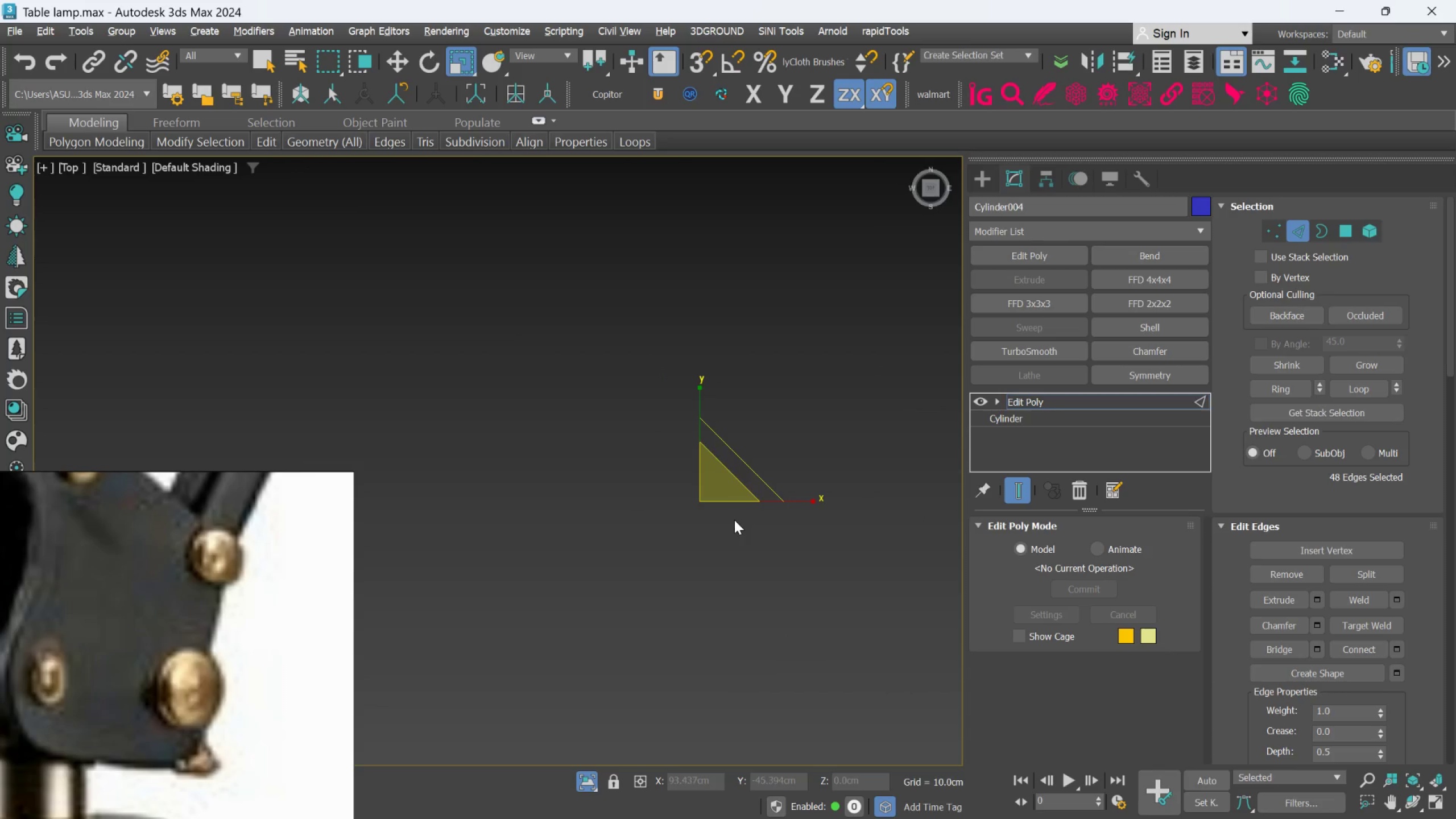 
hold_key(key=AltLeft, duration=0.52)
 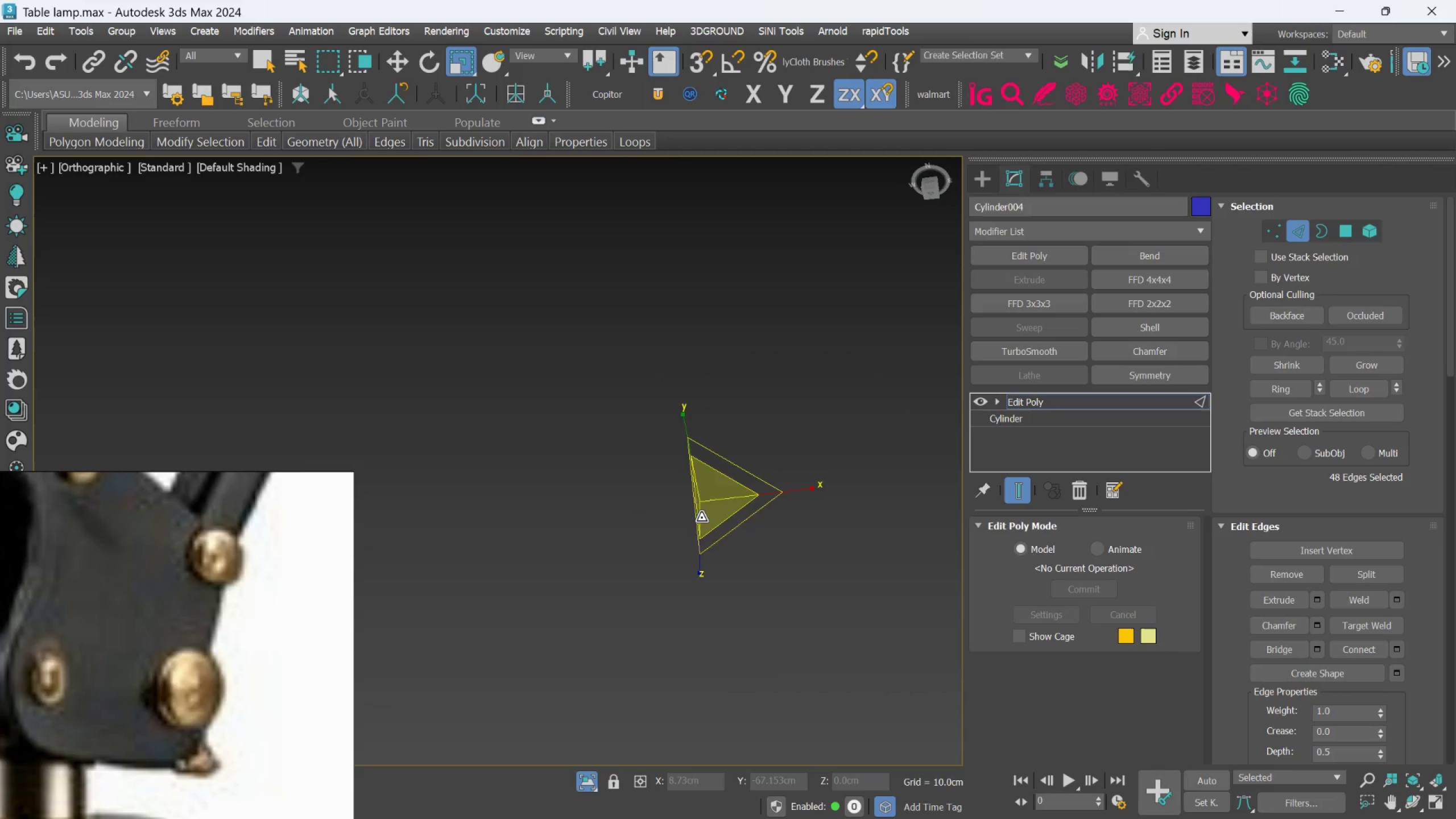 
scroll: coordinate [713, 486], scroll_direction: up, amount: 5.0
 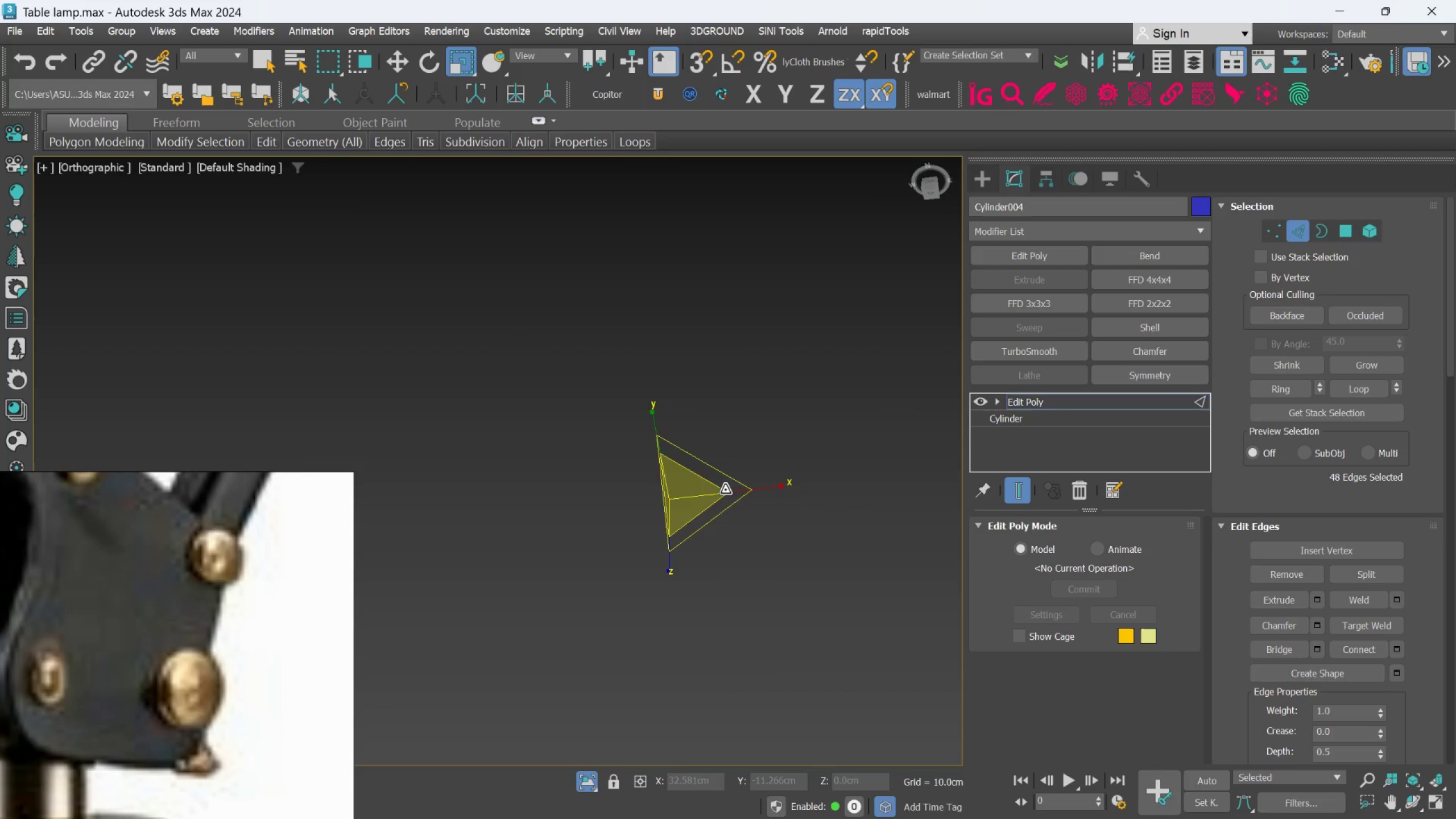 
type(fz)
 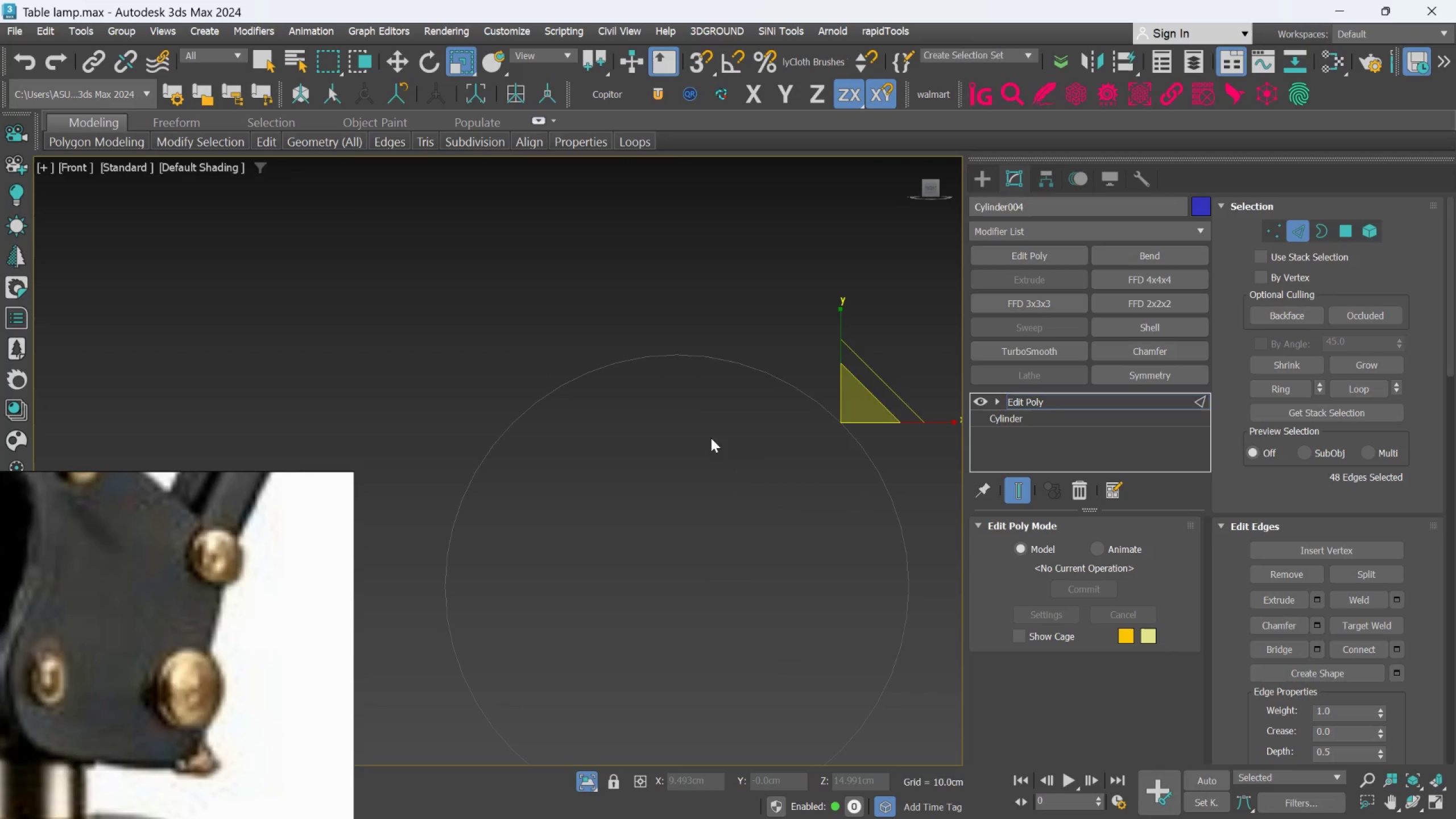 
scroll: coordinate [880, 430], scroll_direction: up, amount: 2.0
 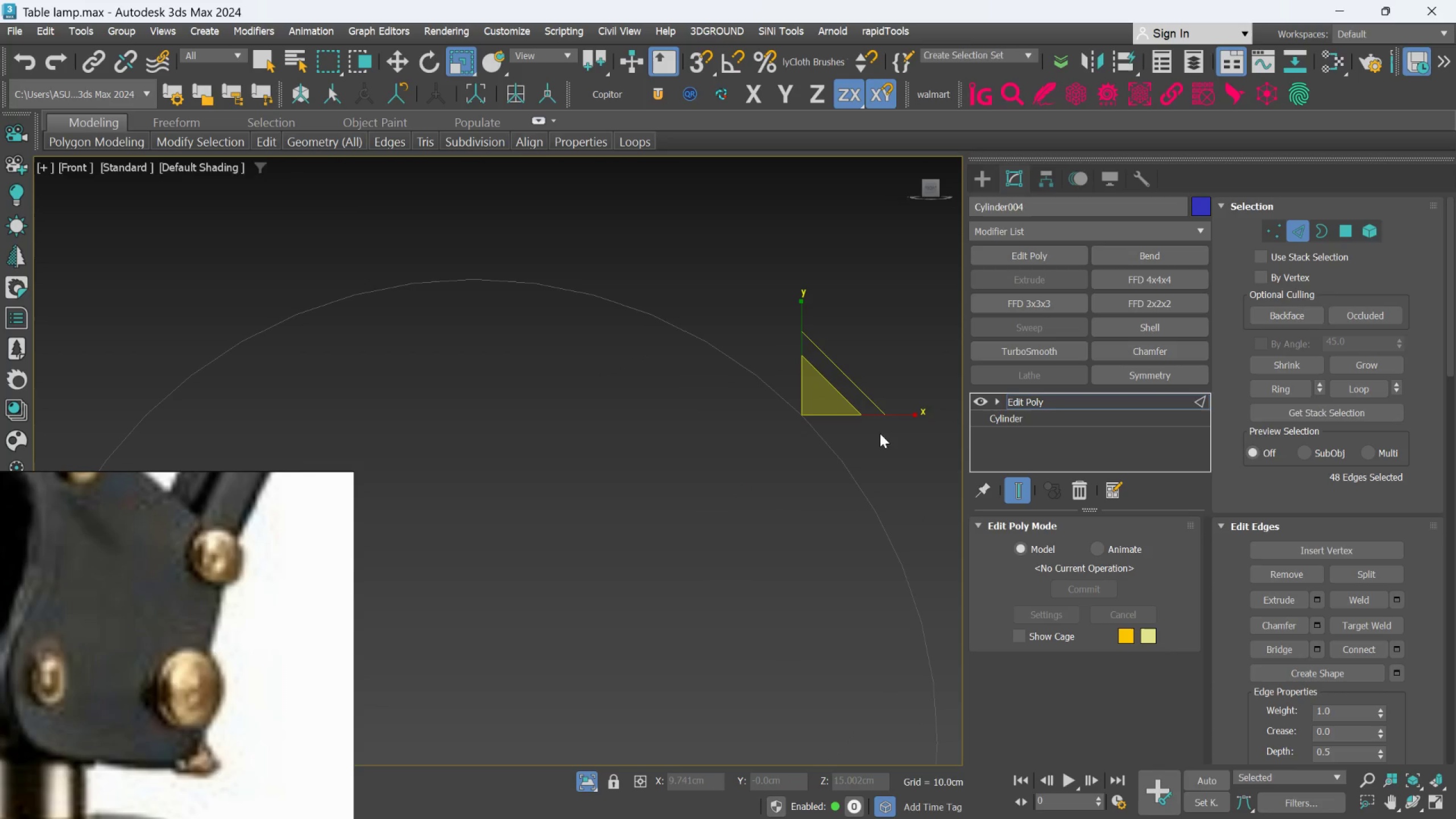 
scroll: coordinate [876, 443], scroll_direction: down, amount: 2.0
 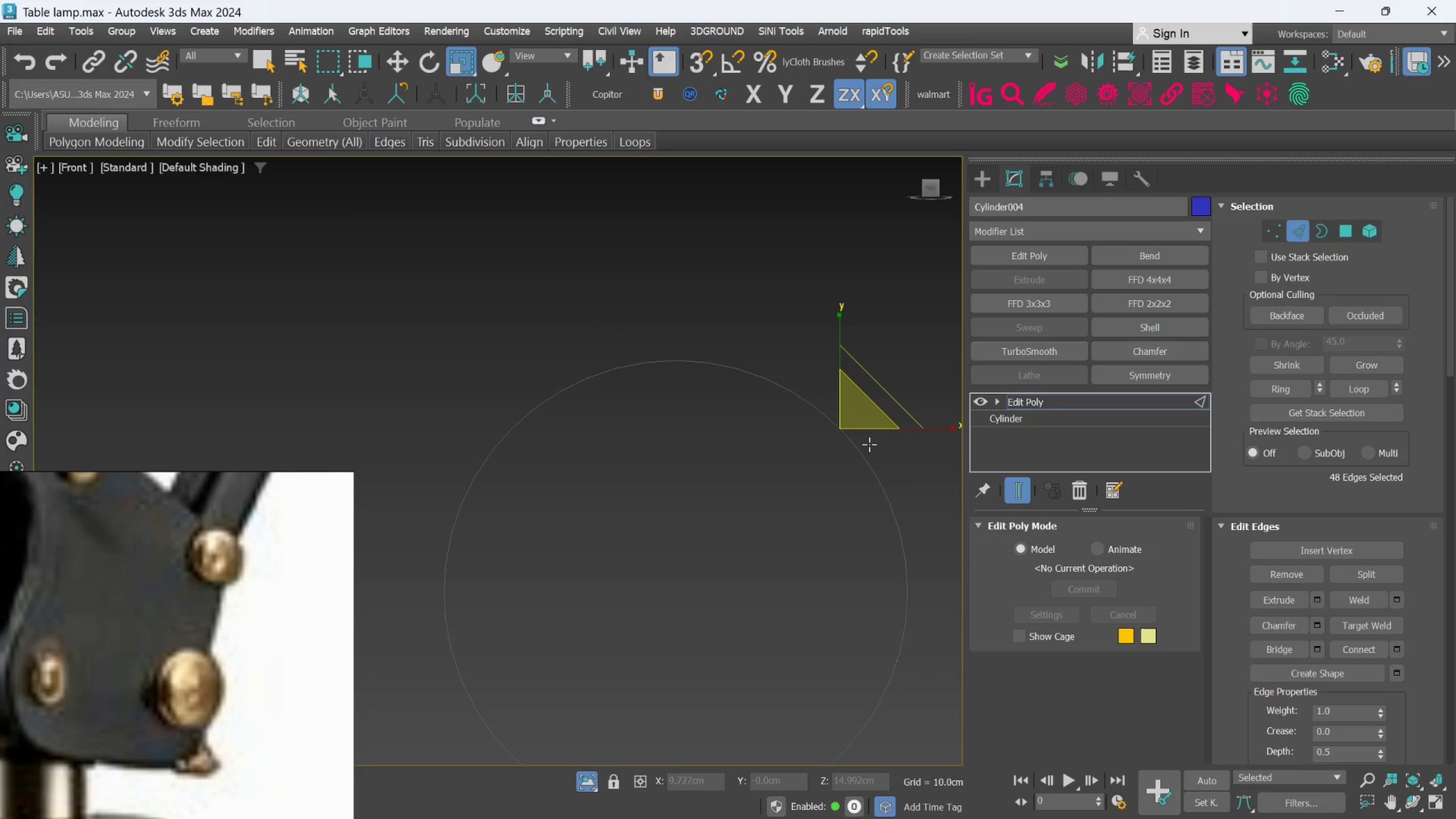 
hold_key(key=AltLeft, duration=0.7)
 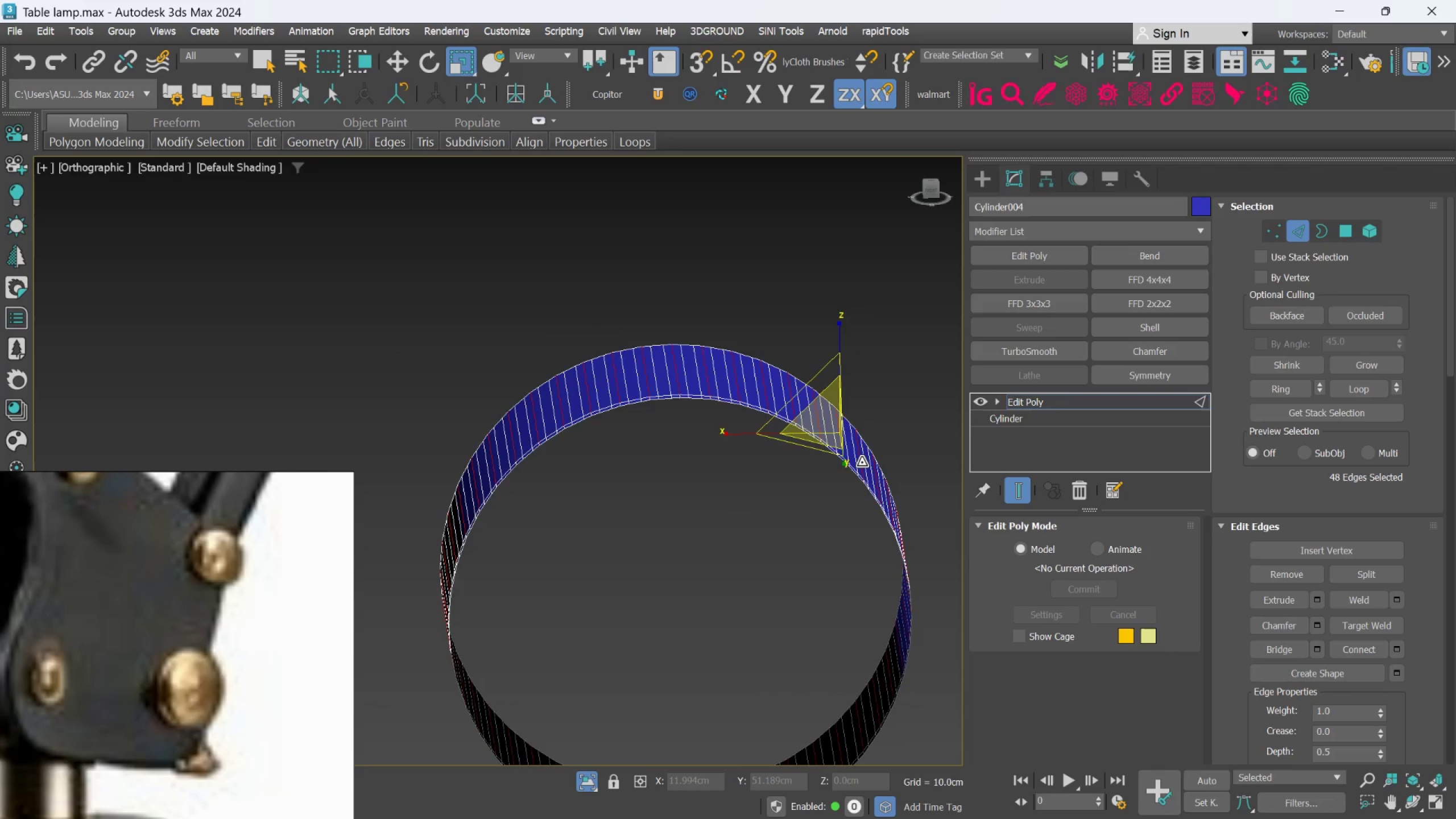 
hold_key(key=AltLeft, duration=5.14)
 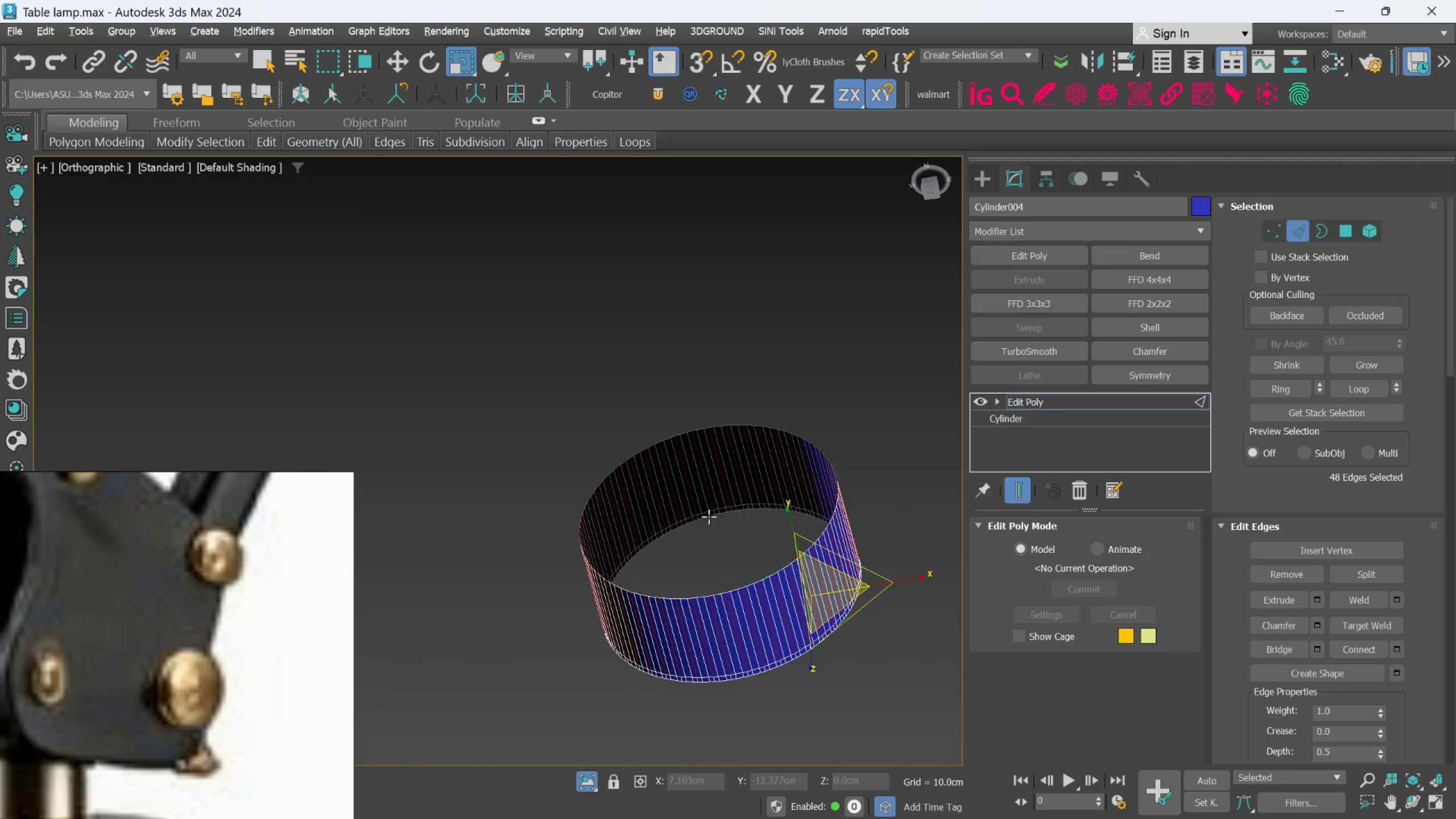 
key(T)
 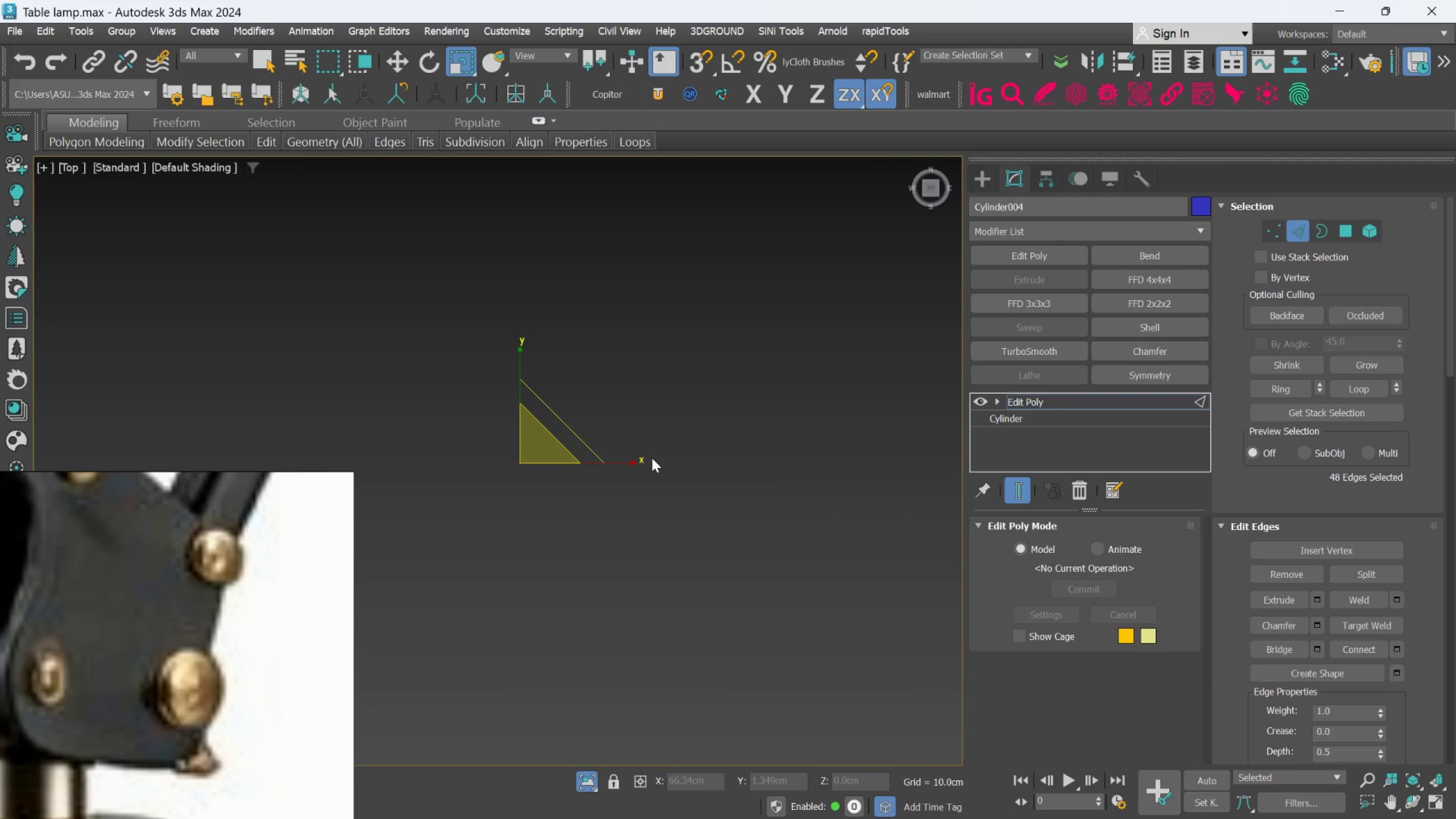 
key(Z)
 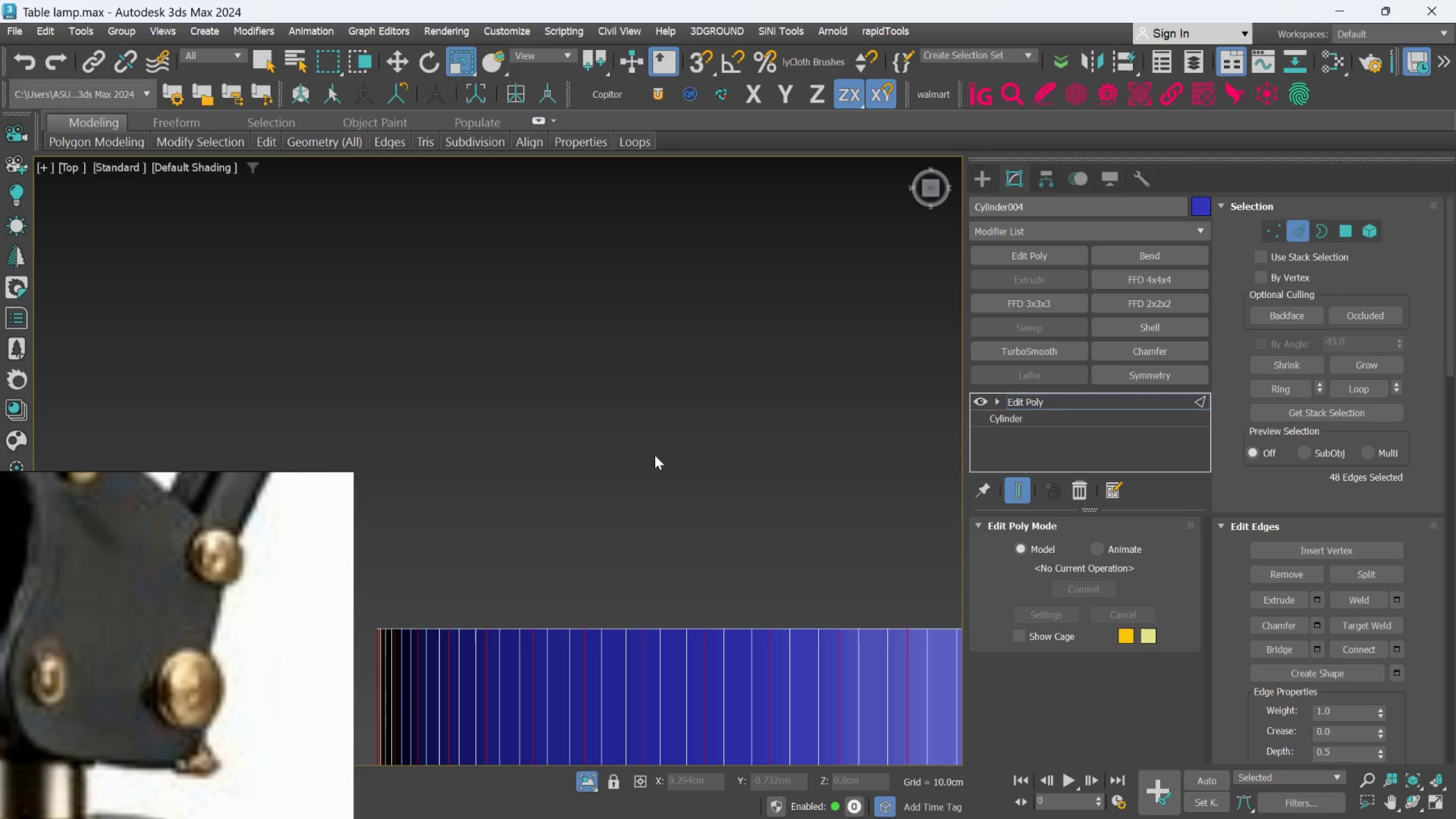 
scroll: coordinate [655, 458], scroll_direction: down, amount: 2.0
 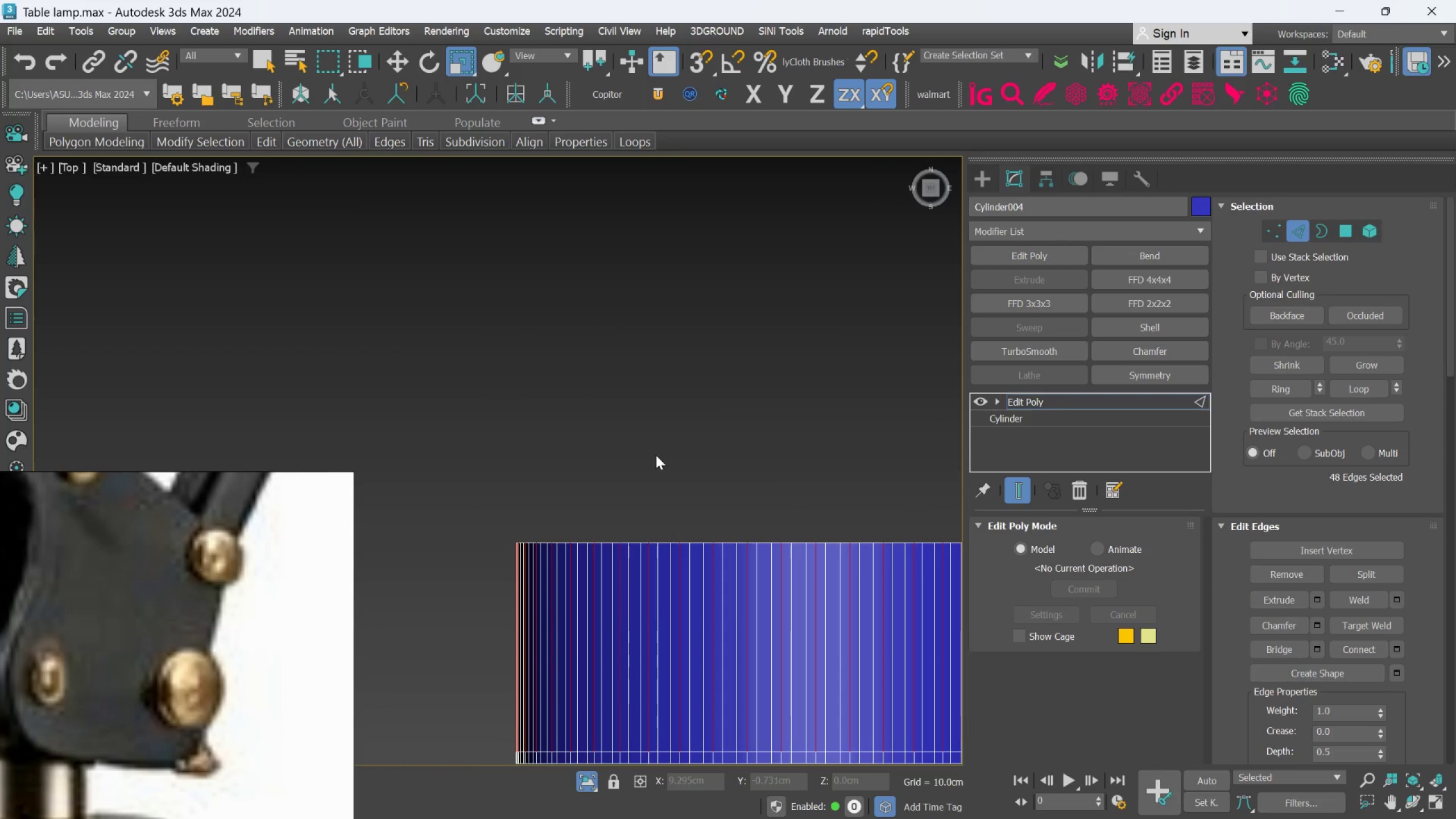 
type(tt)
 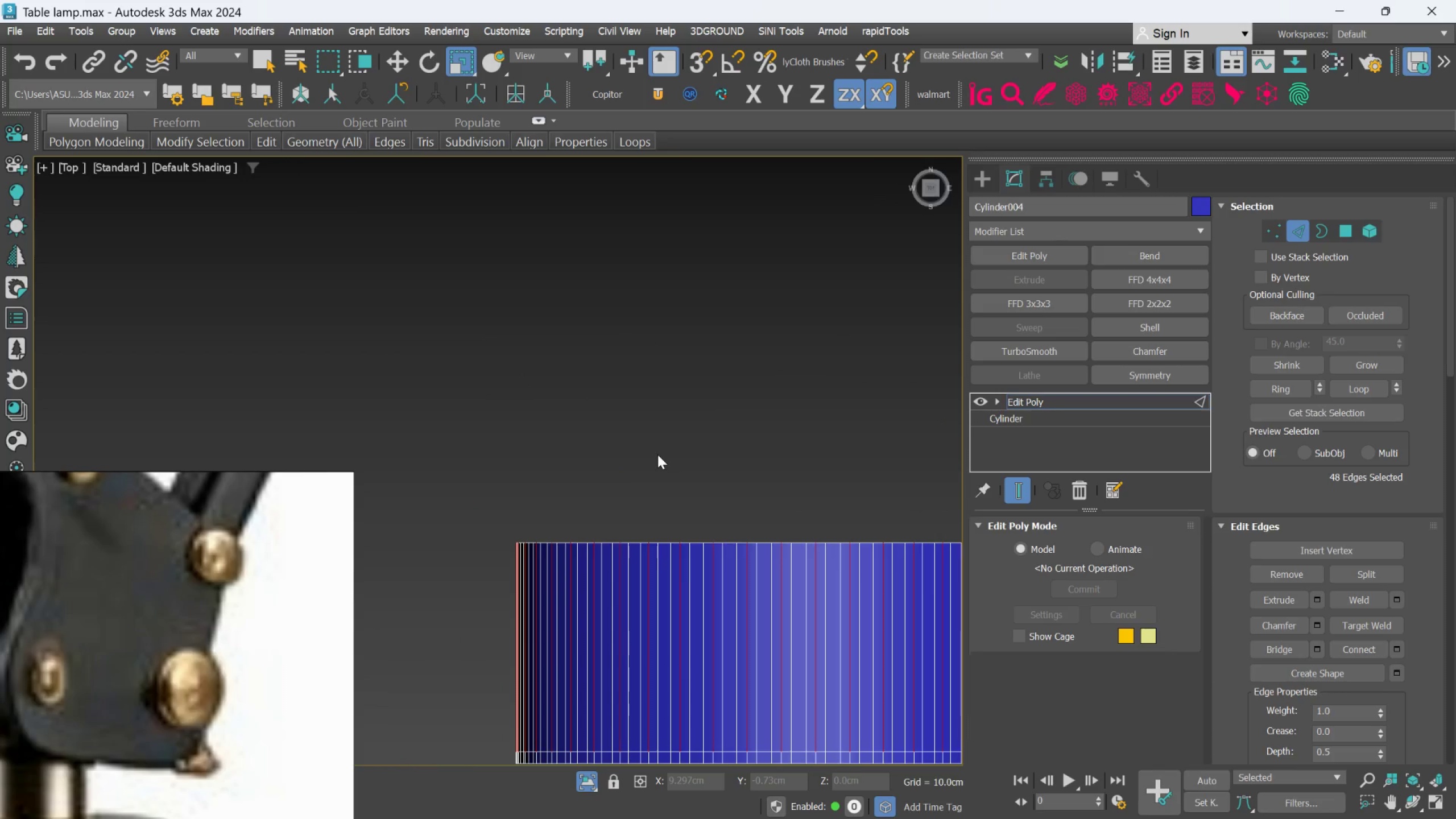 
scroll: coordinate [657, 456], scroll_direction: down, amount: 2.0
 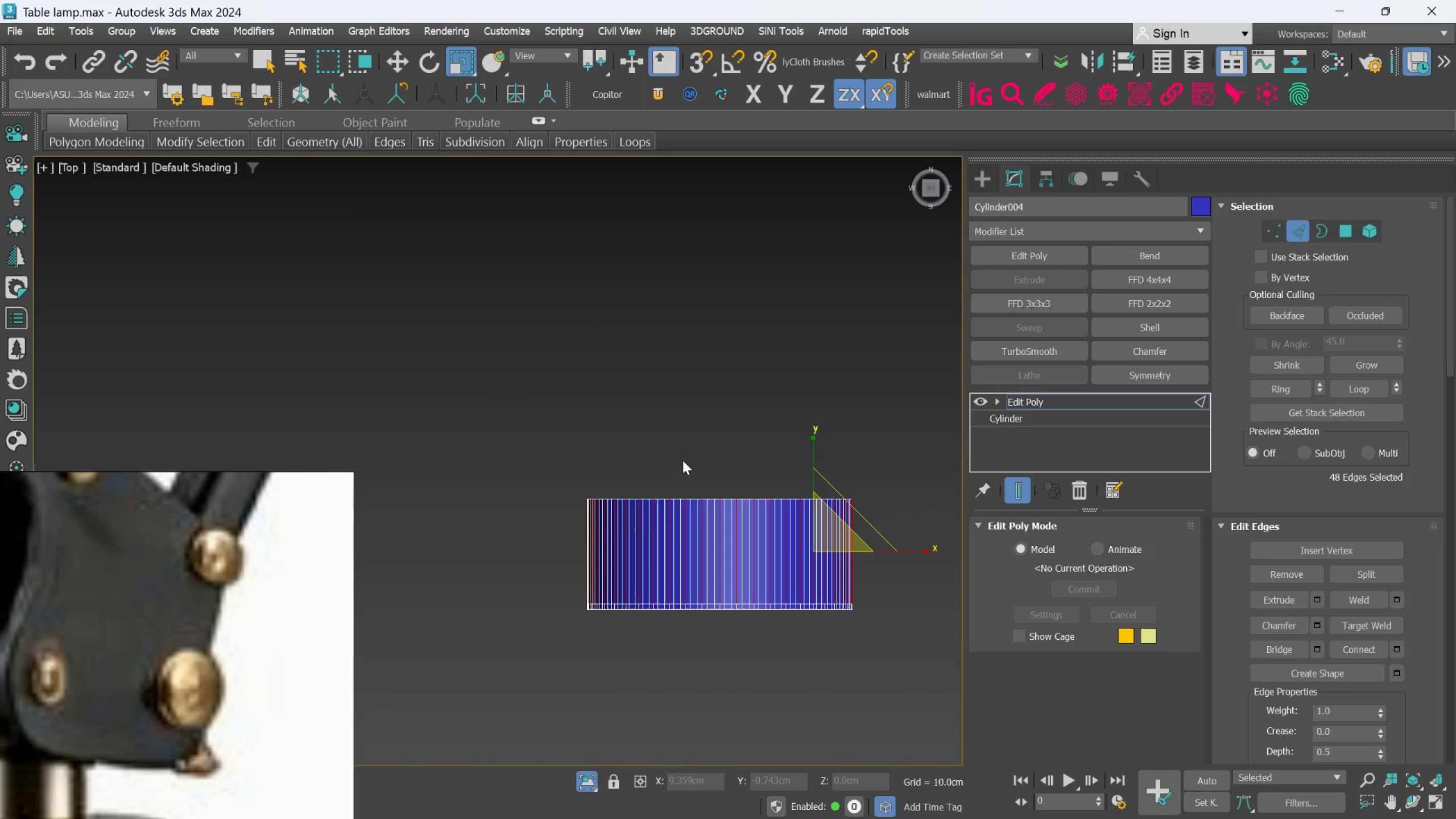 
hold_key(key=AltLeft, duration=0.48)
 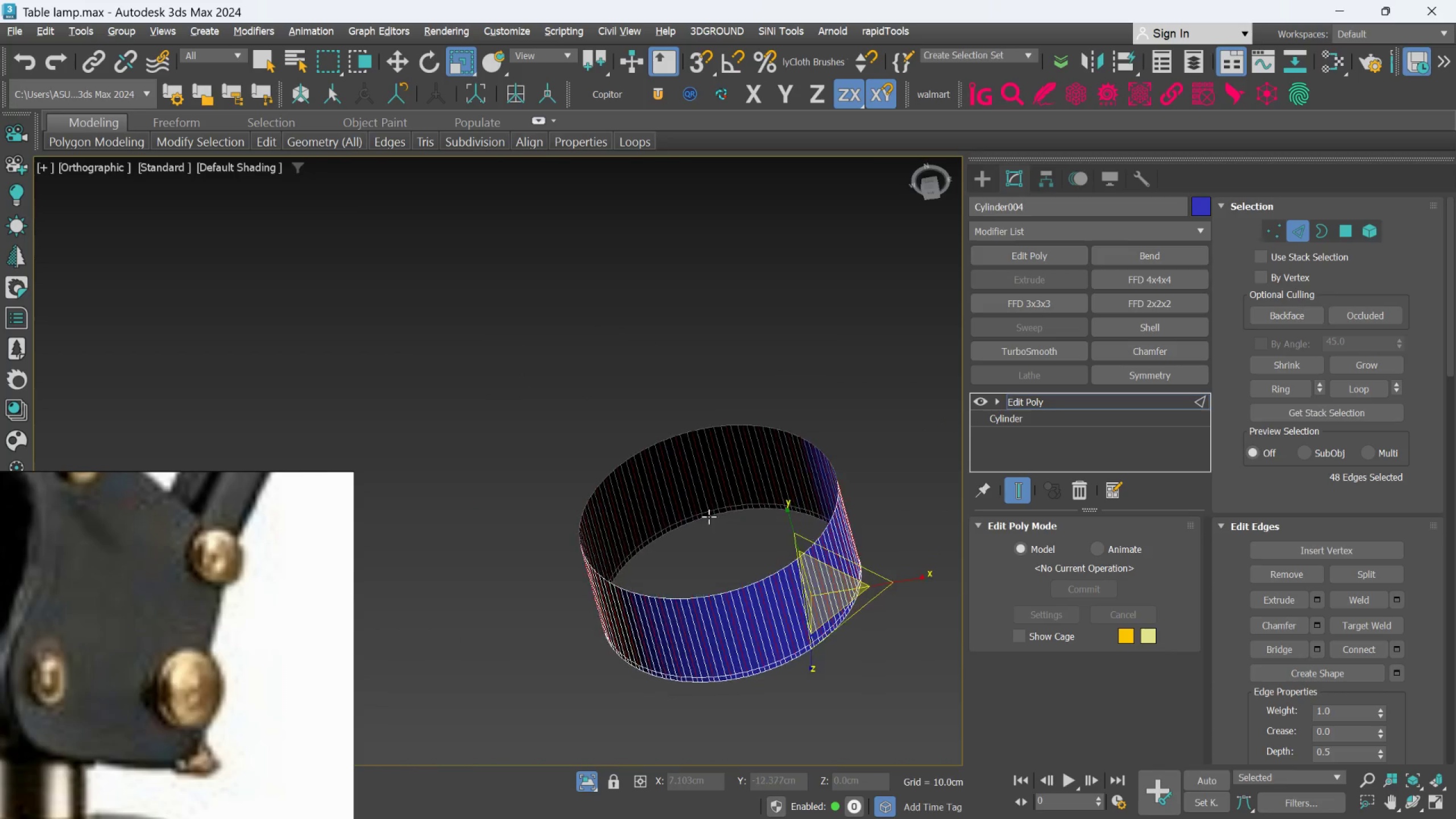 
scroll: coordinate [709, 516], scroll_direction: down, amount: 1.0
 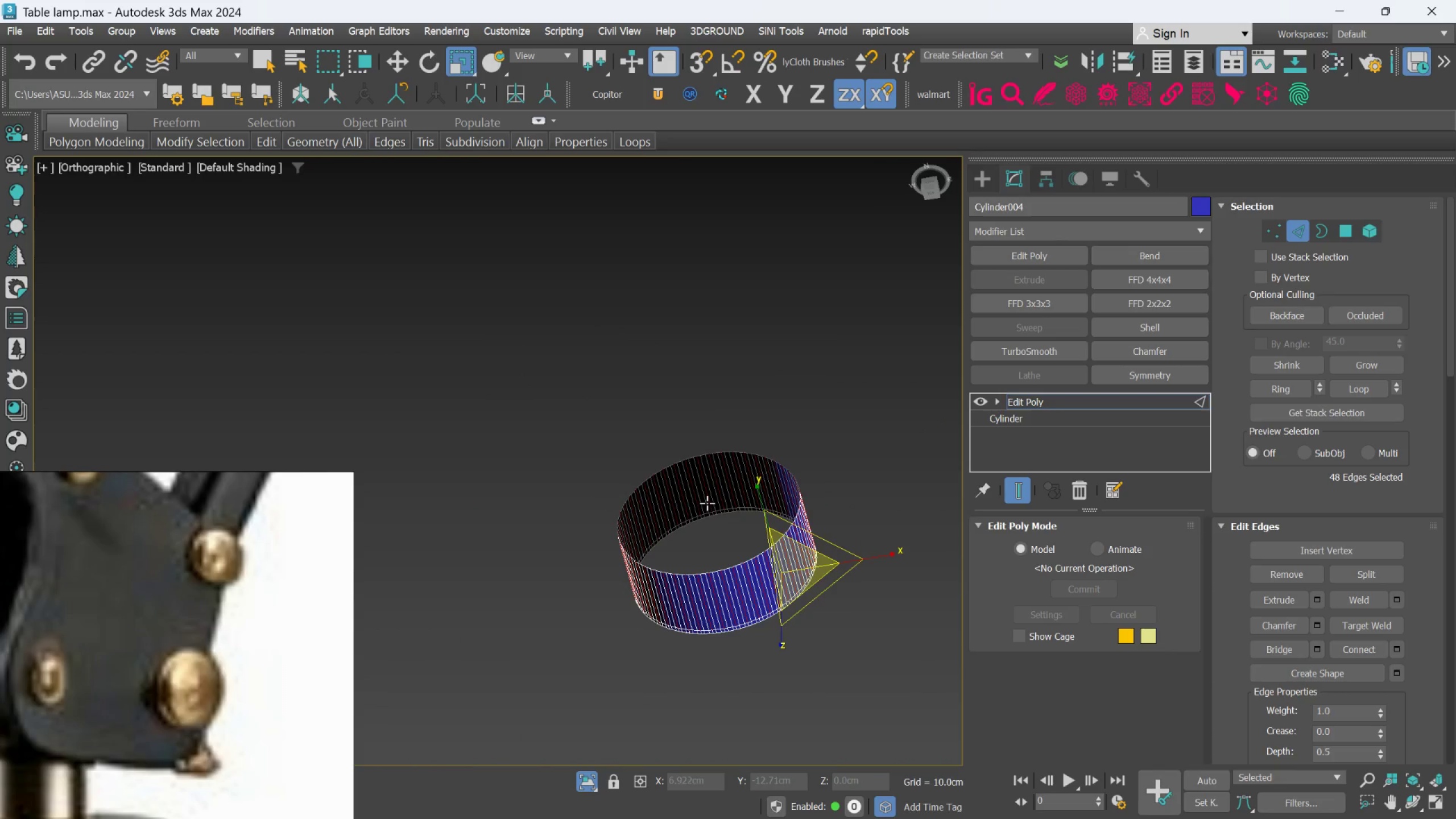 
key(T)
 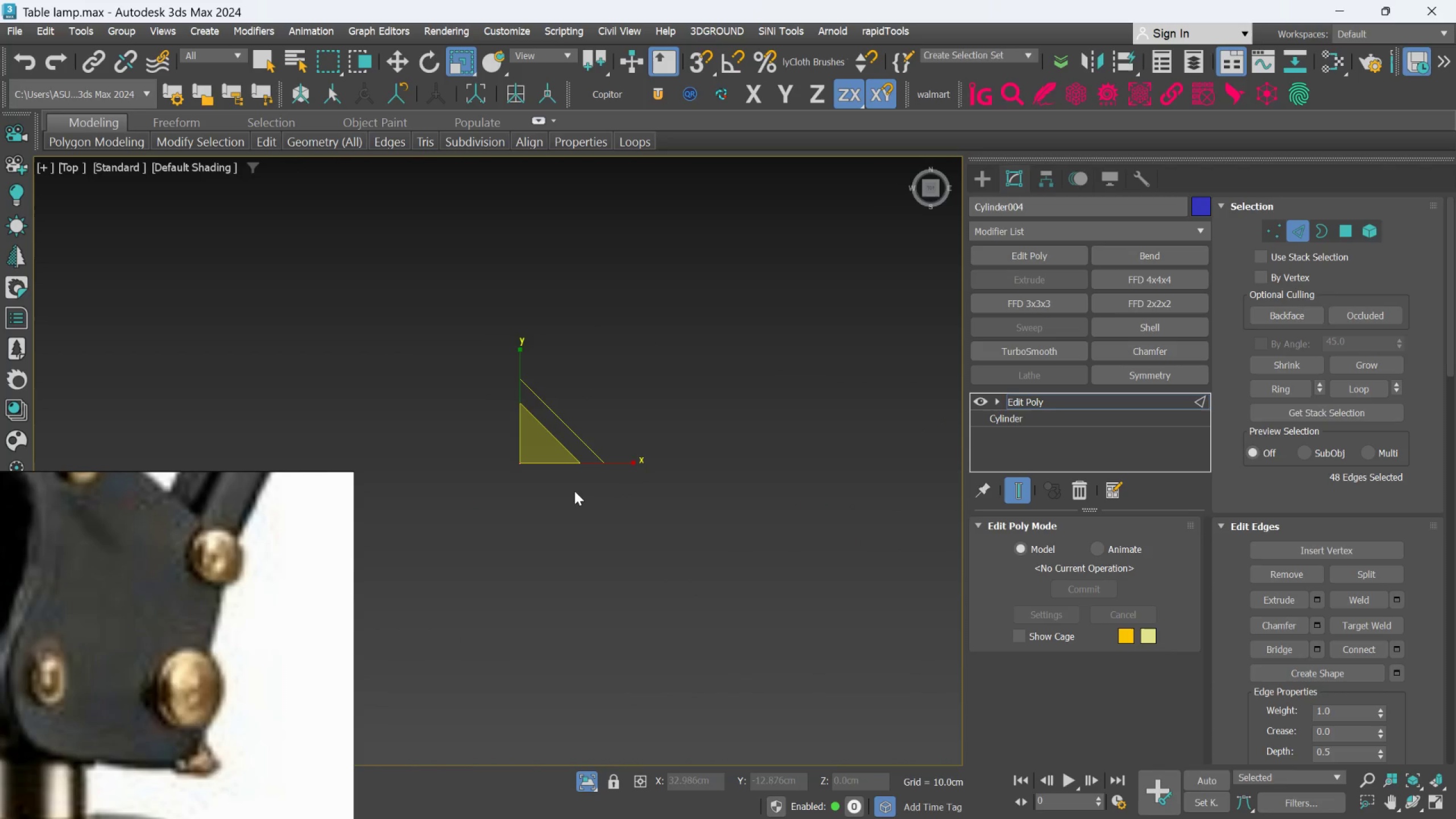 
scroll: coordinate [578, 471], scroll_direction: up, amount: 3.0
 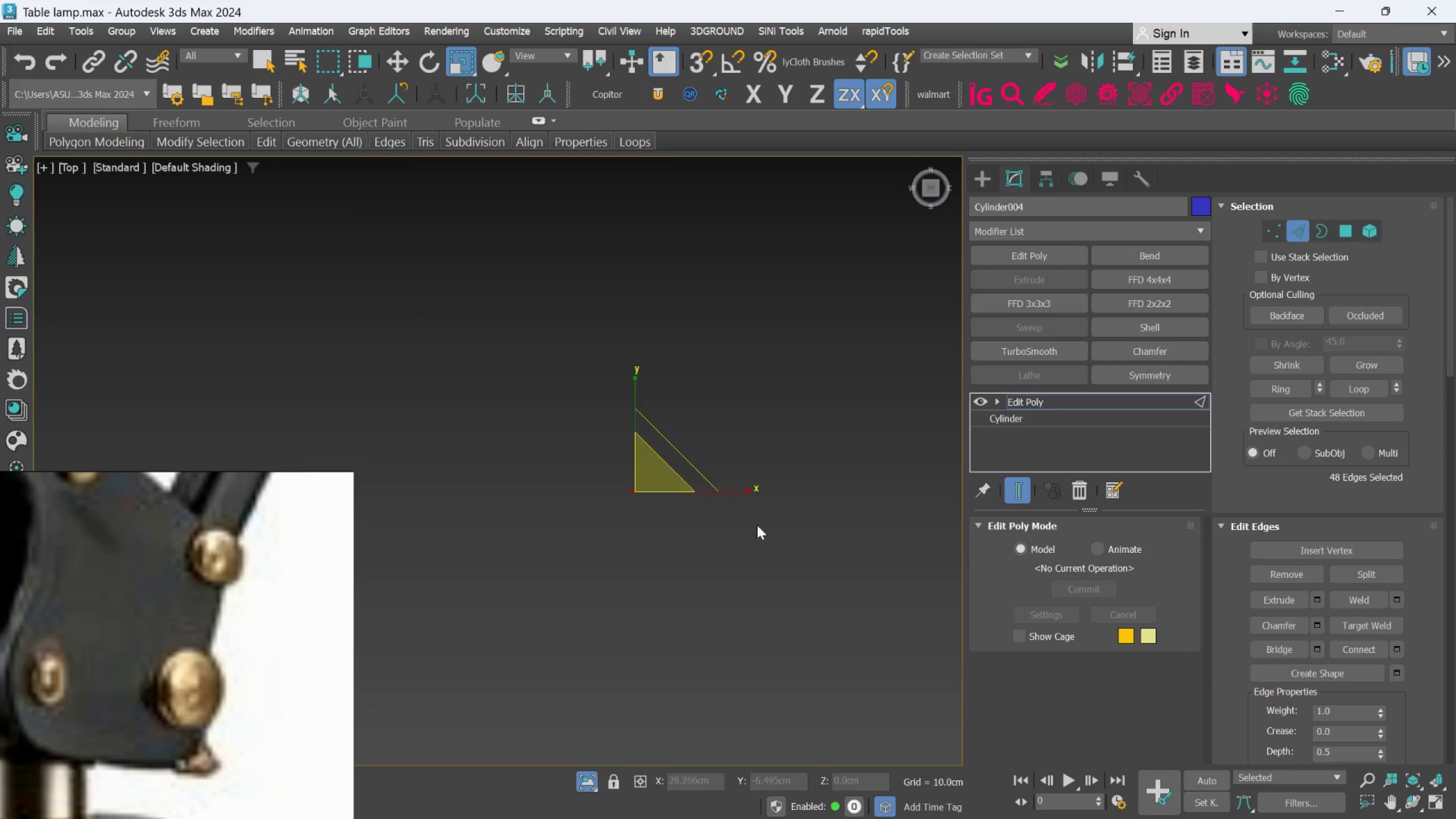 
key(T)
 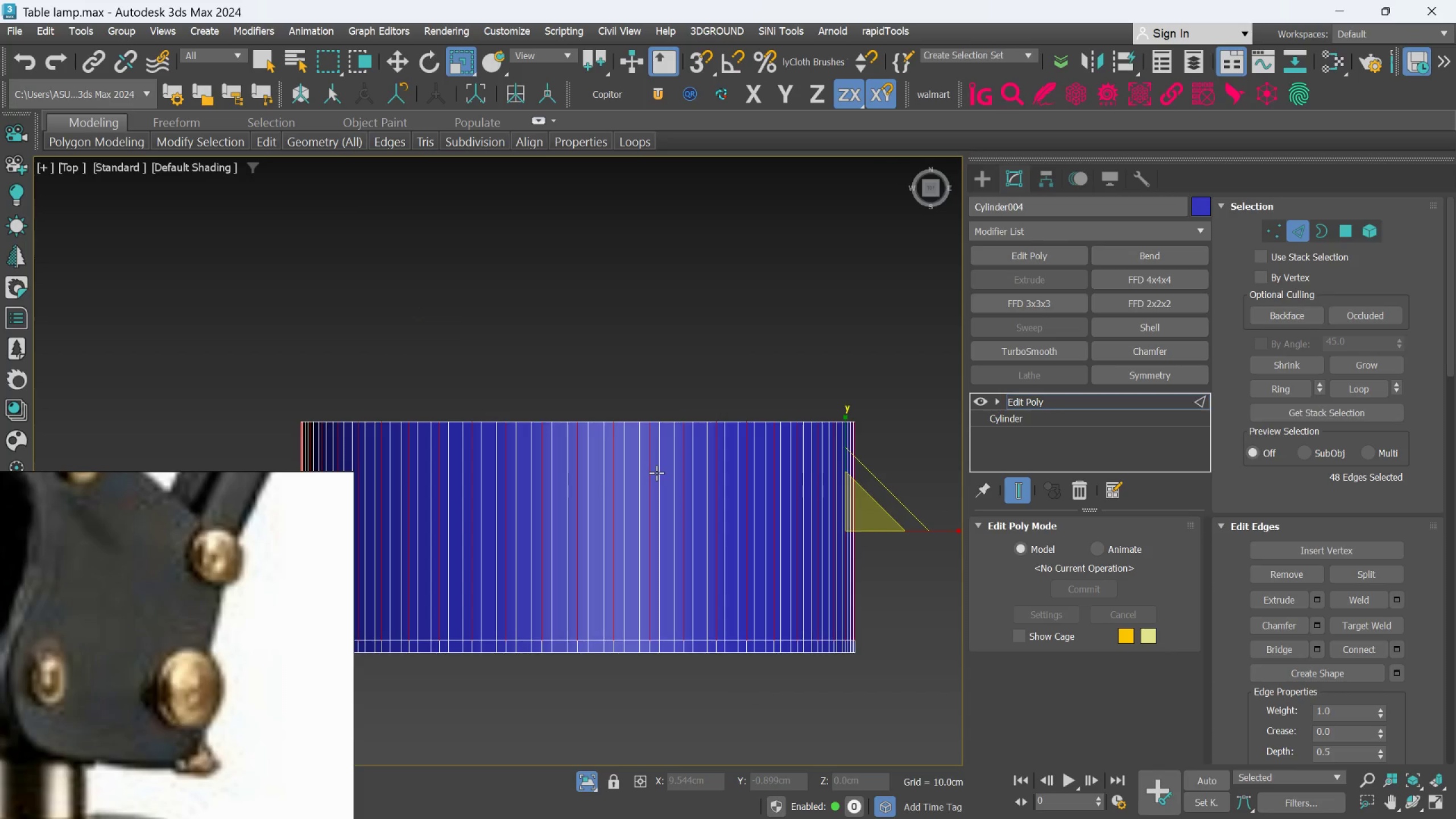 
scroll: coordinate [656, 473], scroll_direction: up, amount: 14.0
 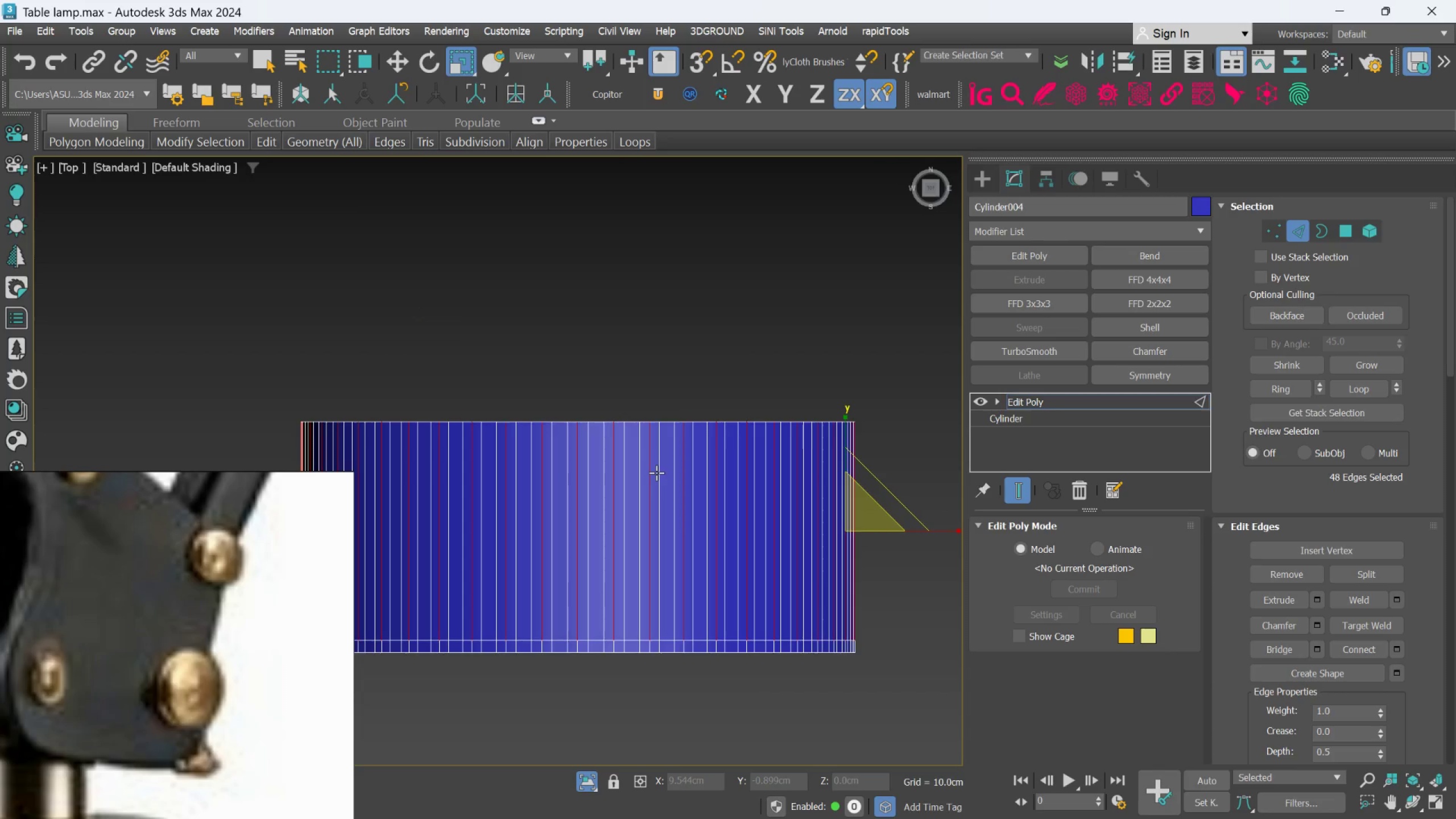 
key(T)
 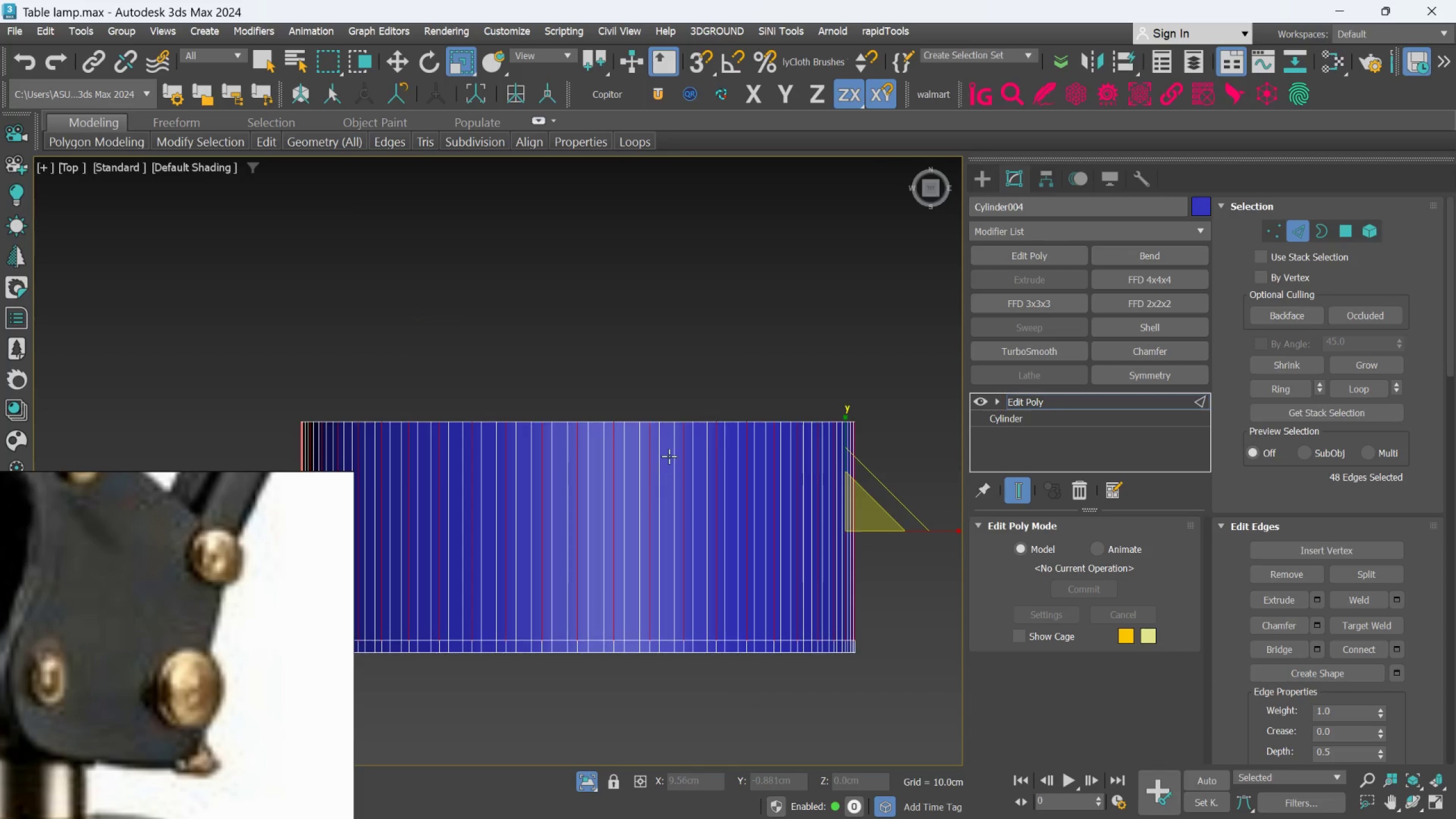 
key(L)
 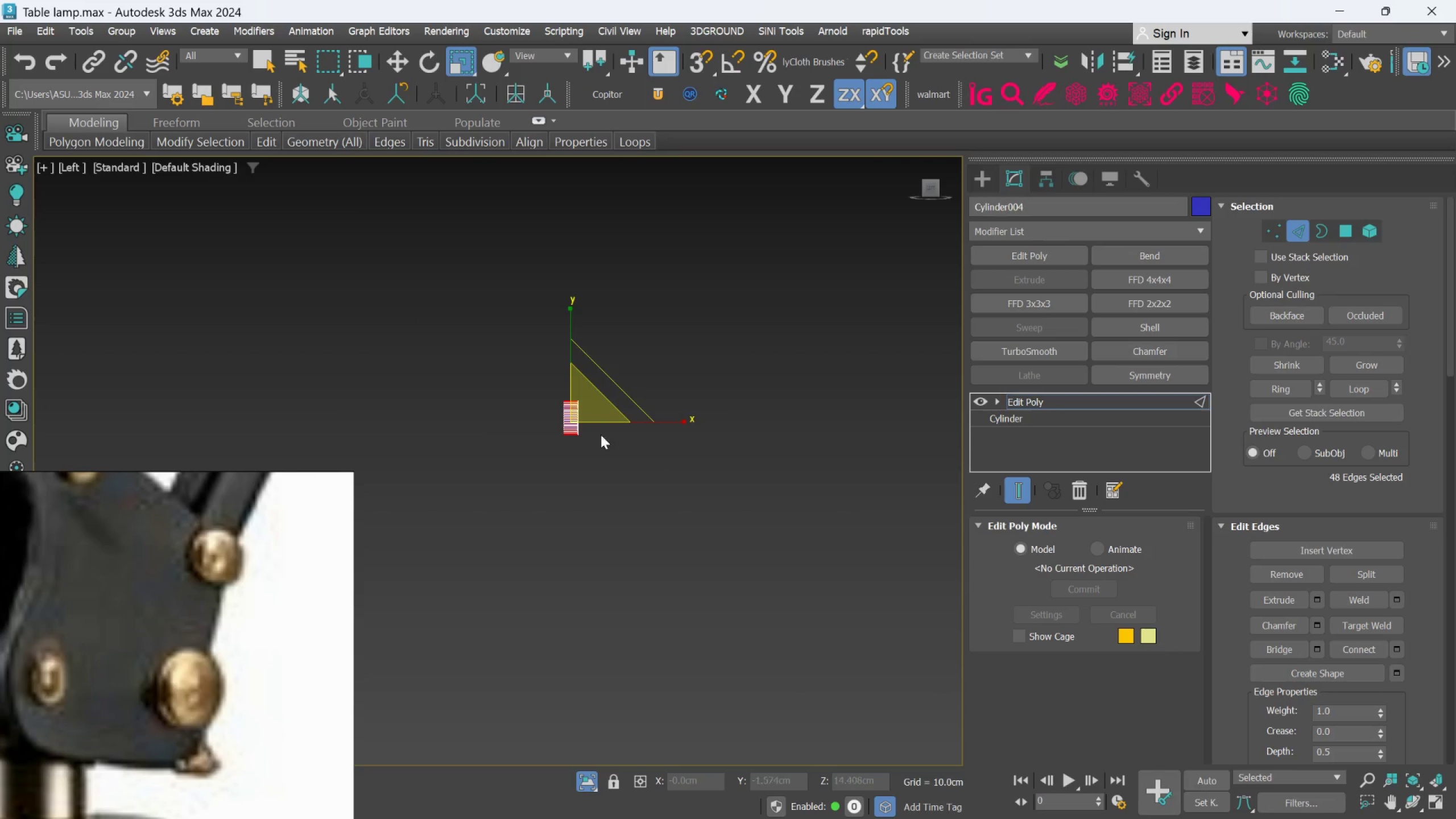 
scroll: coordinate [584, 422], scroll_direction: up, amount: 2.0
 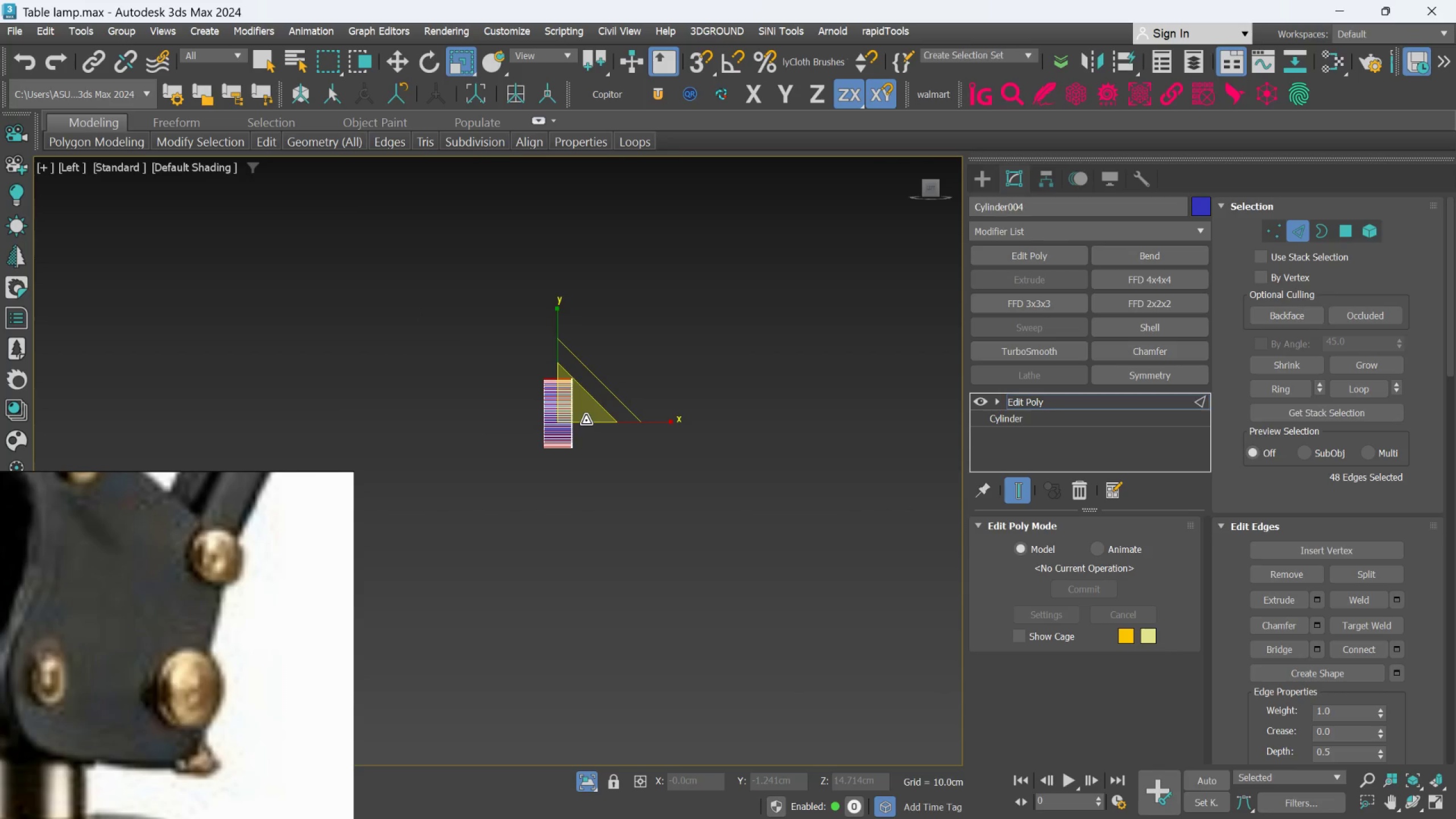 
key(L)
 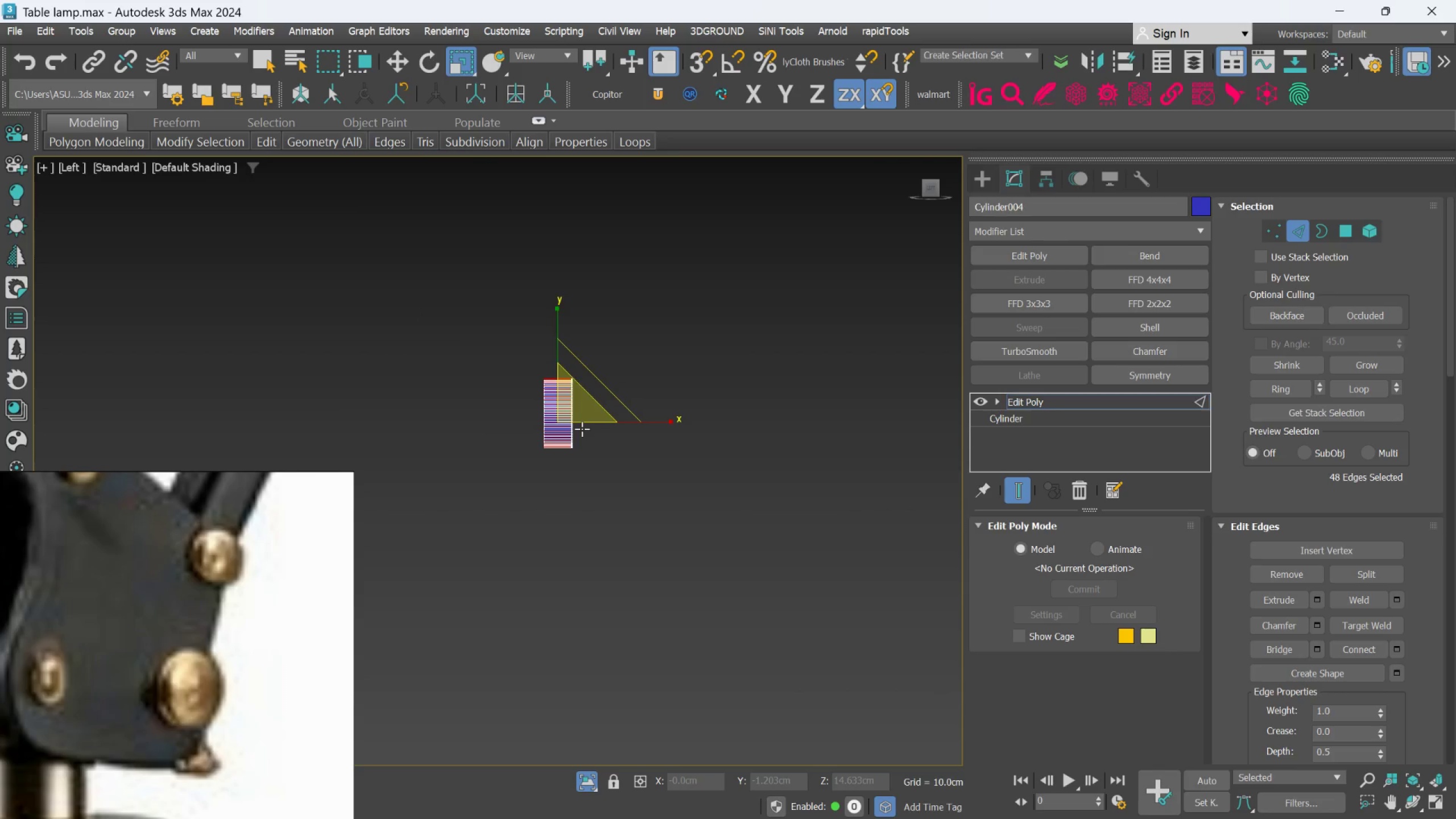 
scroll: coordinate [584, 424], scroll_direction: up, amount: 5.0
 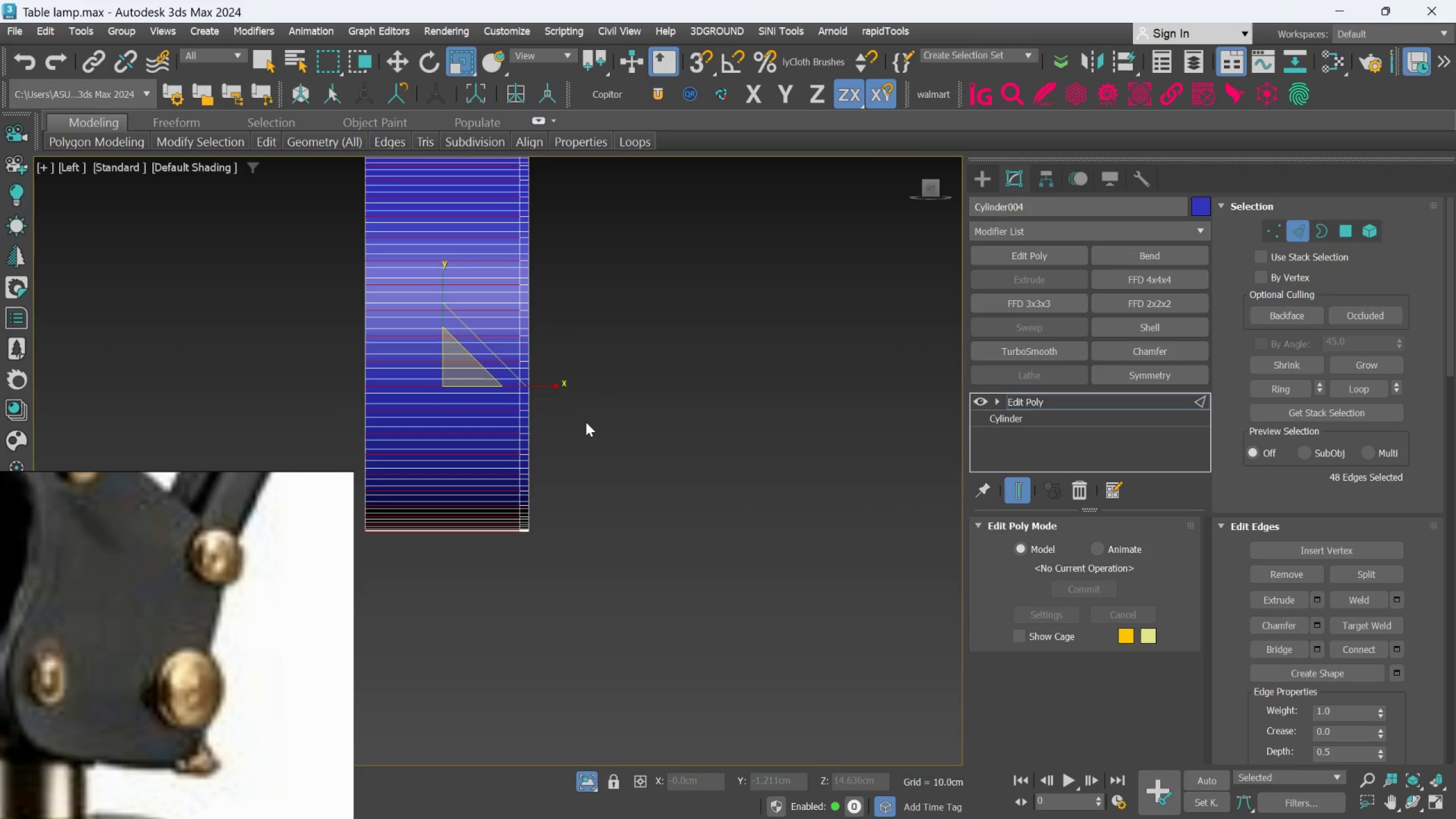 
scroll: coordinate [586, 422], scroll_direction: down, amount: 1.0
 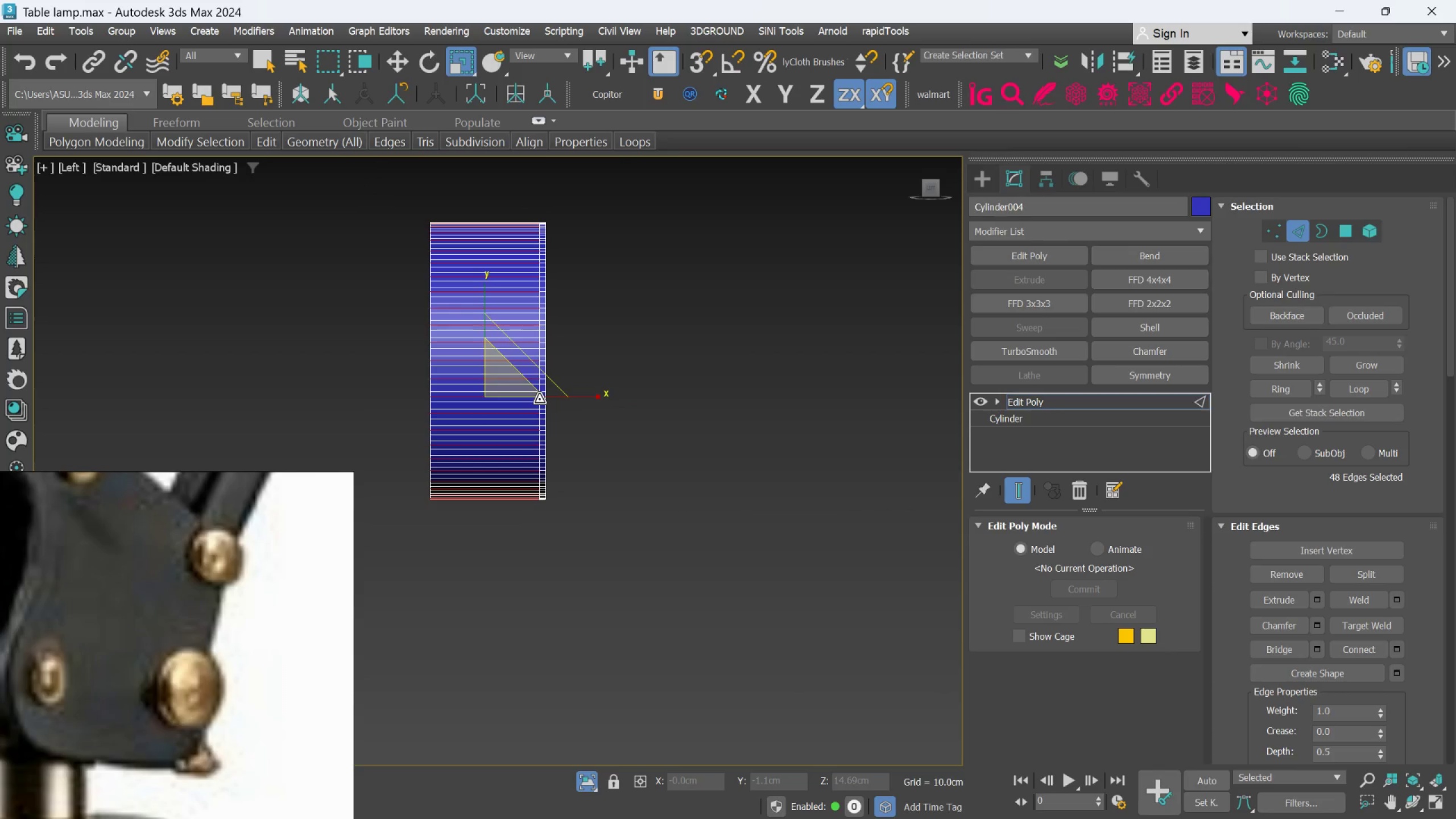 
key(R)
 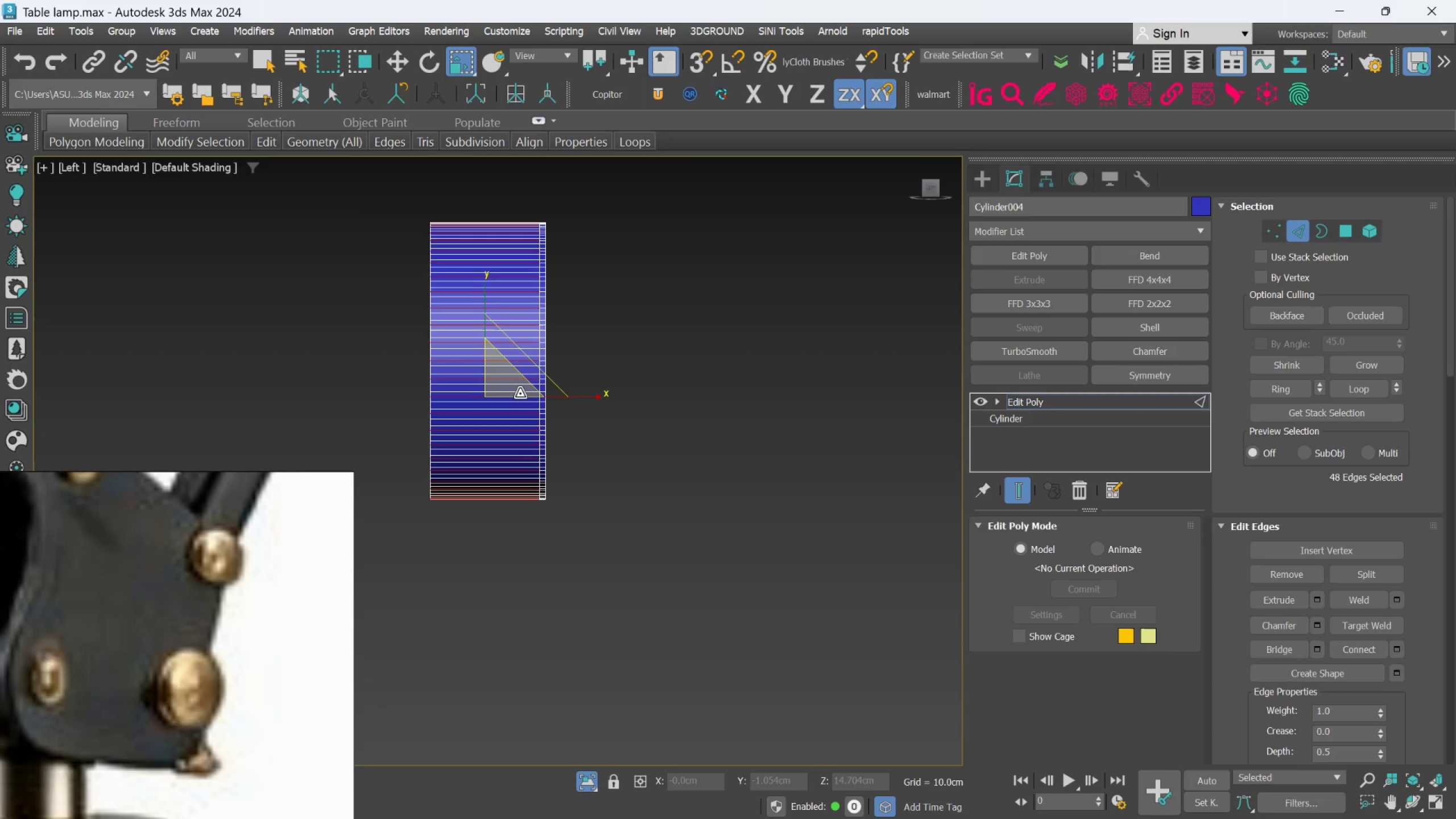 
hold_key(key=AltLeft, duration=1.5)
 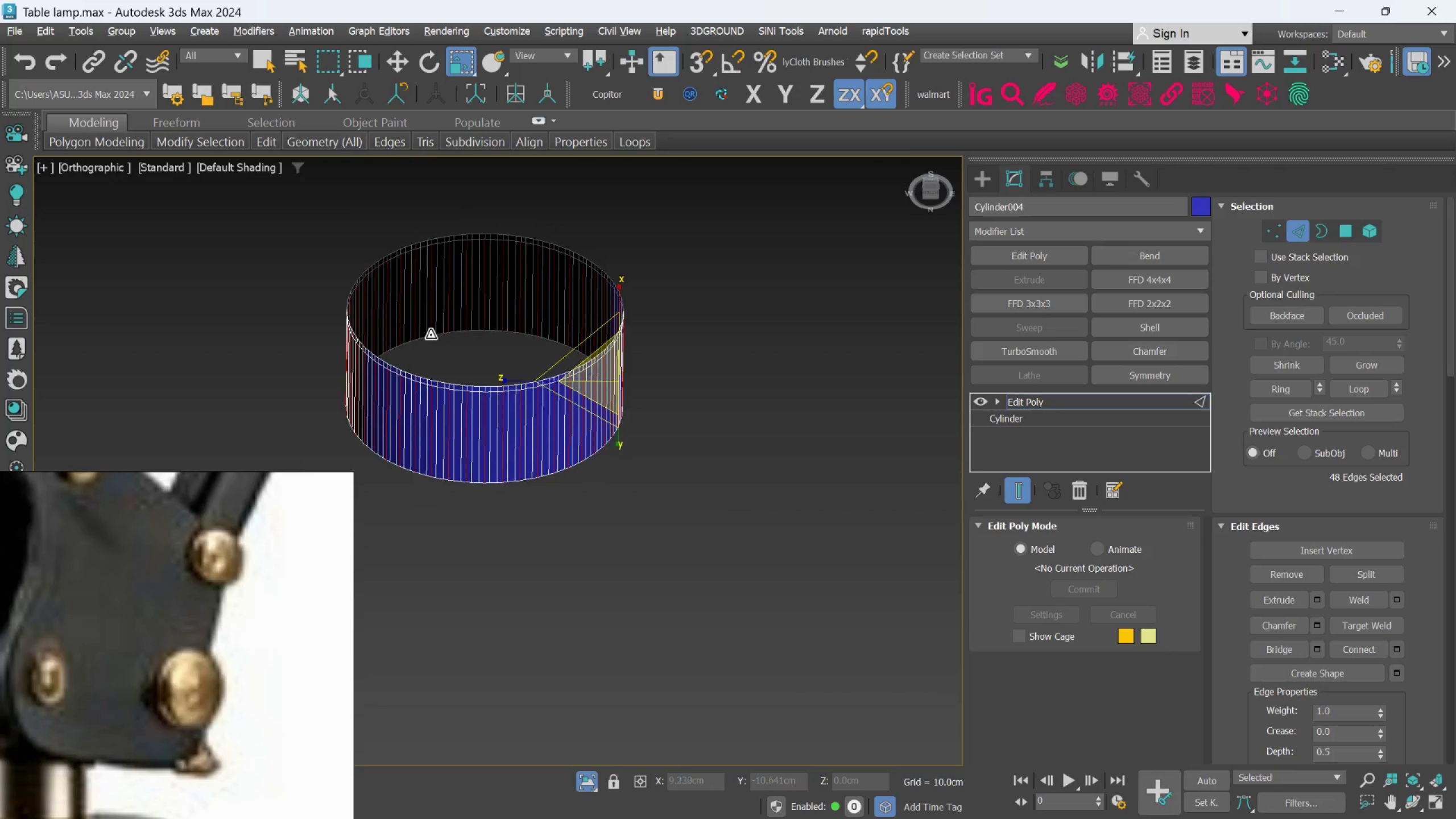 
hold_key(key=AltLeft, duration=0.66)
 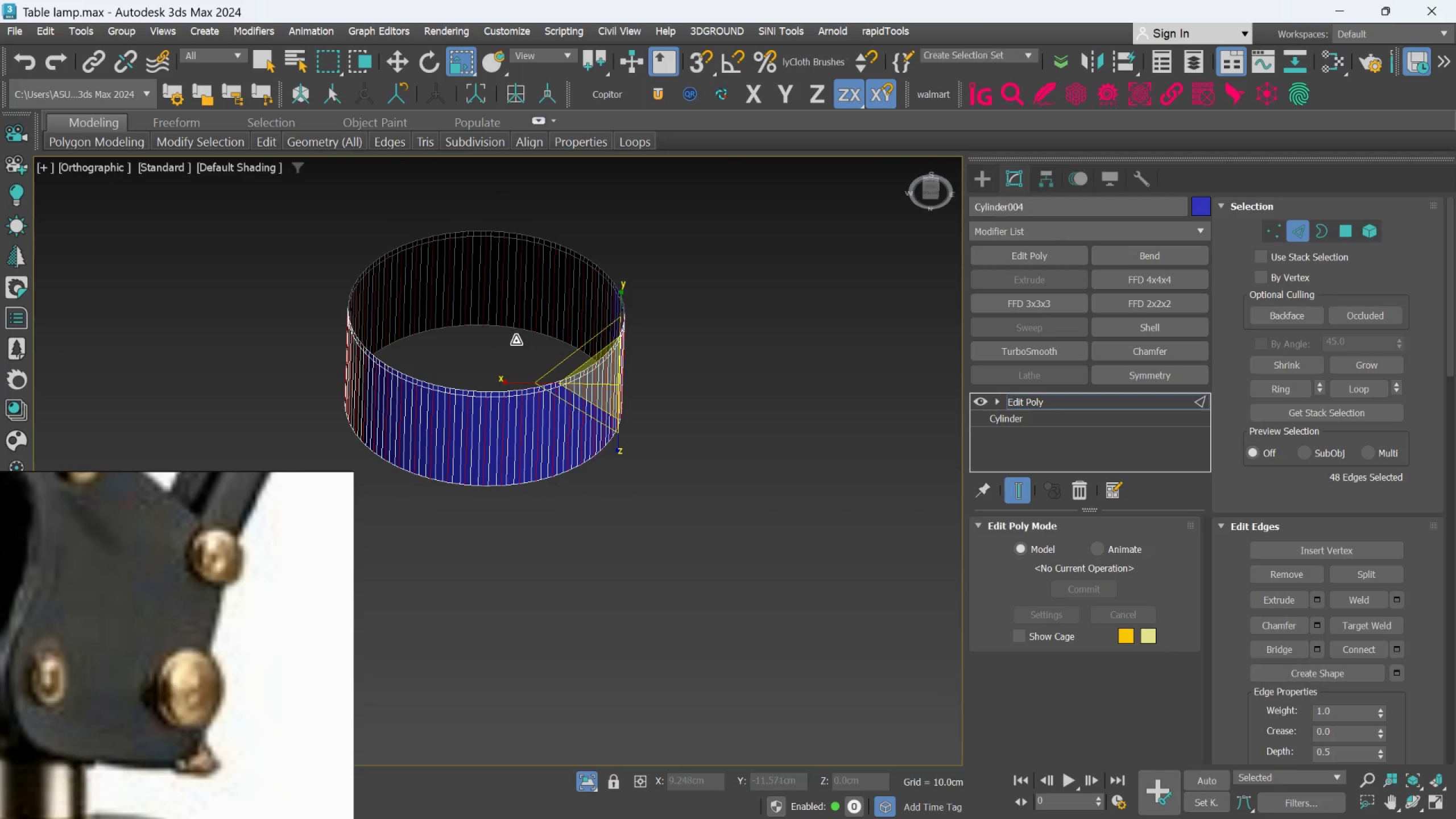 
hold_key(key=AltLeft, duration=0.69)
 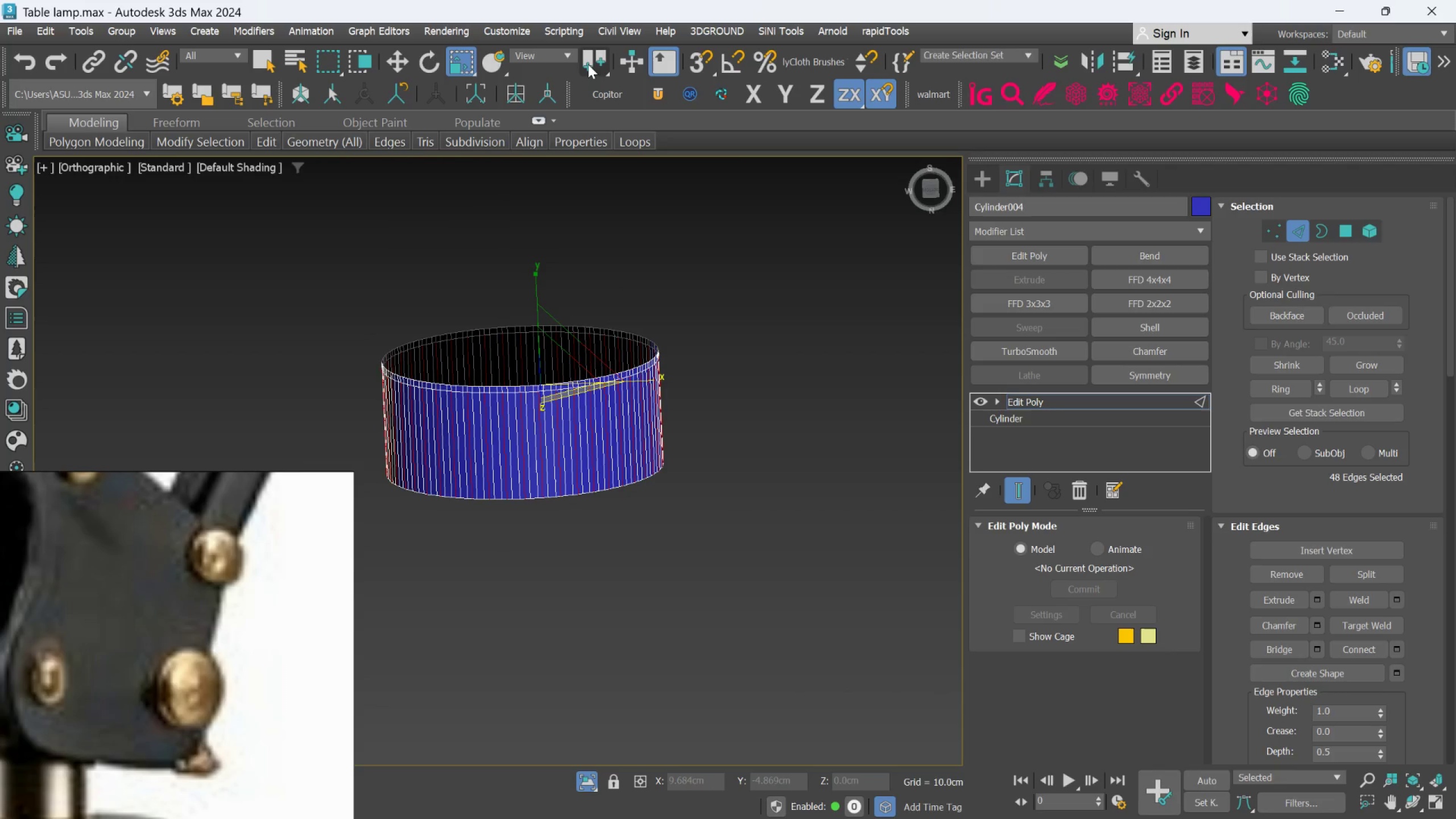 
left_click_drag(start_coordinate=[589, 64], to_coordinate=[591, 90])
 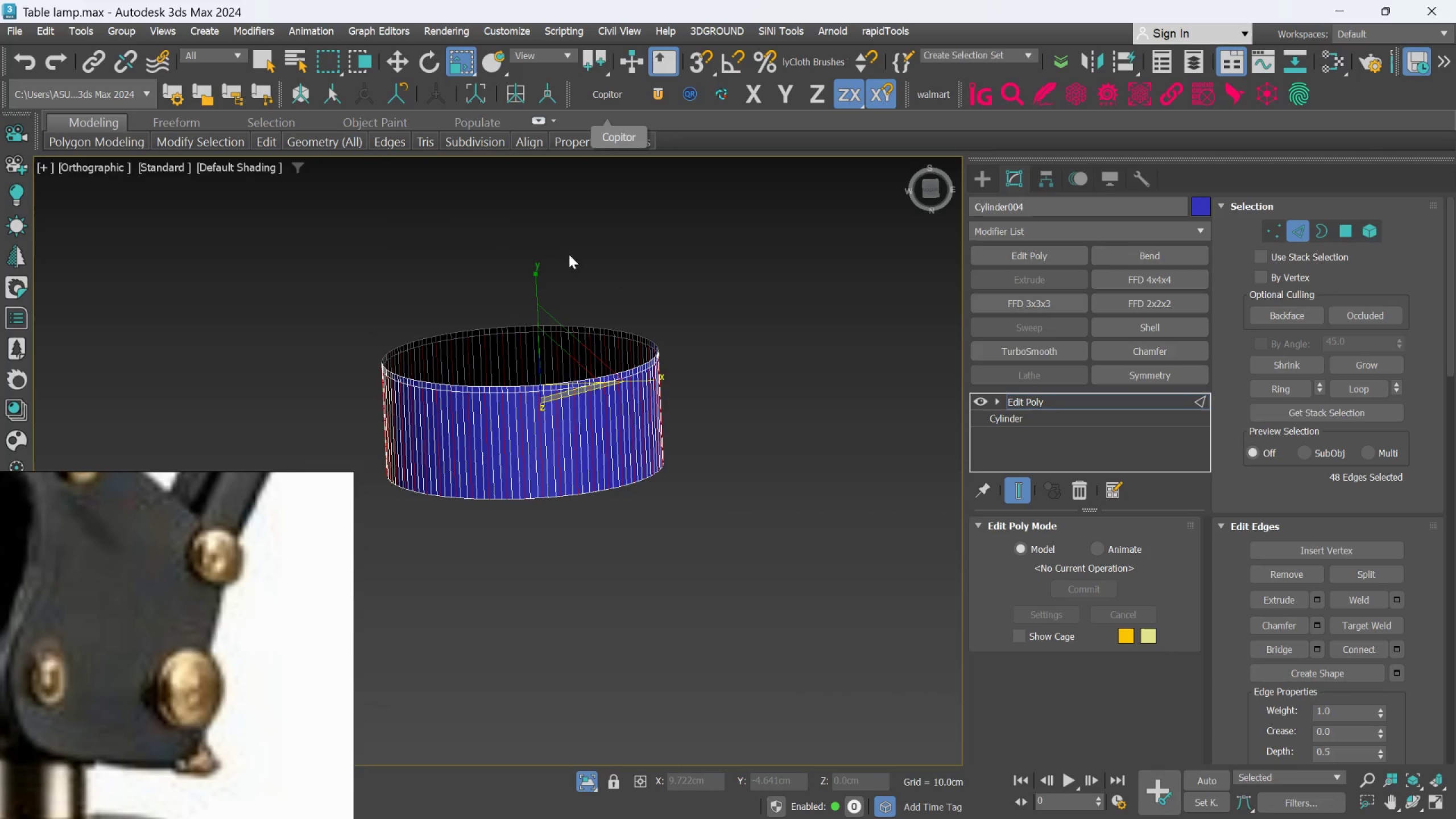 
hold_key(key=AltLeft, duration=0.91)
 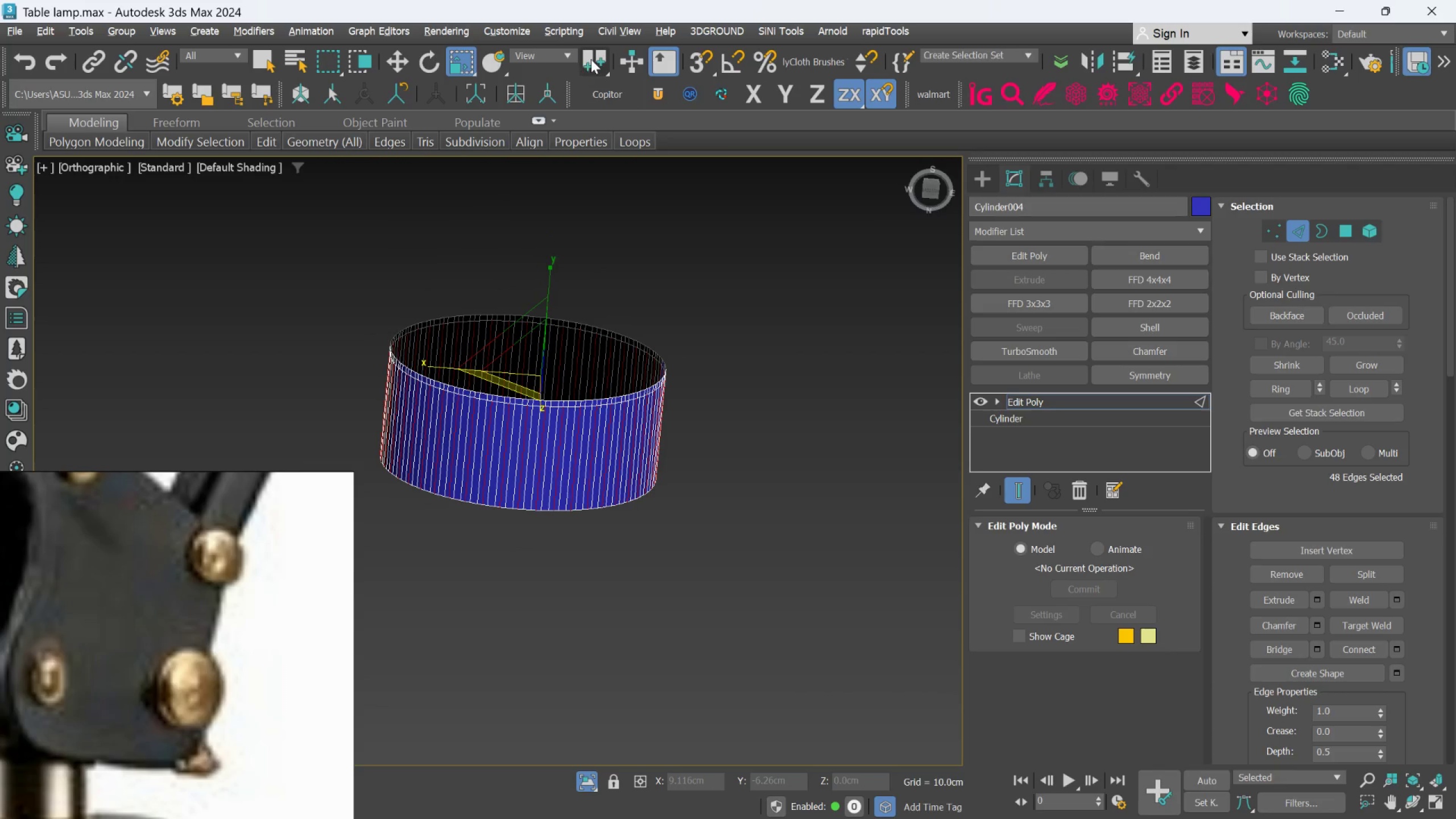 
left_click_drag(start_coordinate=[591, 59], to_coordinate=[597, 124])
 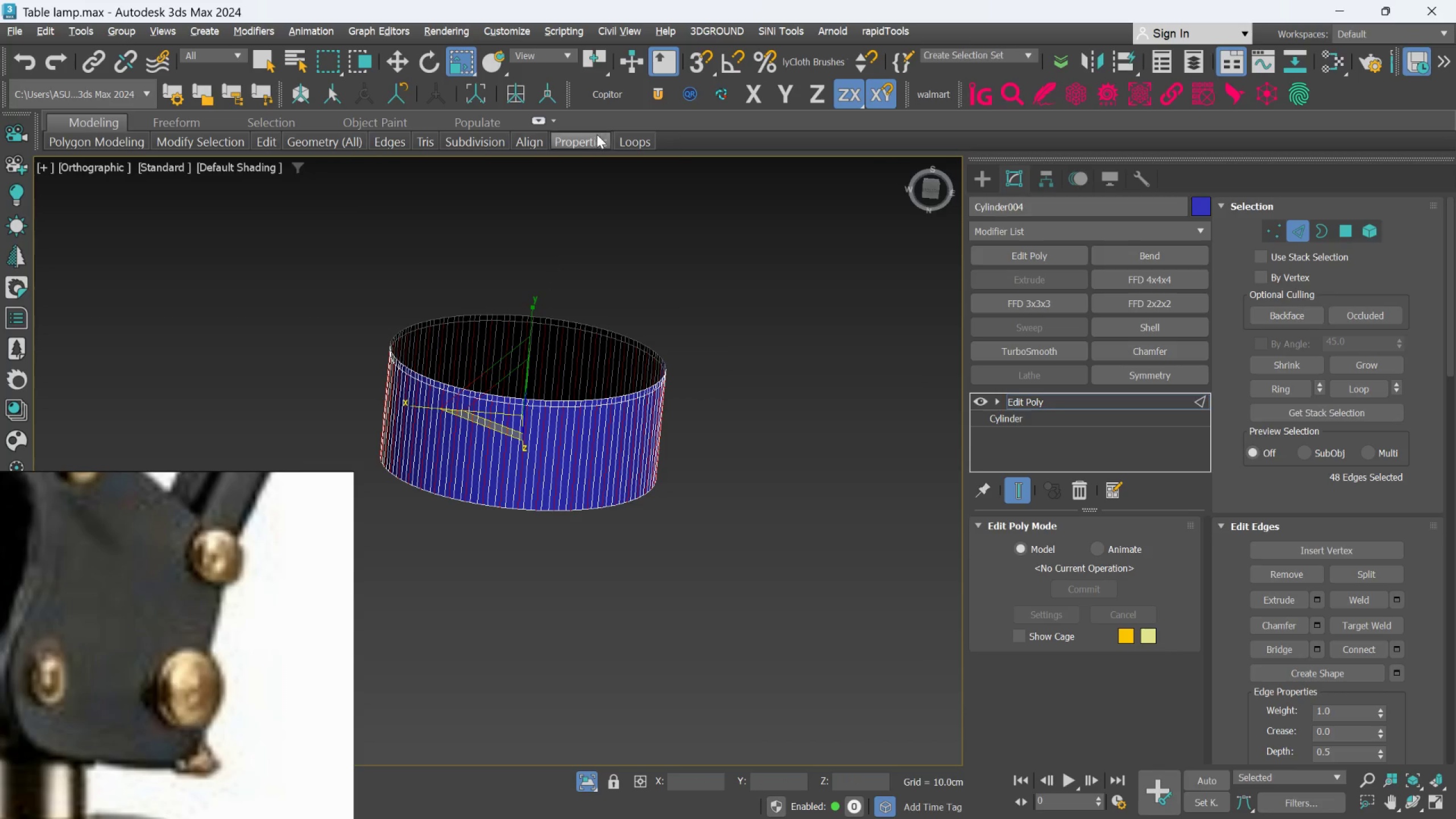 
hold_key(key=AltLeft, duration=1.5)
 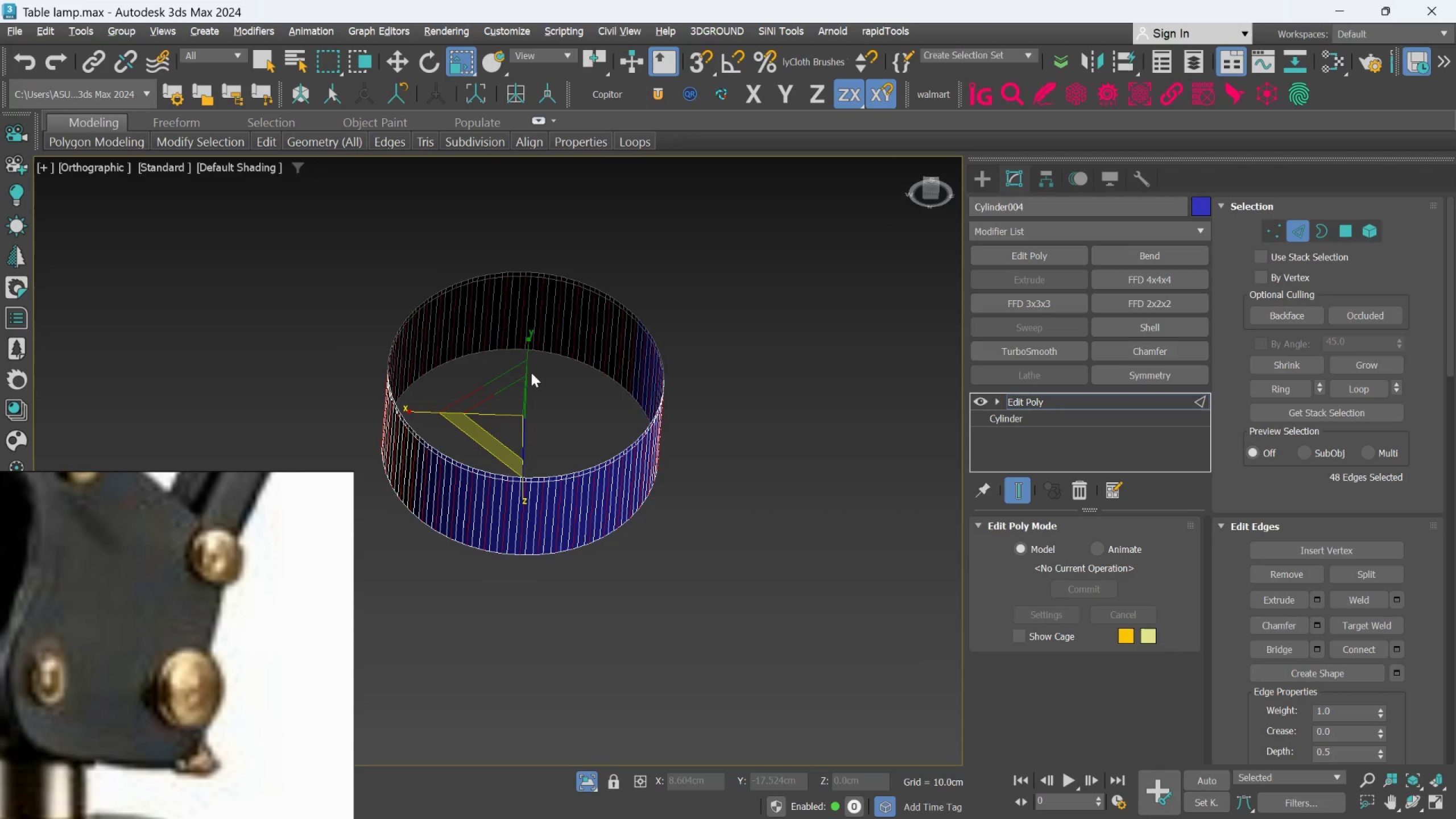 
hold_key(key=AltLeft, duration=0.31)
 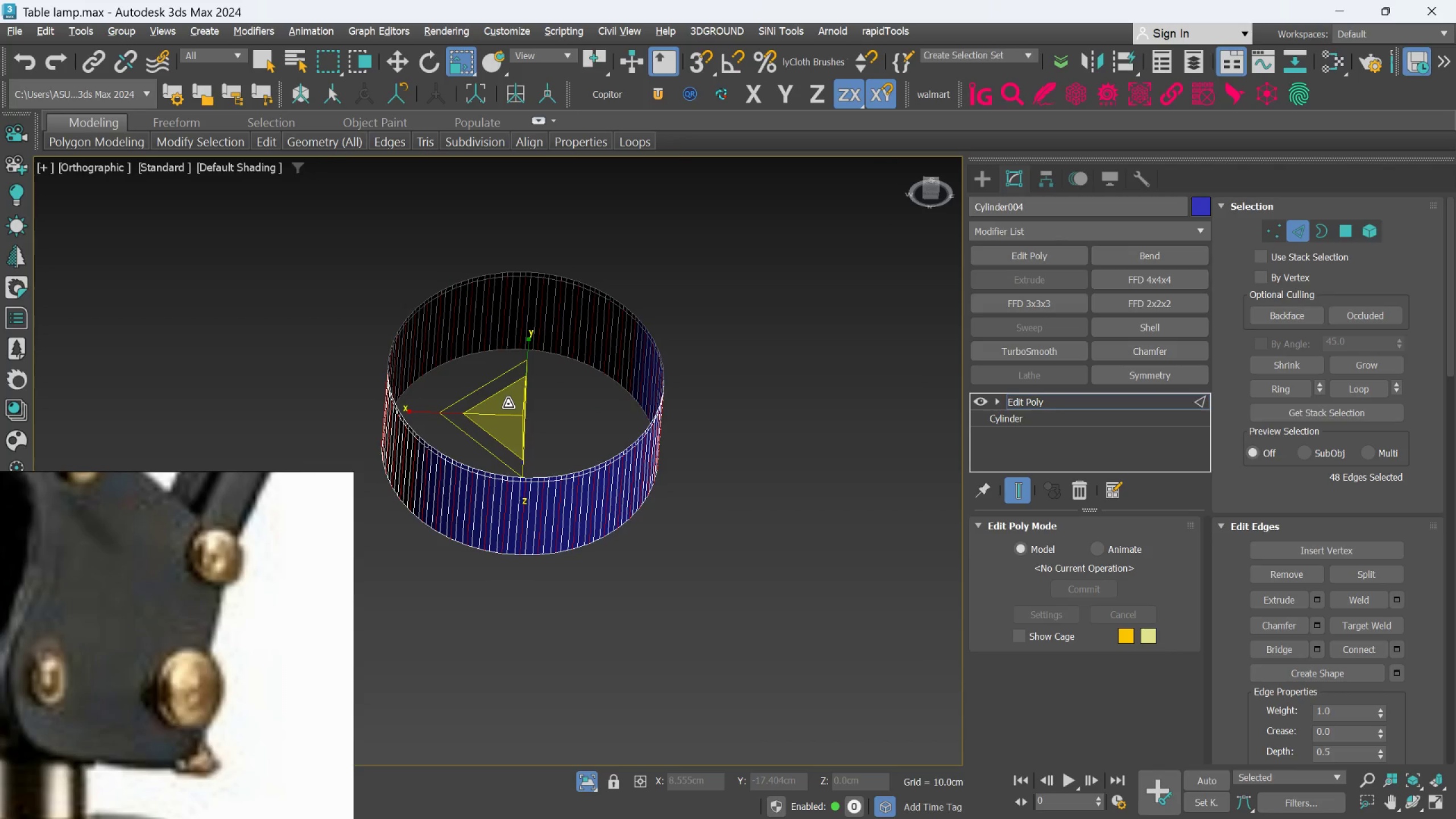 
left_click_drag(start_coordinate=[508, 404], to_coordinate=[508, 400])
 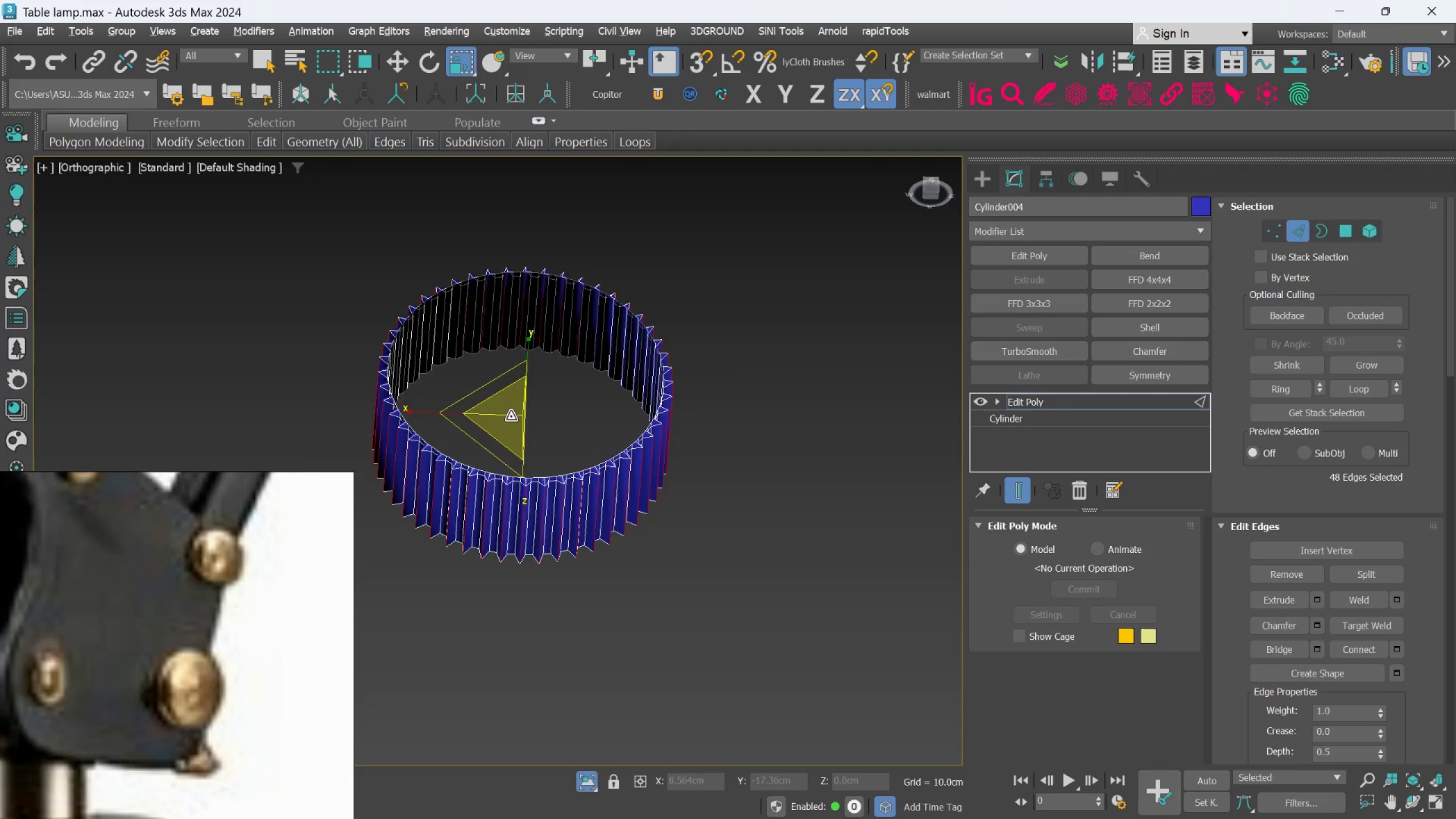 
hold_key(key=AltLeft, duration=1.06)
 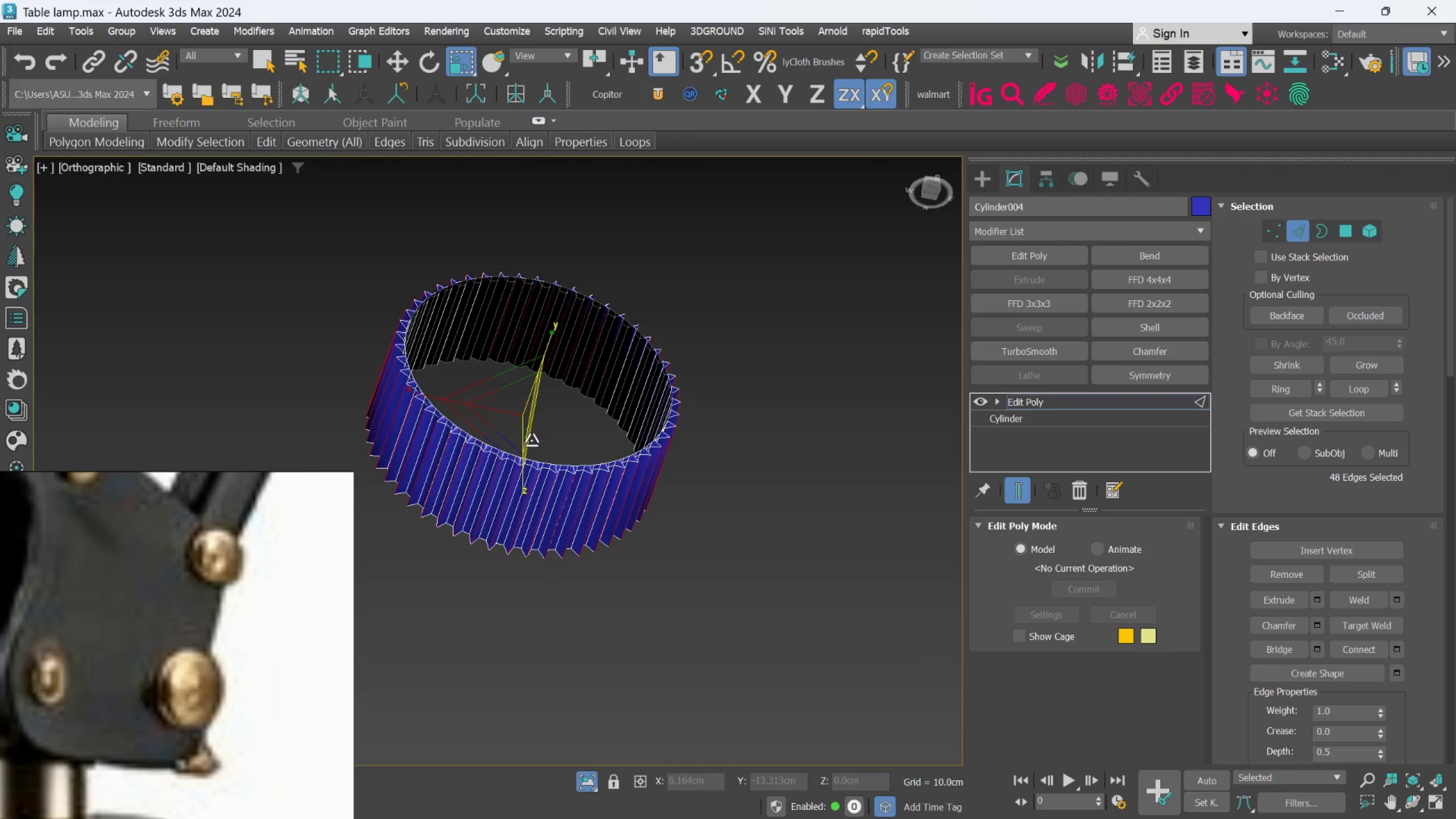 
scroll: coordinate [531, 440], scroll_direction: up, amount: 2.0
 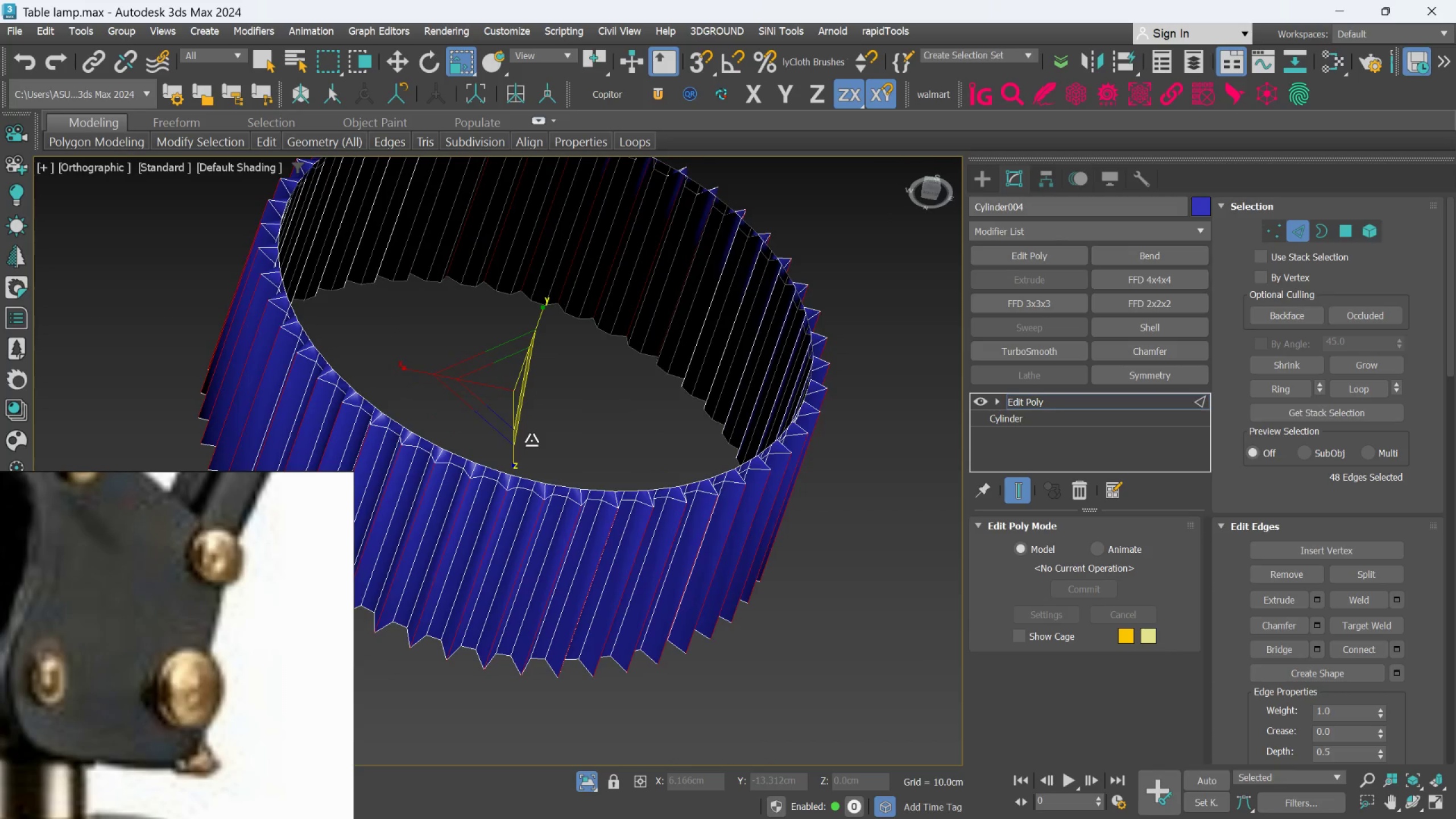 
hold_key(key=AltLeft, duration=1.5)
 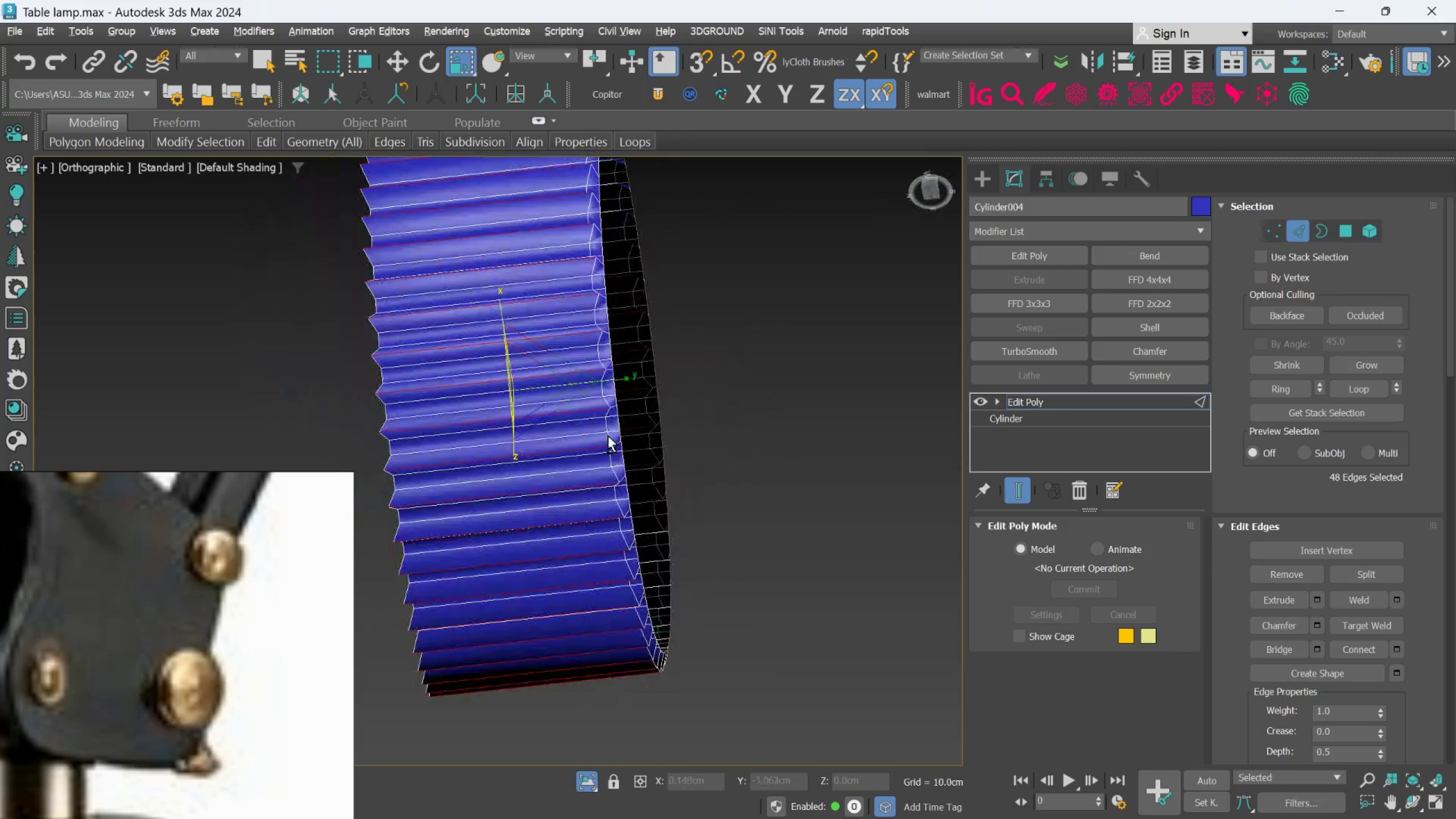 
hold_key(key=AltLeft, duration=1.51)
 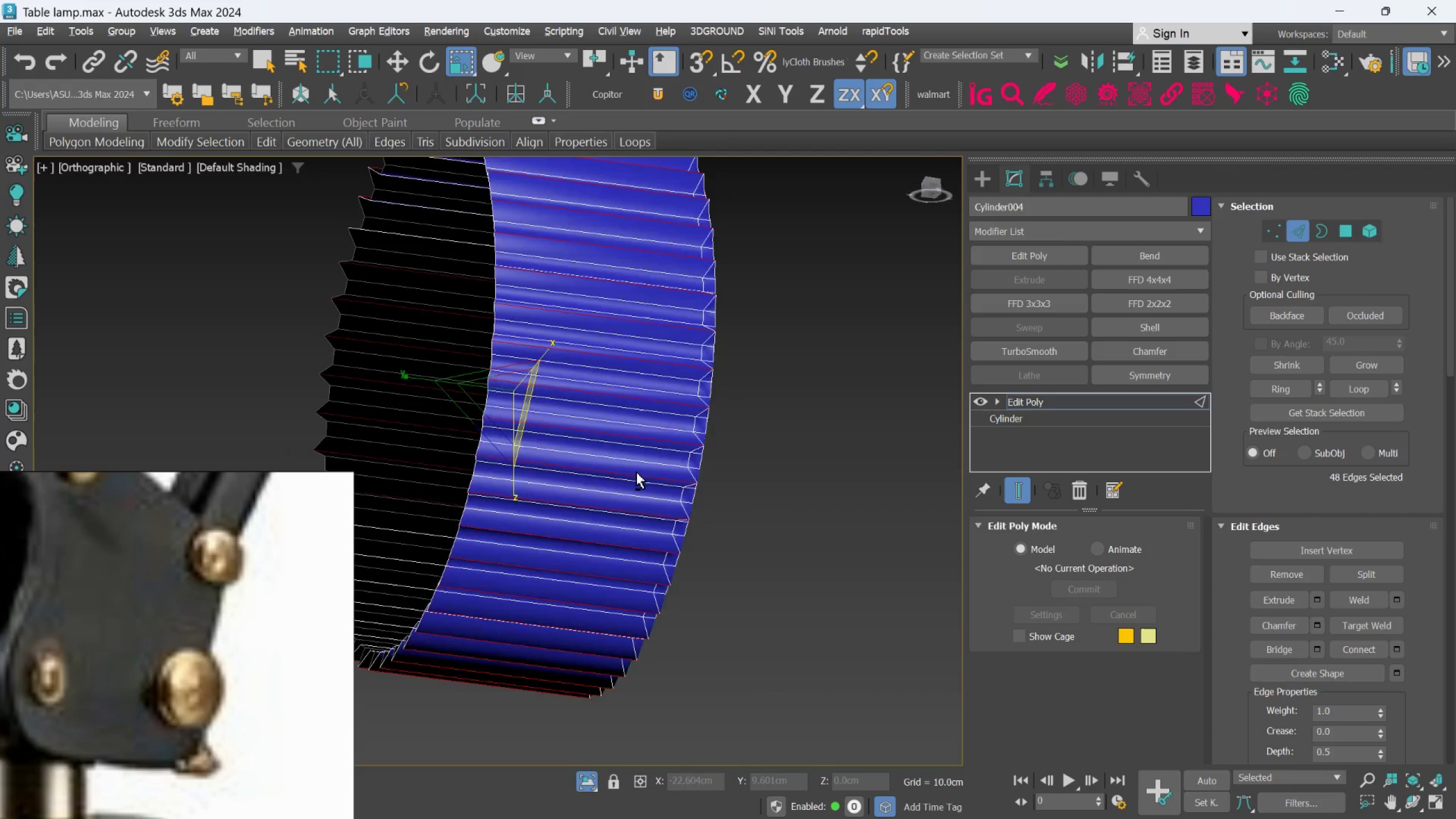 
hold_key(key=AltLeft, duration=1.08)
 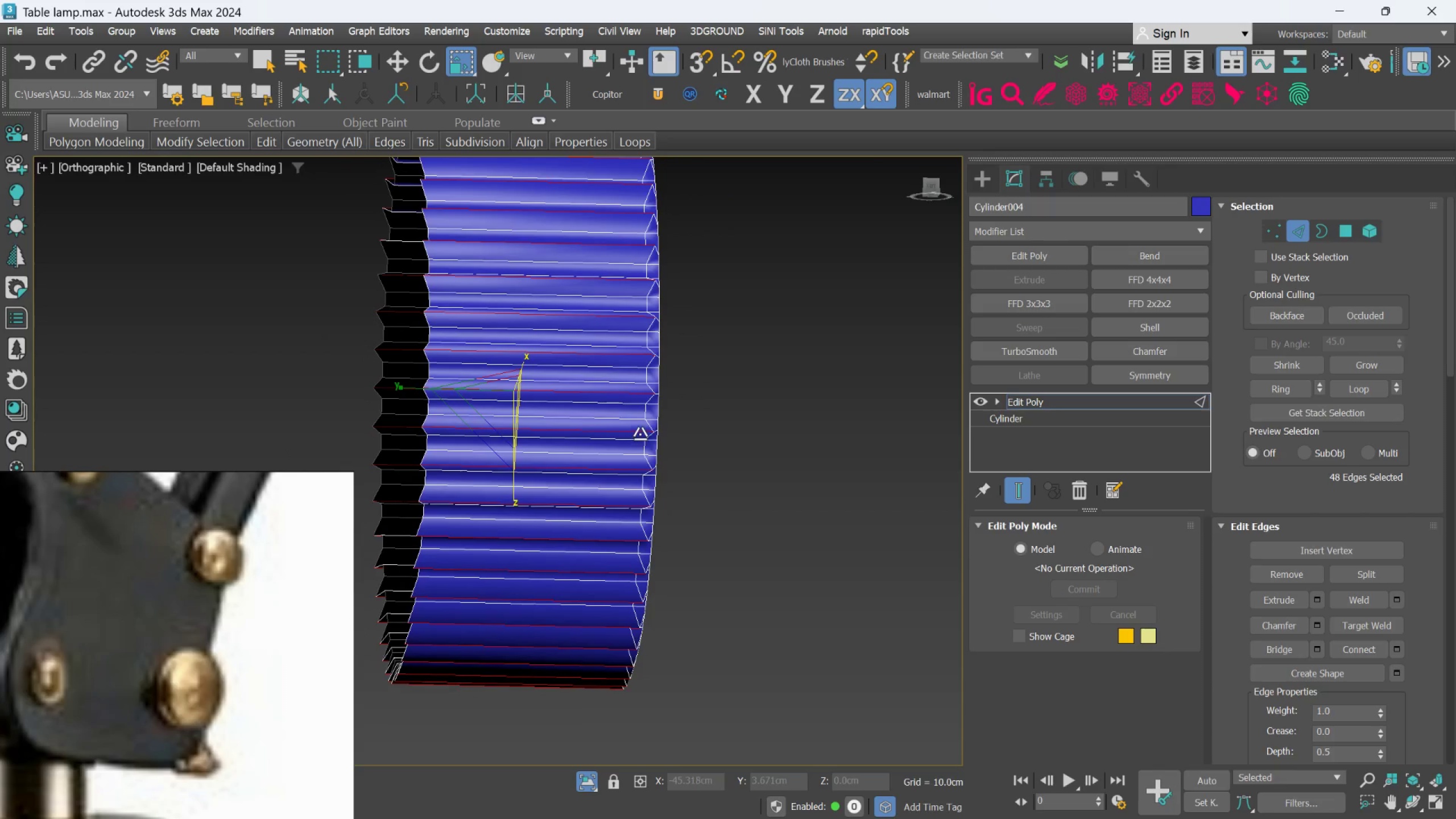 
scroll: coordinate [639, 432], scroll_direction: up, amount: 2.0
 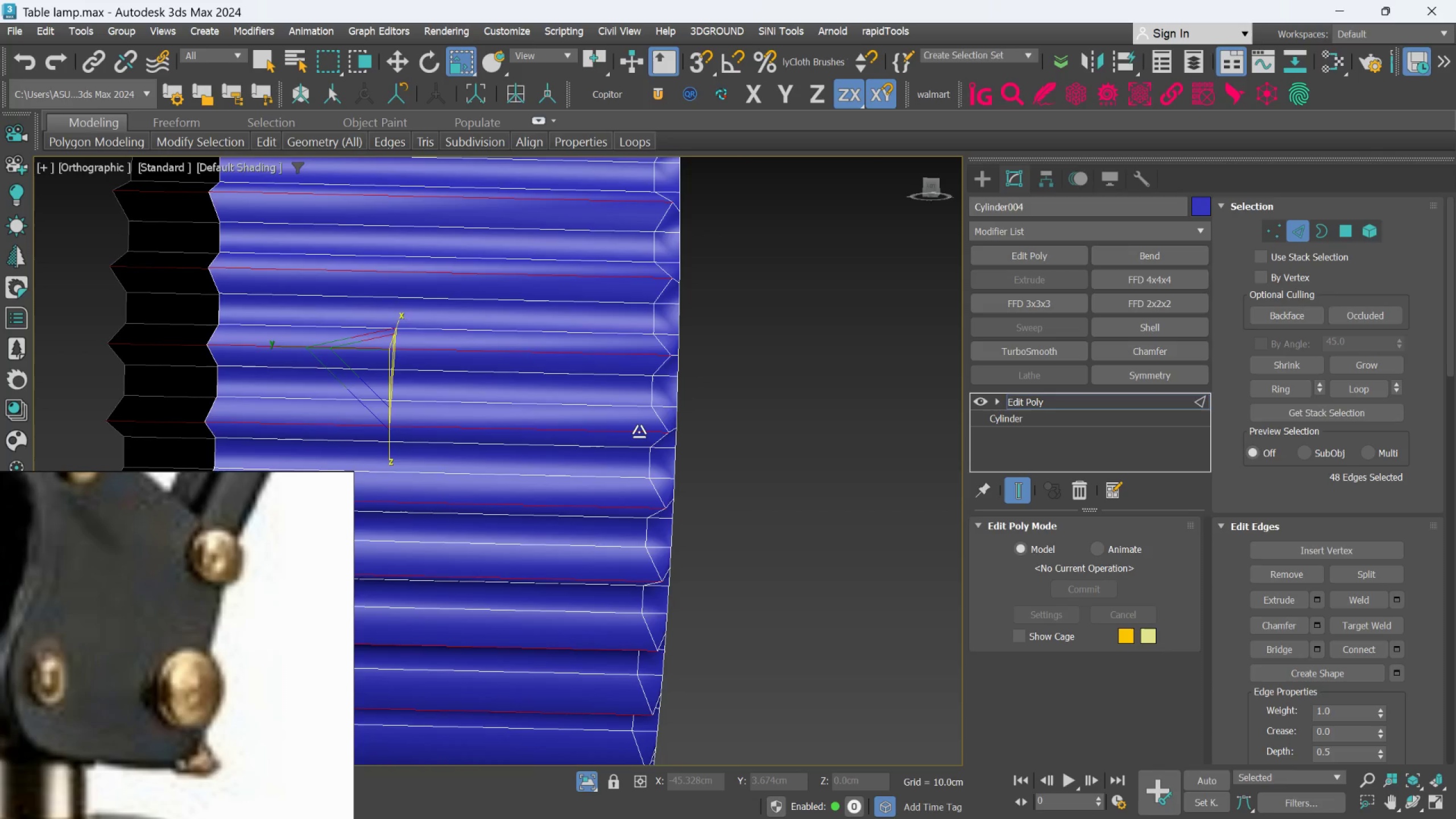 
scroll: coordinate [639, 432], scroll_direction: down, amount: 1.0
 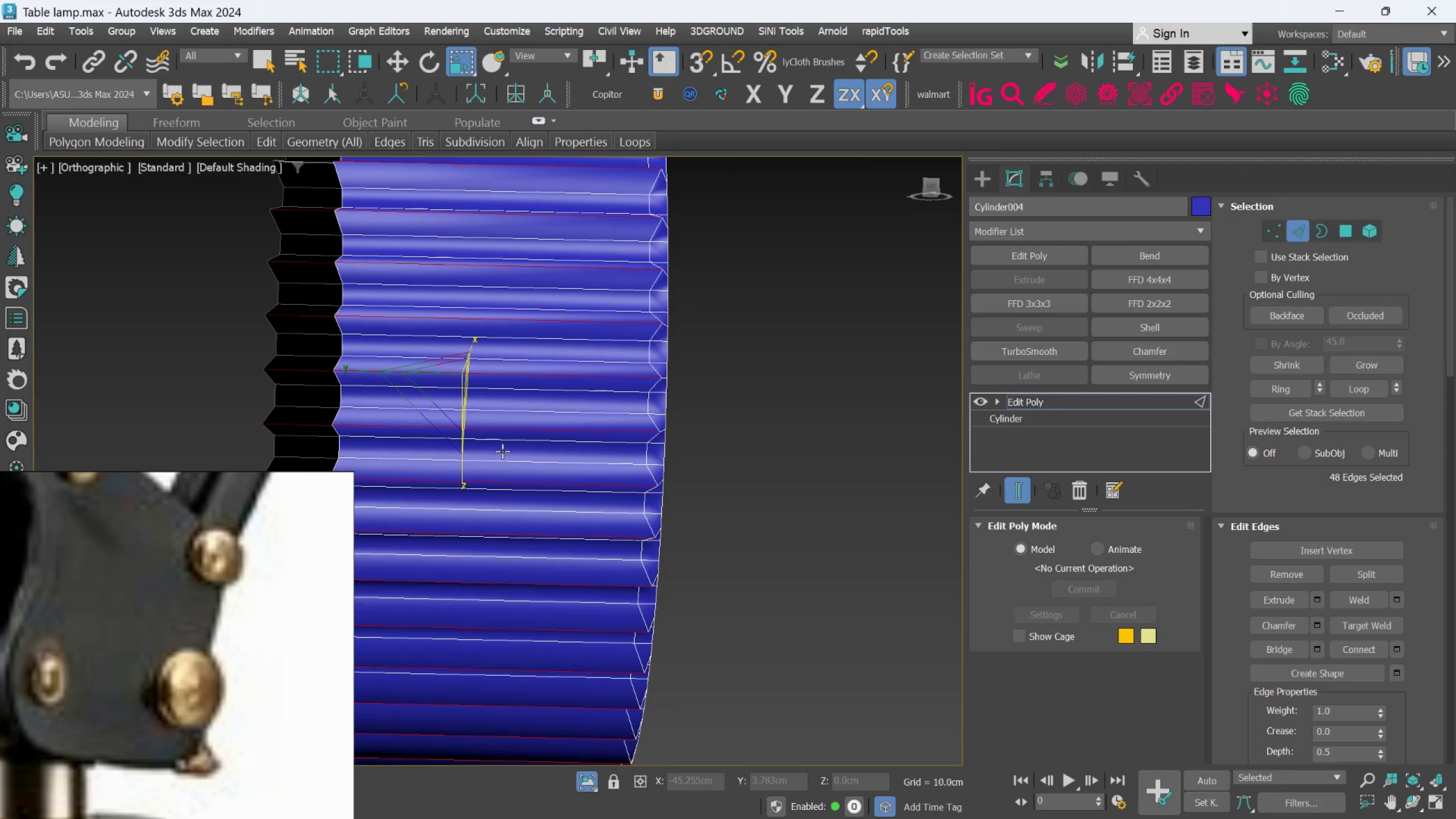 
key(Control+Z)
 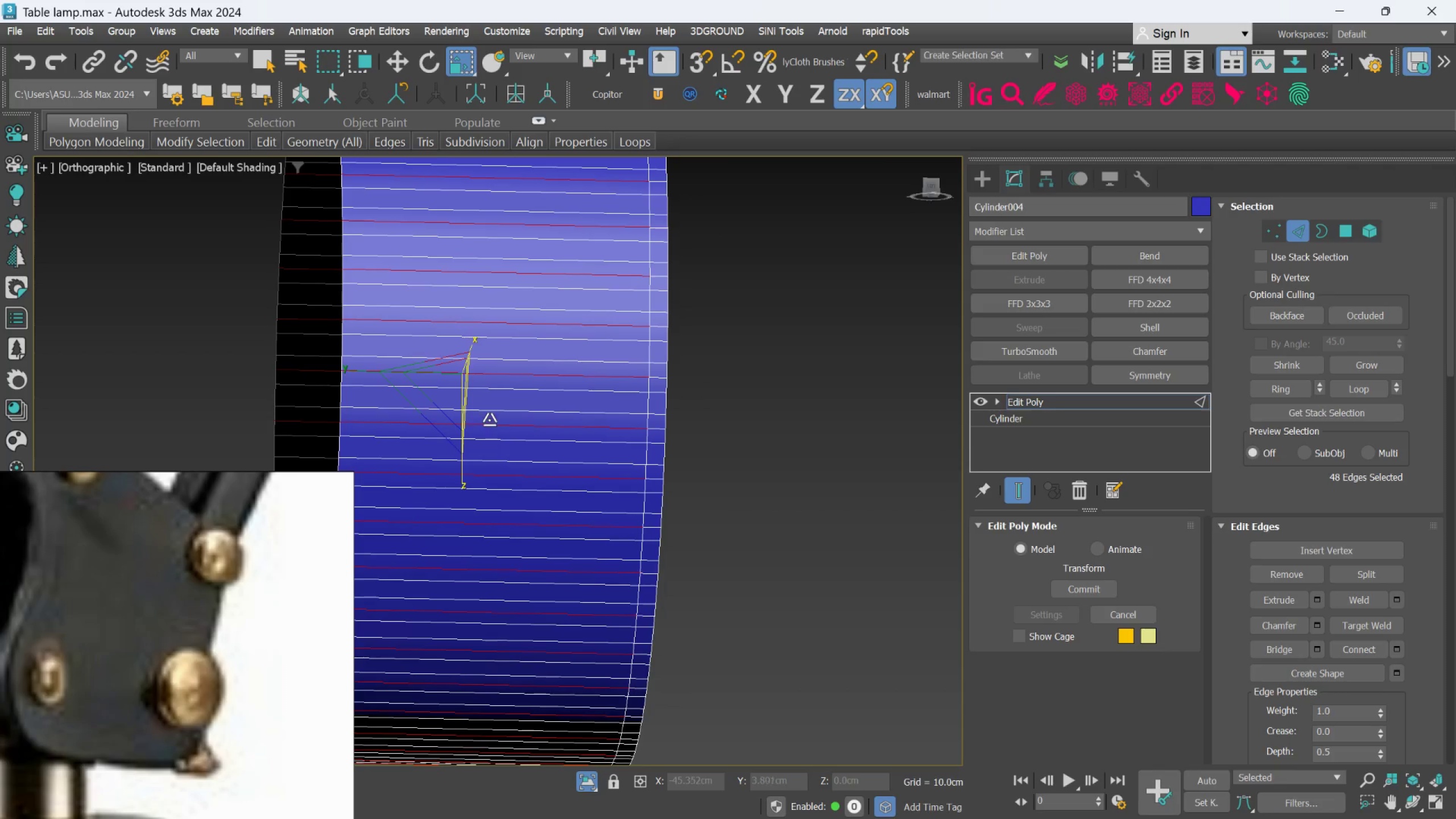 
hold_key(key=AltLeft, duration=1.11)
 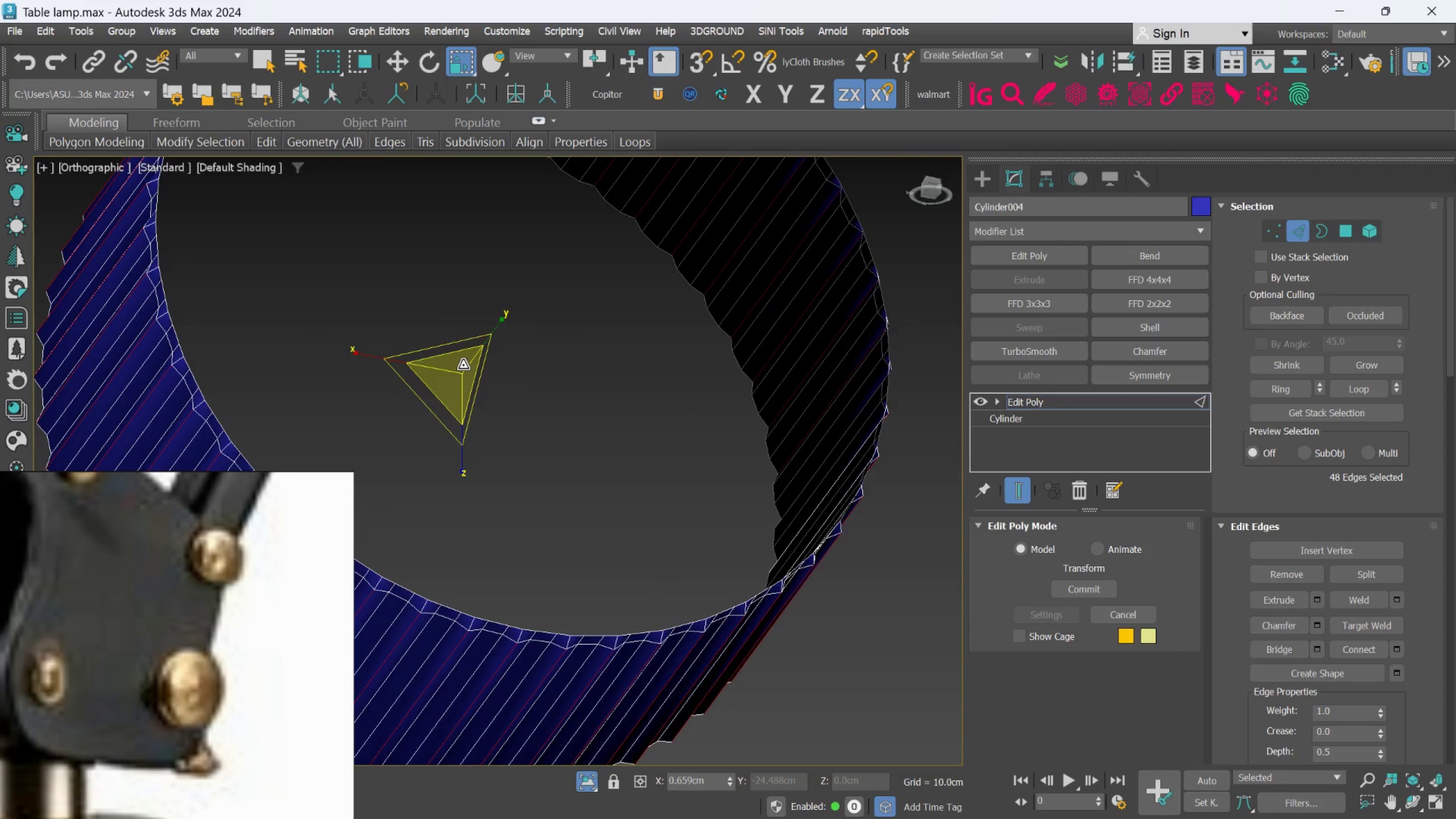 
key(Alt+AltLeft)
 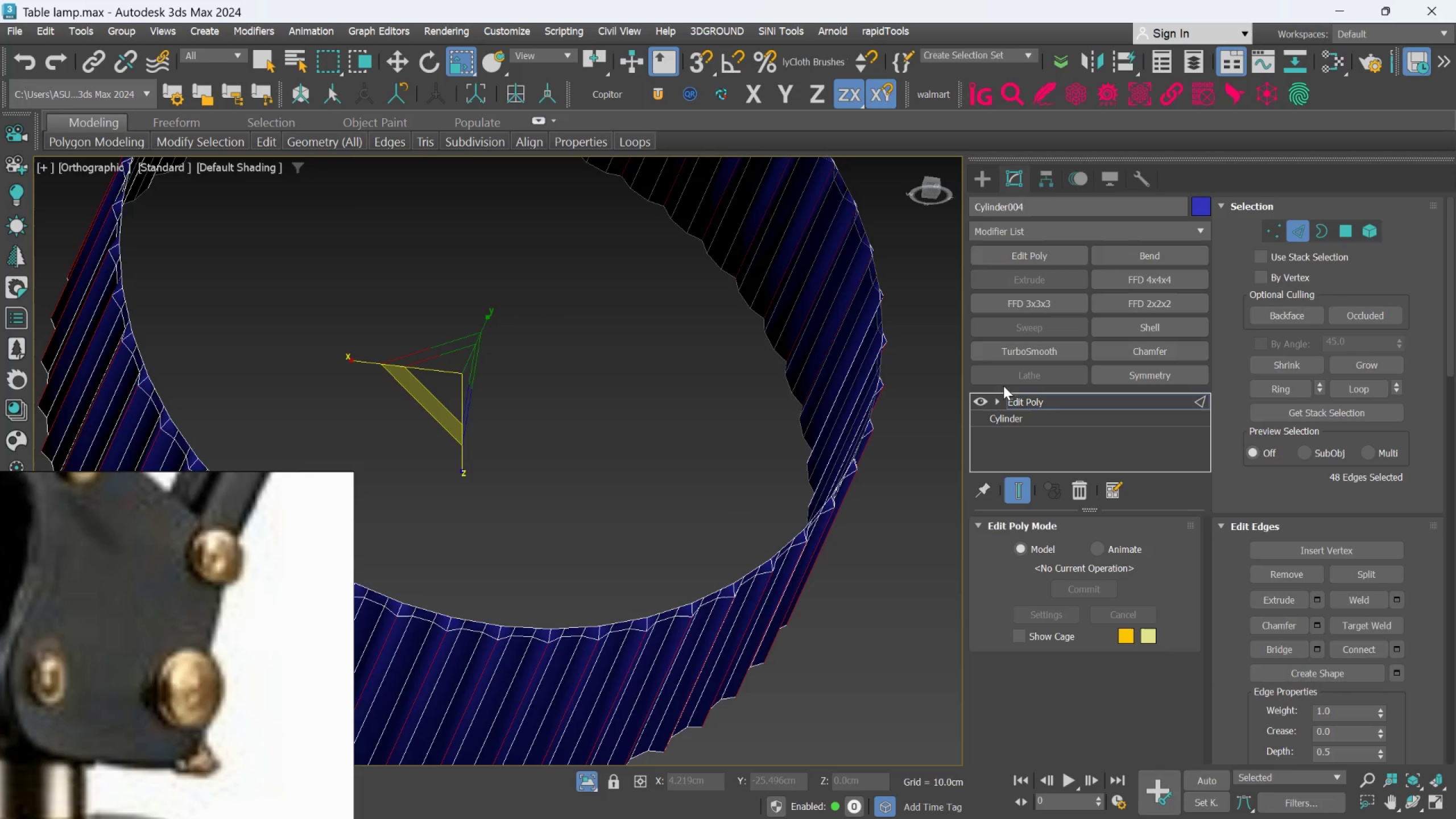 
left_click([1020, 396])
 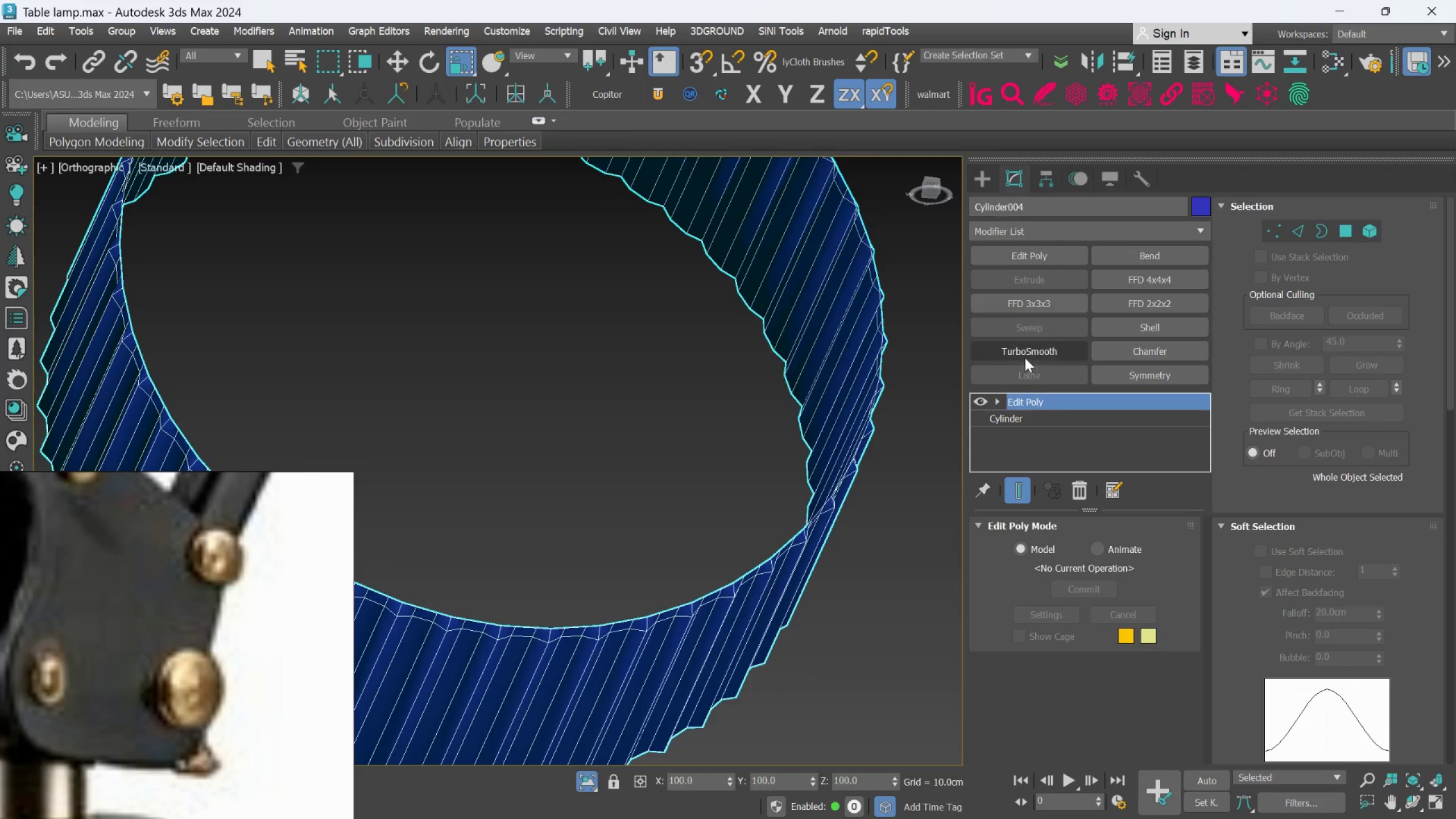 
left_click([1025, 353])
 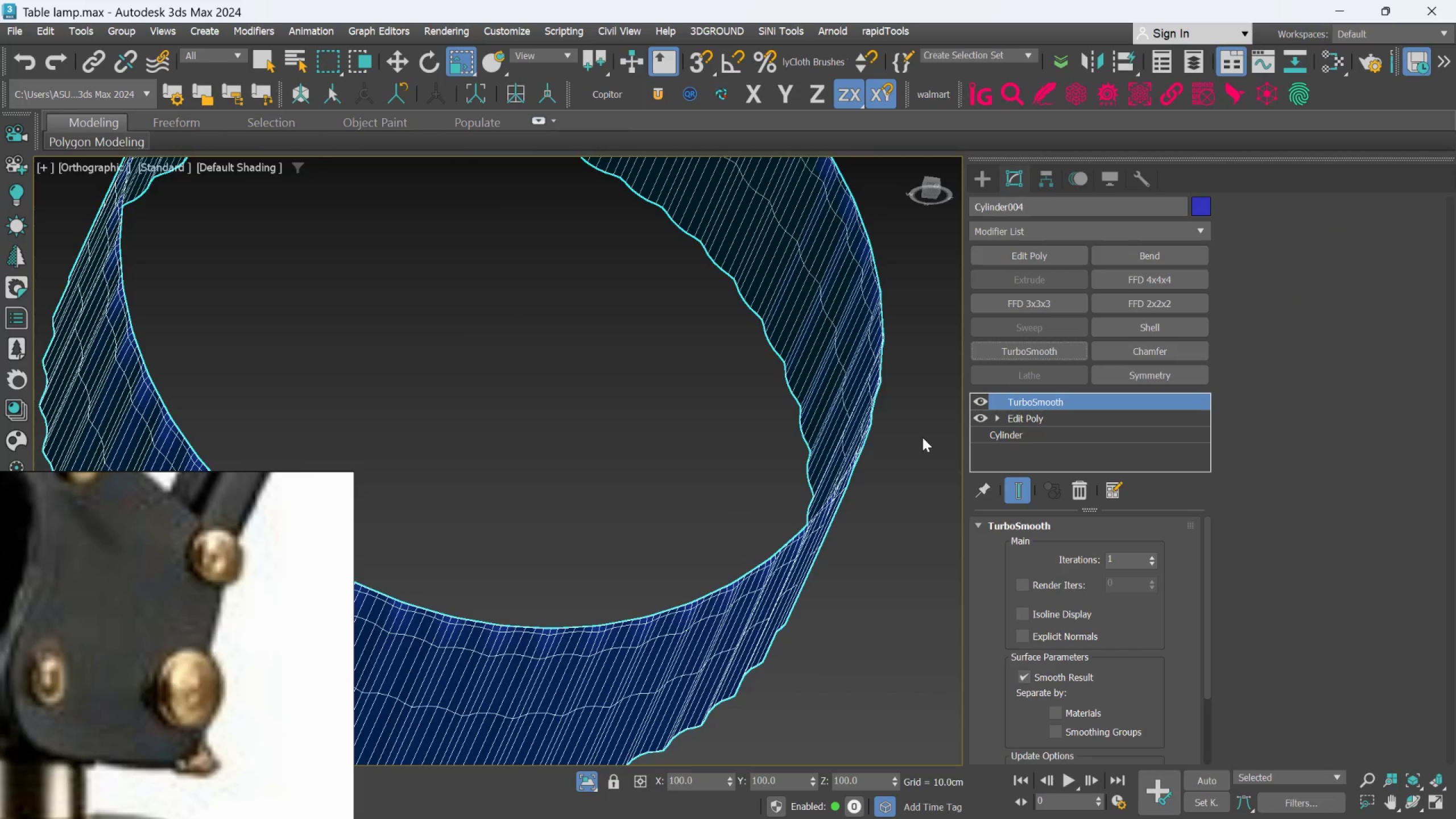 
key(5)
 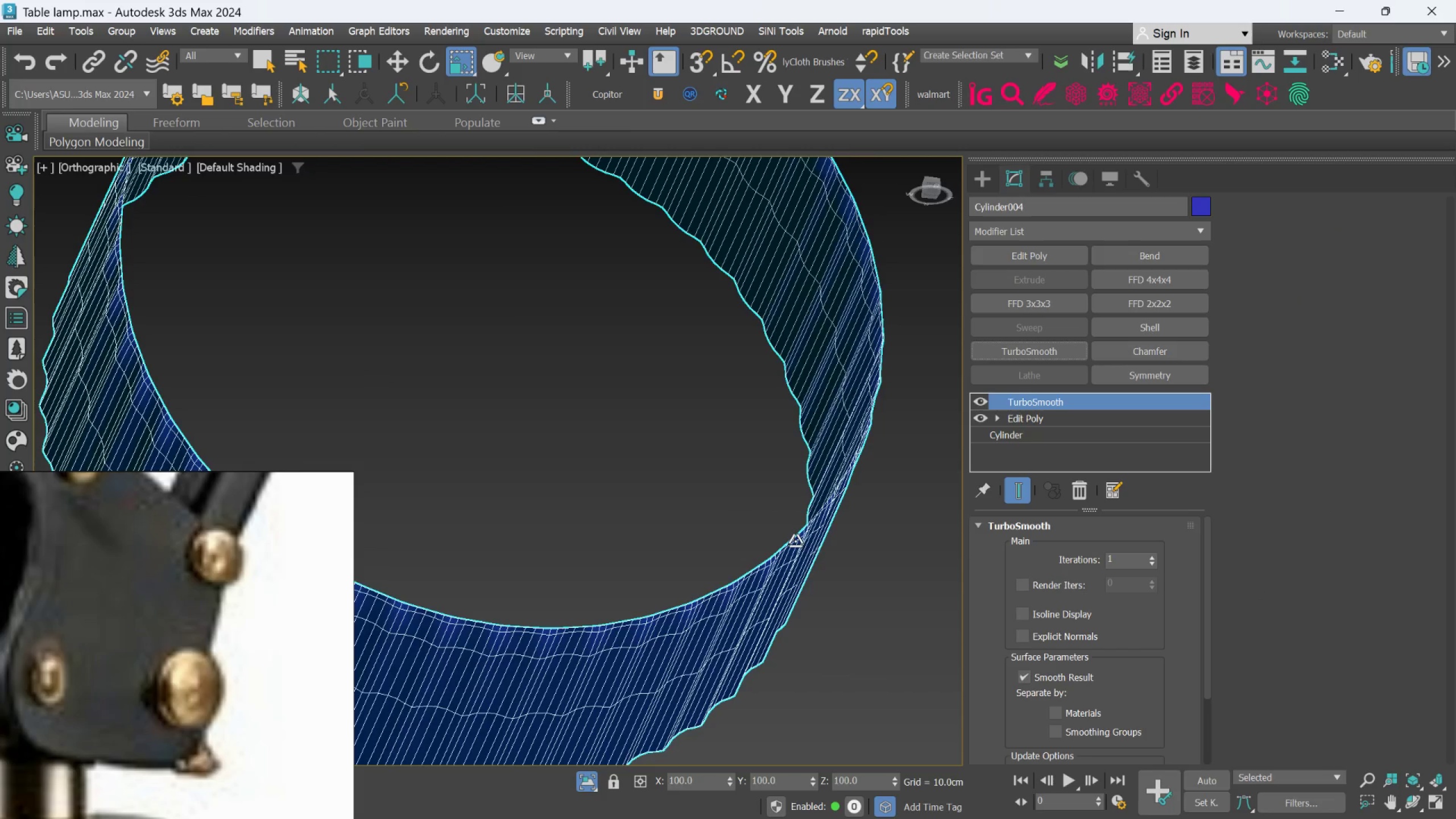 
key(F4)
 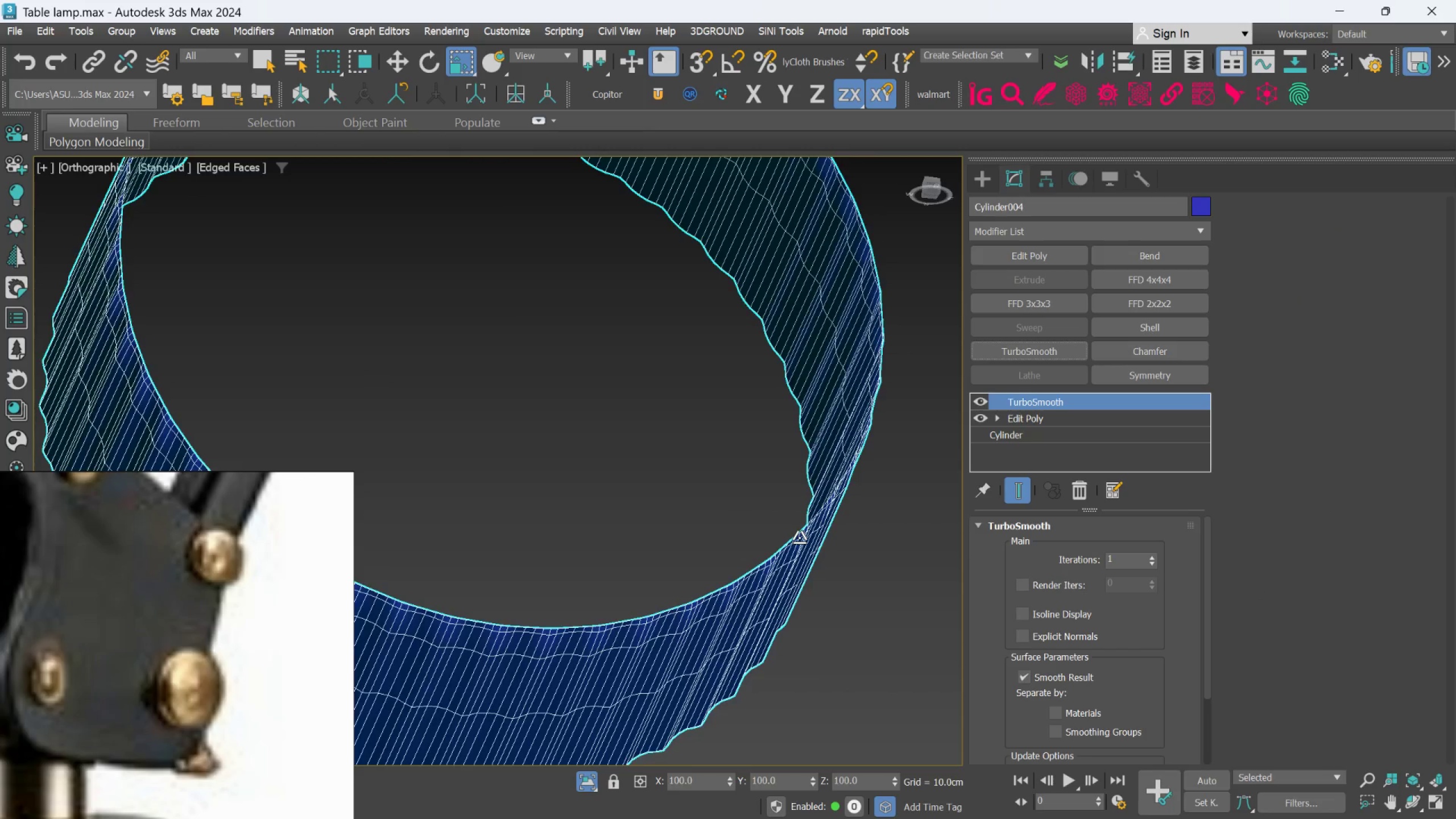 
left_click([893, 538])
 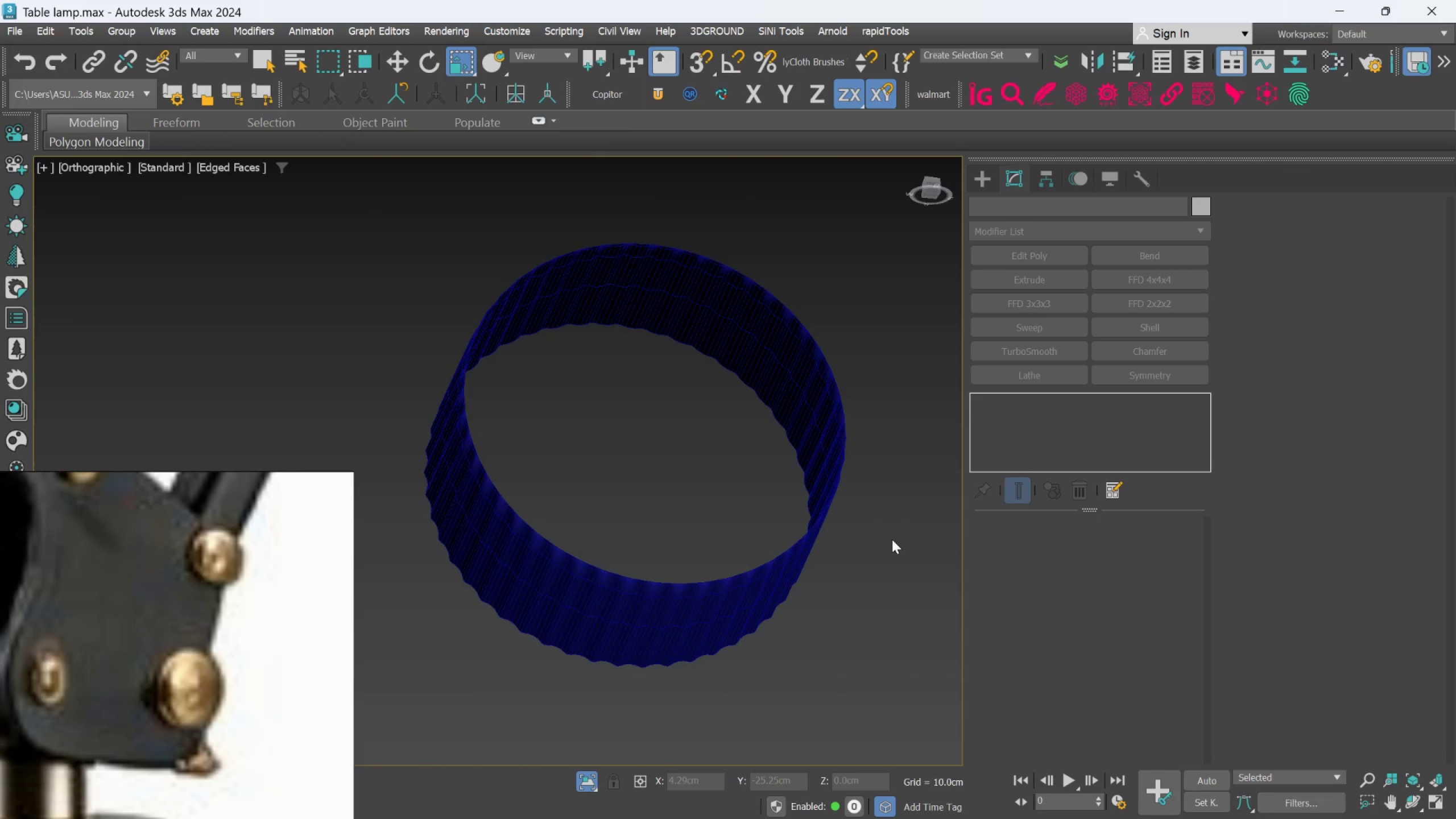 
scroll: coordinate [813, 540], scroll_direction: down, amount: 2.0
 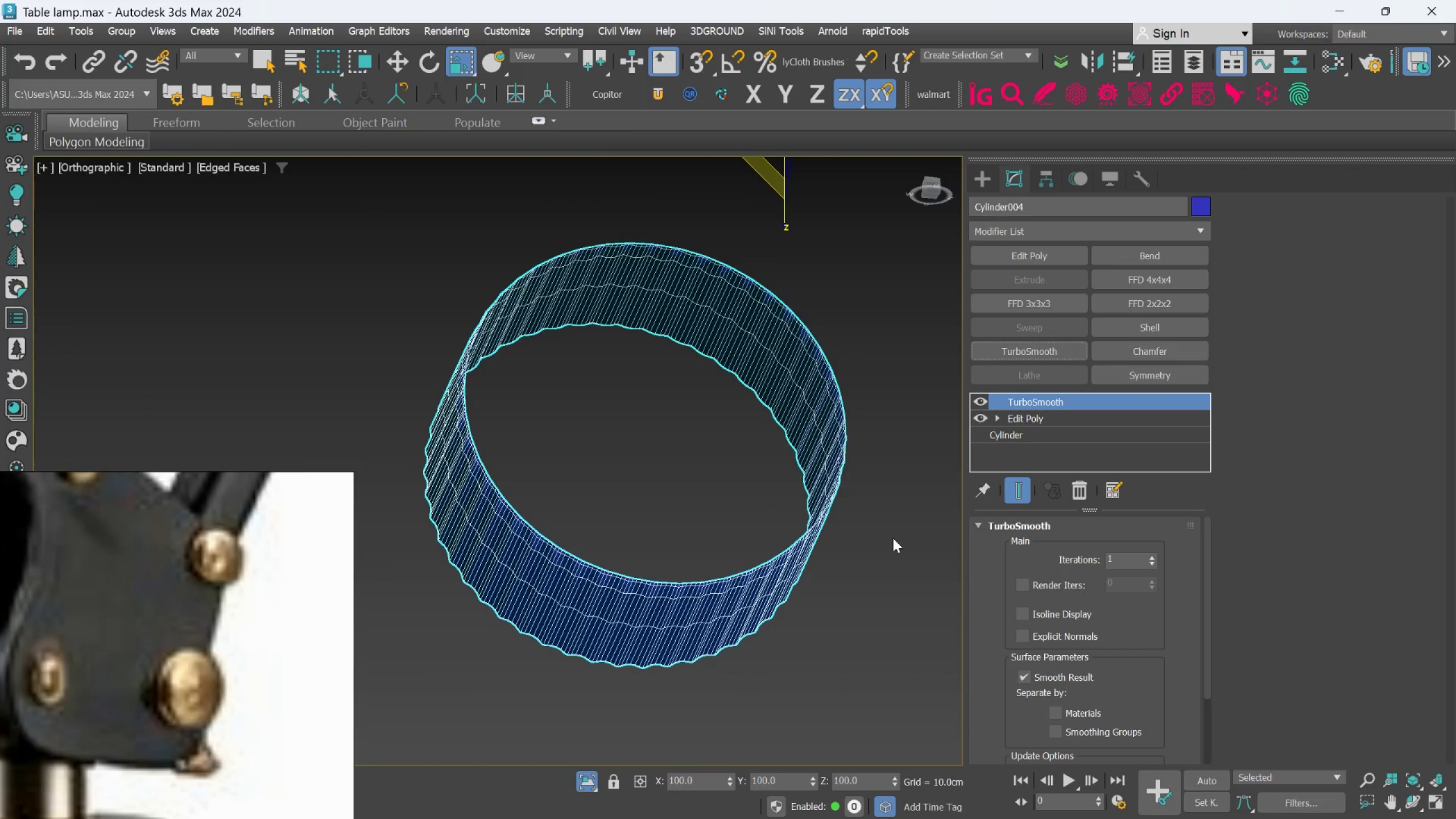 
key(F4)
 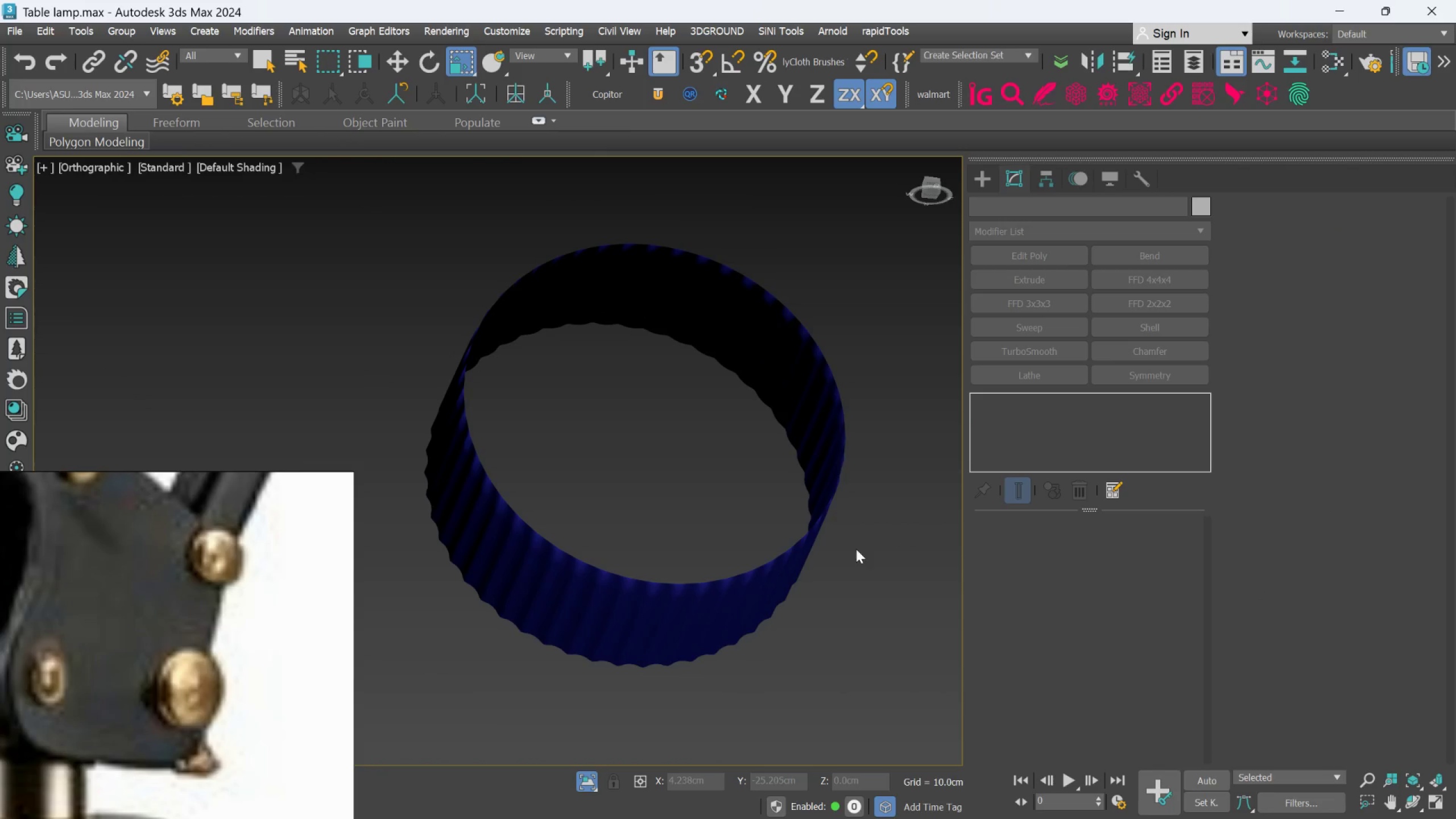 
scroll: coordinate [855, 549], scroll_direction: down, amount: 1.0
 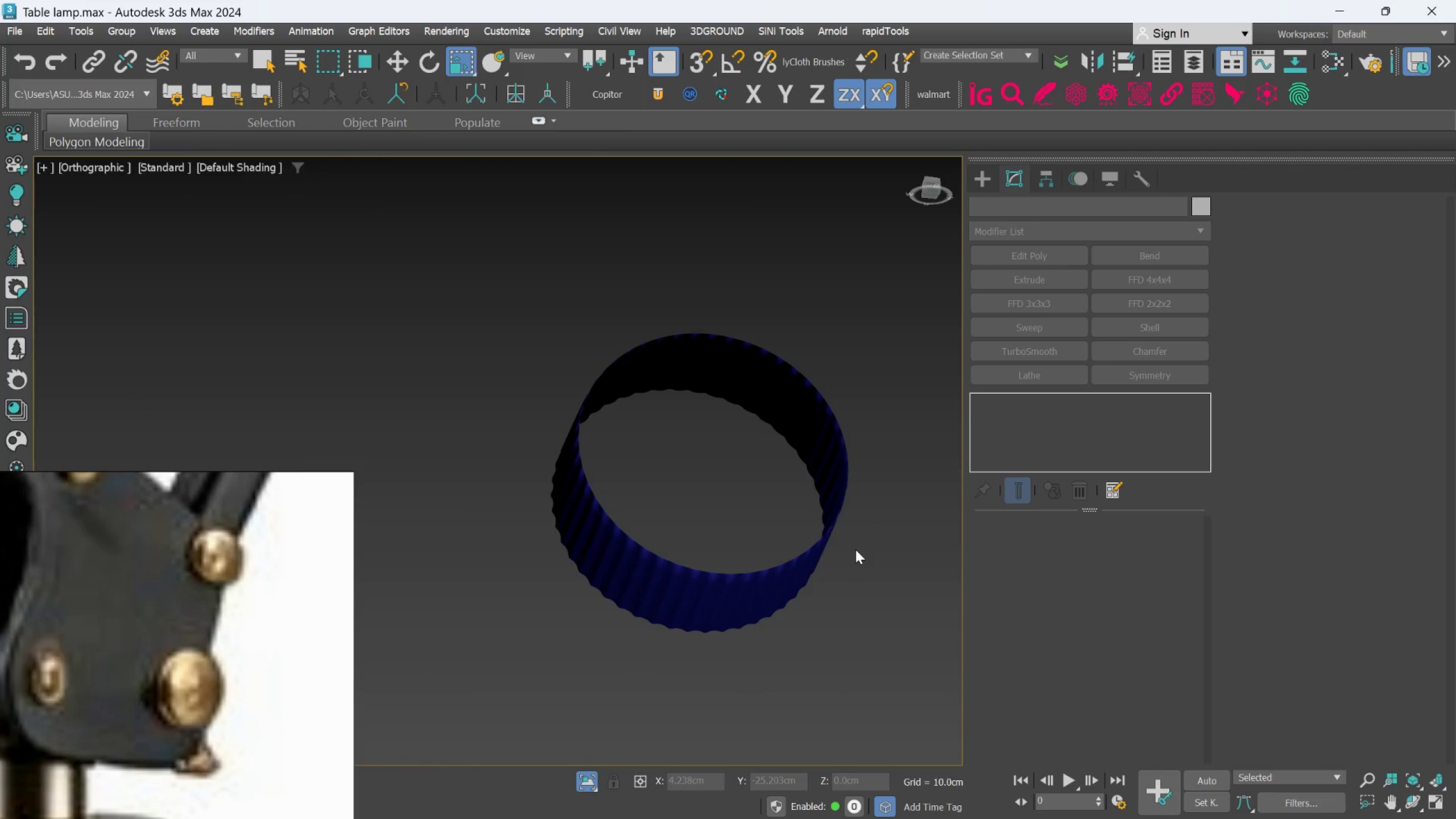 
hold_key(key=AltLeft, duration=0.52)
 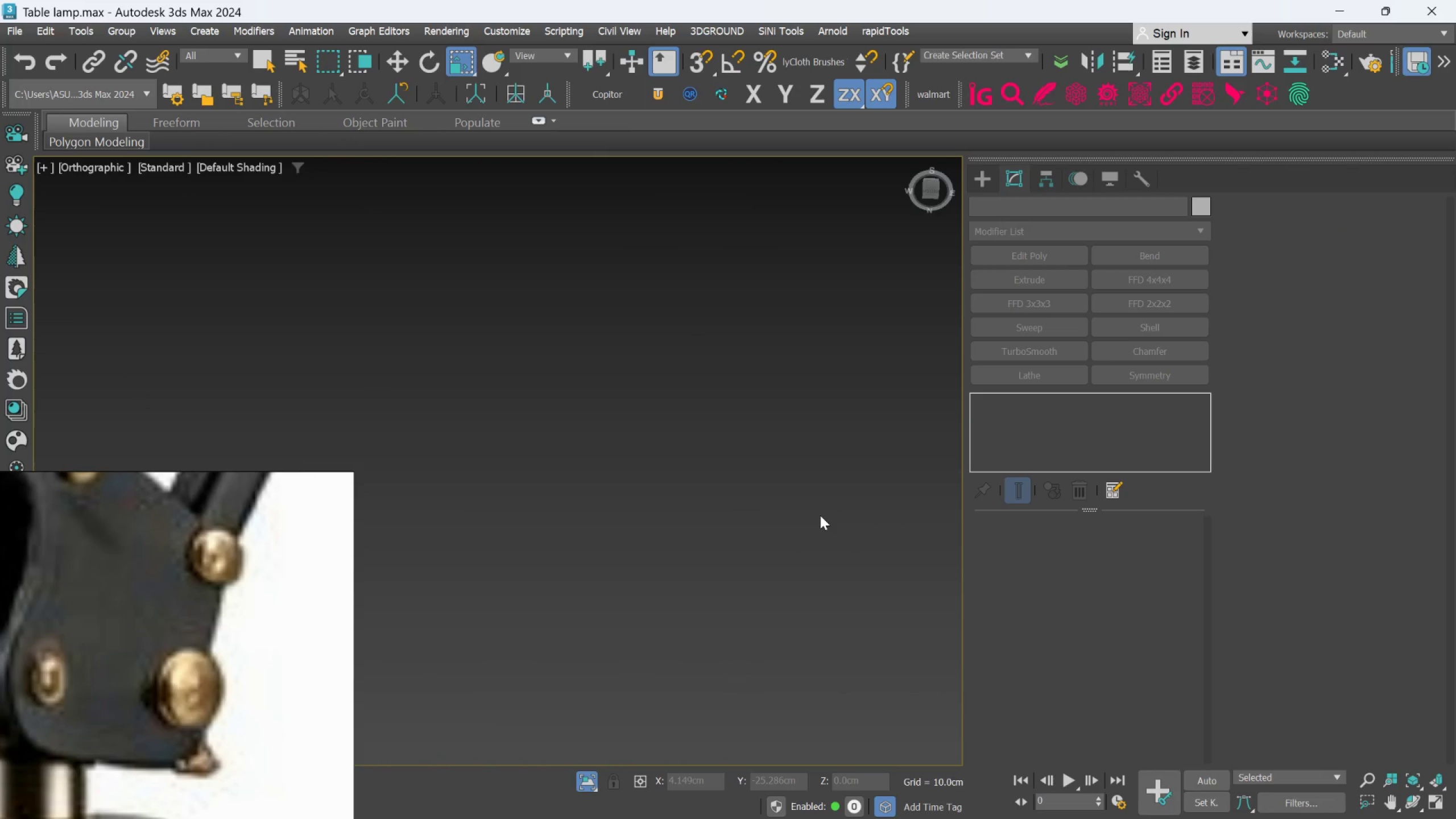 
scroll: coordinate [696, 573], scroll_direction: down, amount: 21.0
 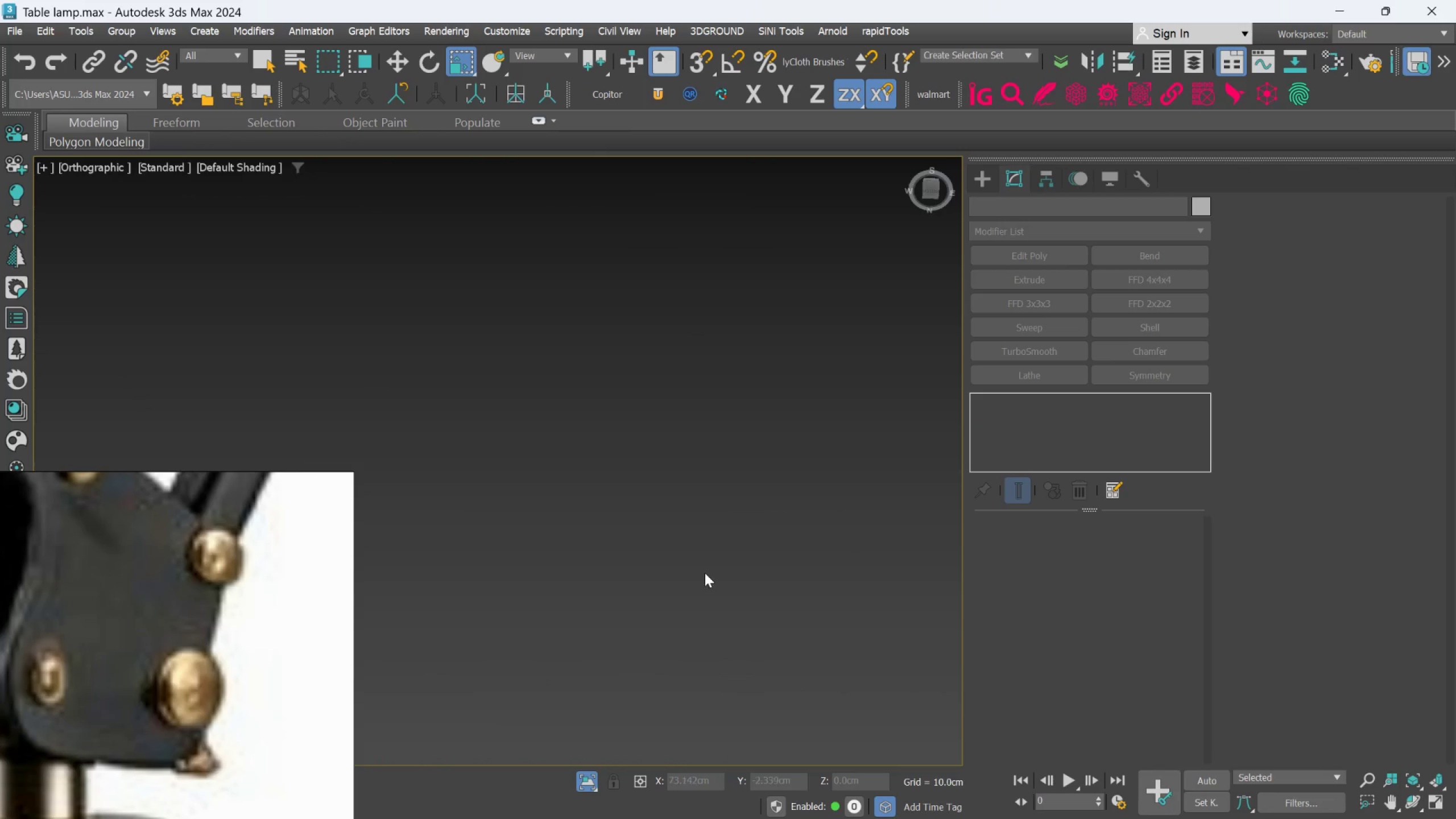 
key(Control+ControlLeft)
 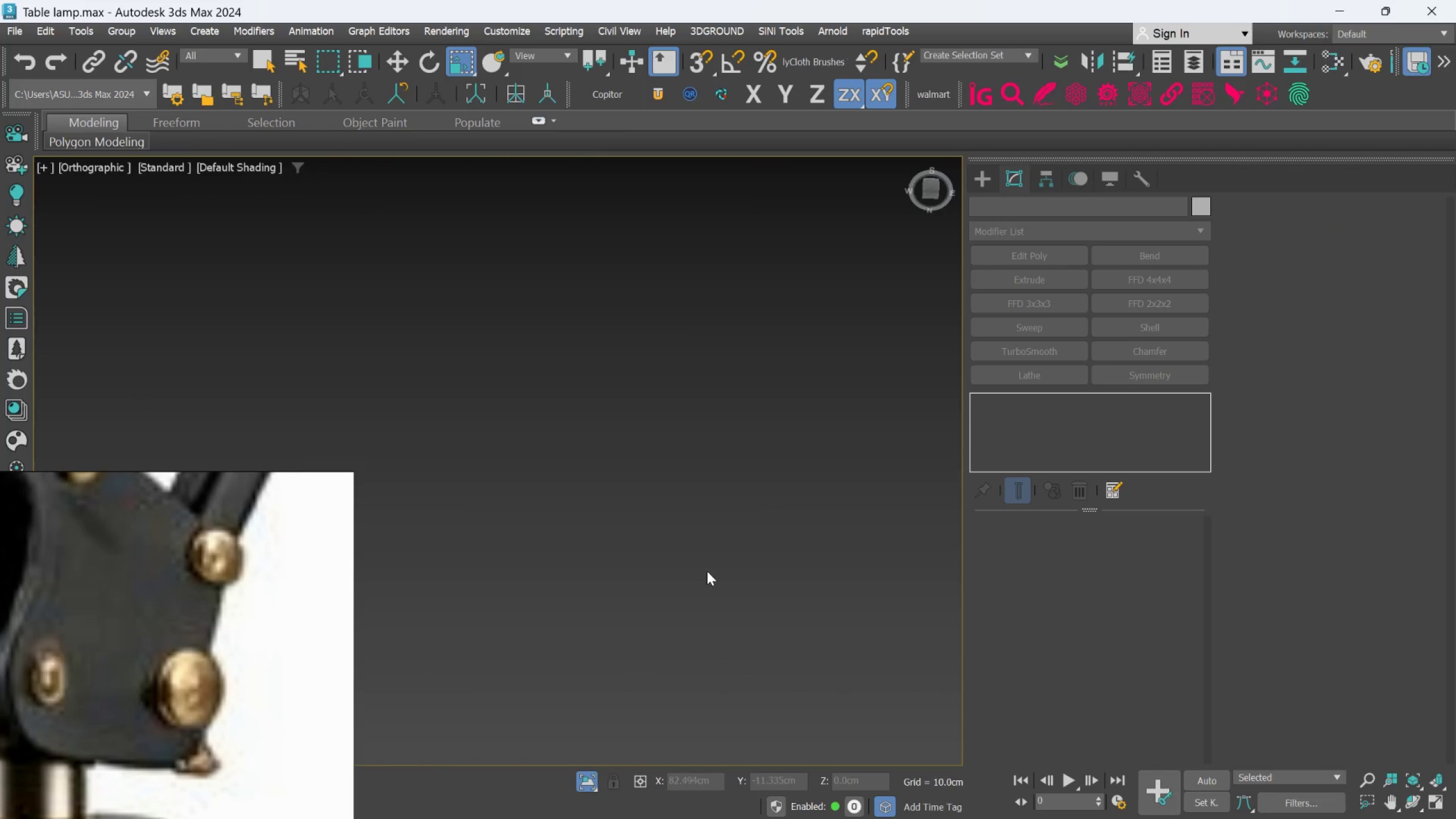 
type(zz)
 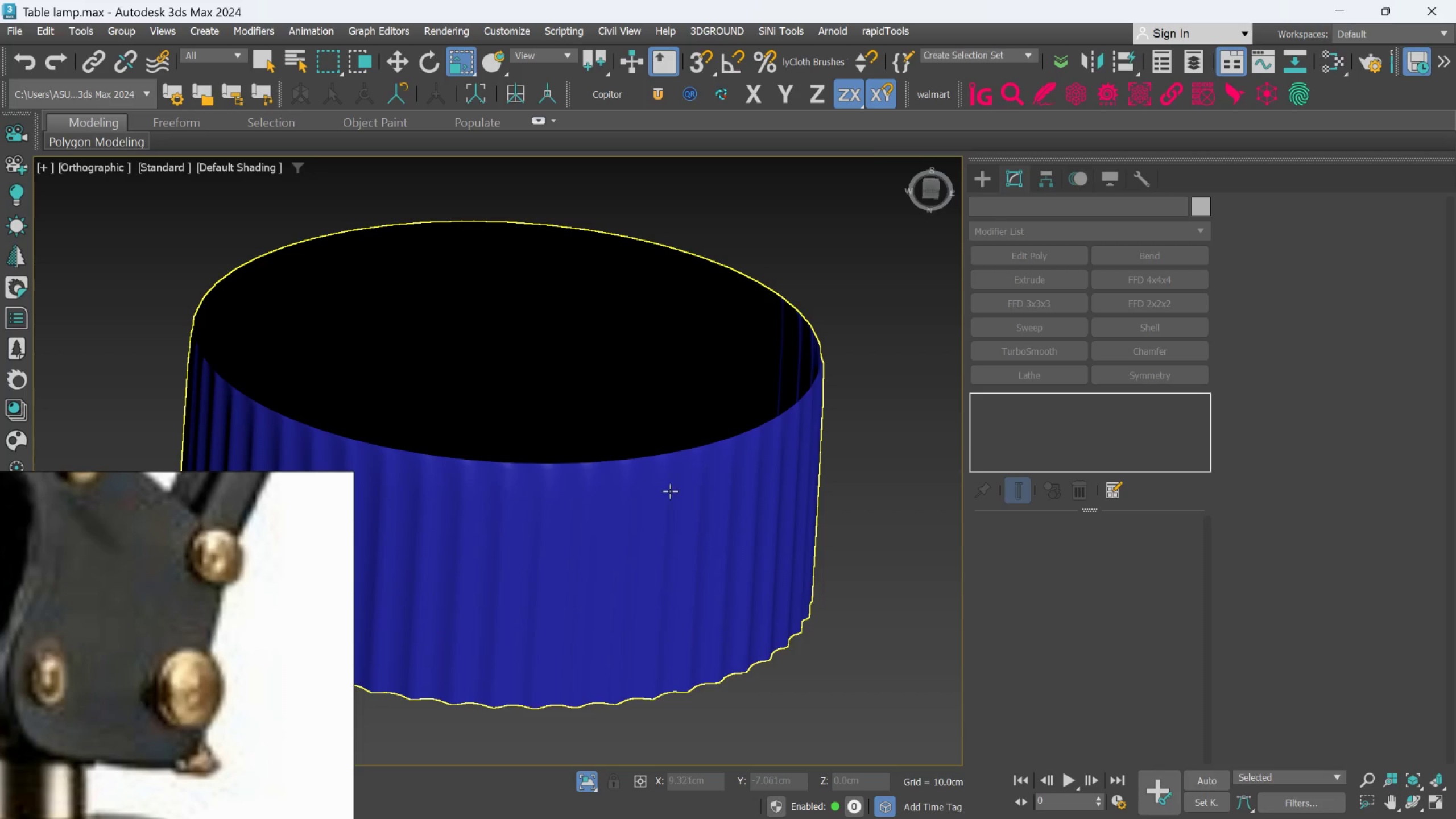 
scroll: coordinate [660, 487], scroll_direction: up, amount: 1.0
 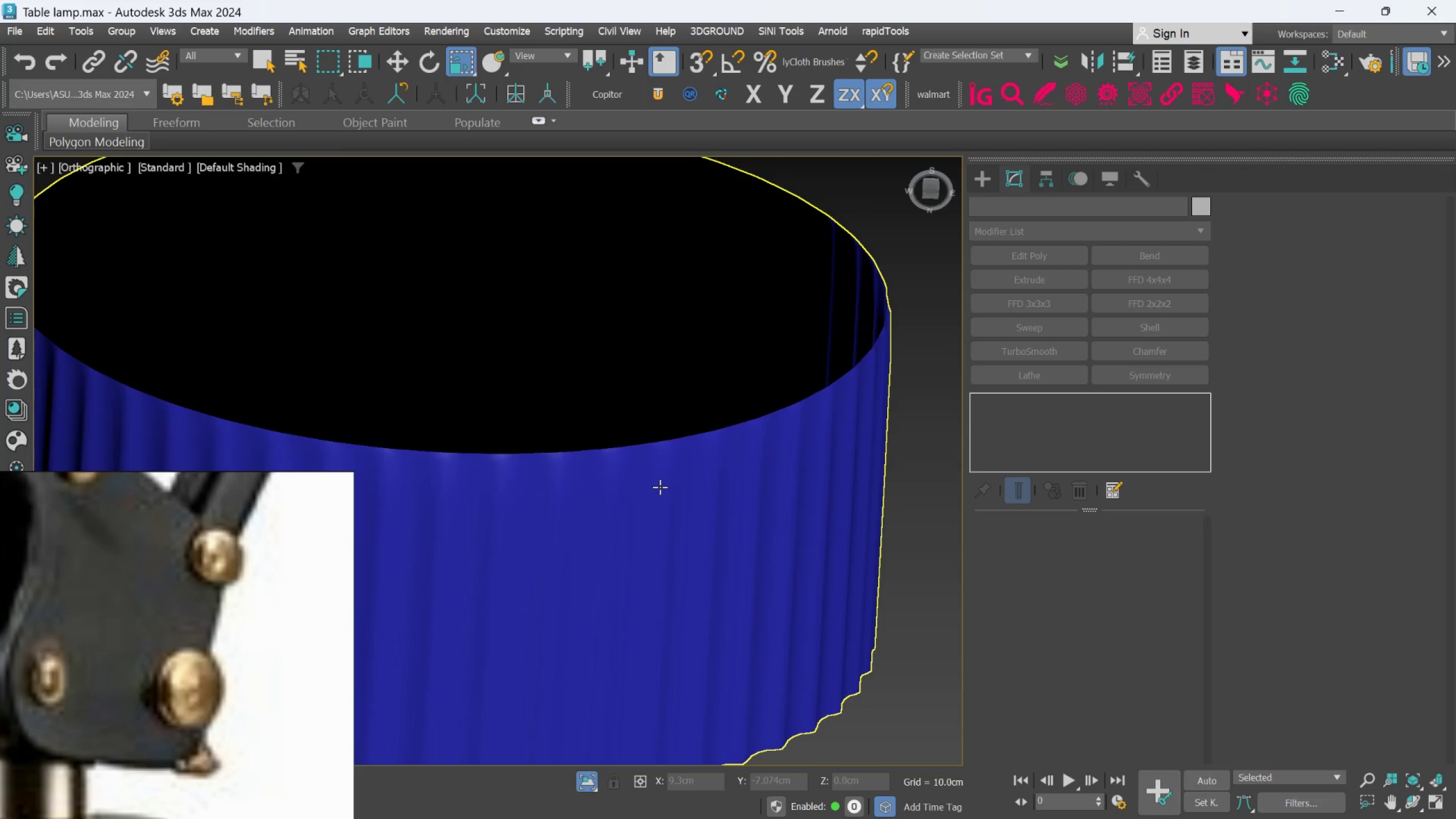 
left_click([660, 487])
 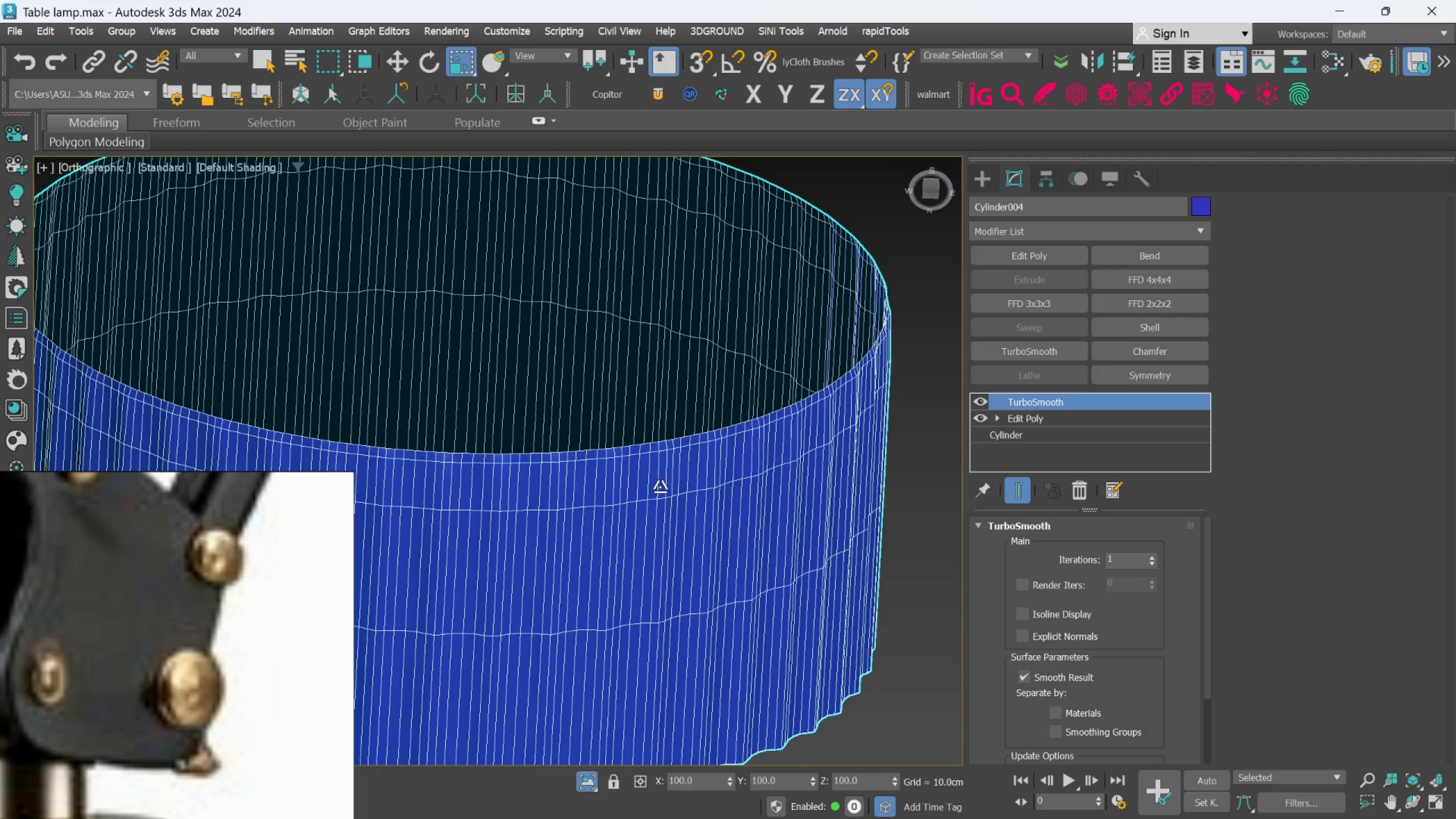 
hold_key(key=AltLeft, duration=0.45)
 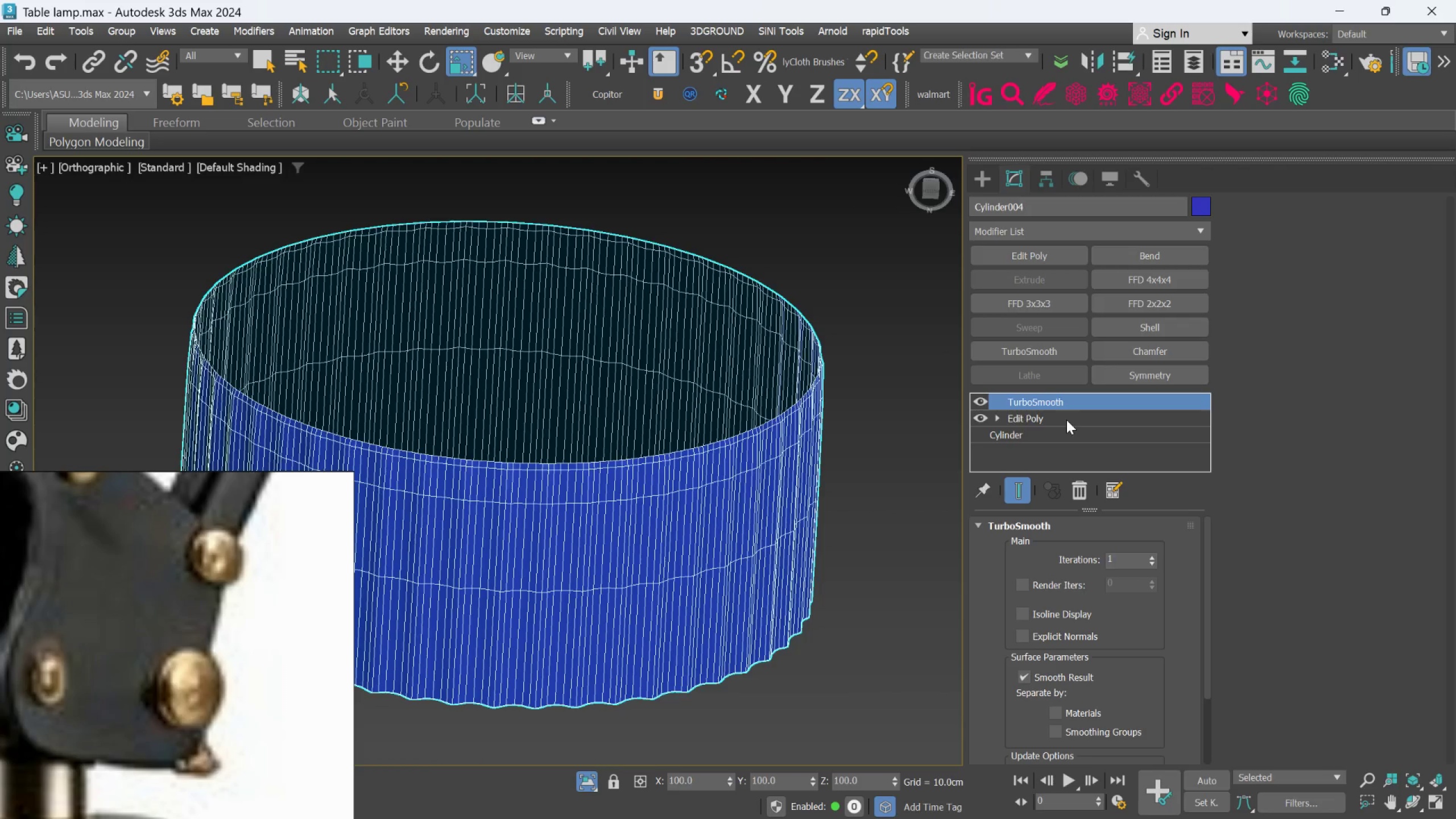 
scroll: coordinate [660, 487], scroll_direction: down, amount: 1.0
 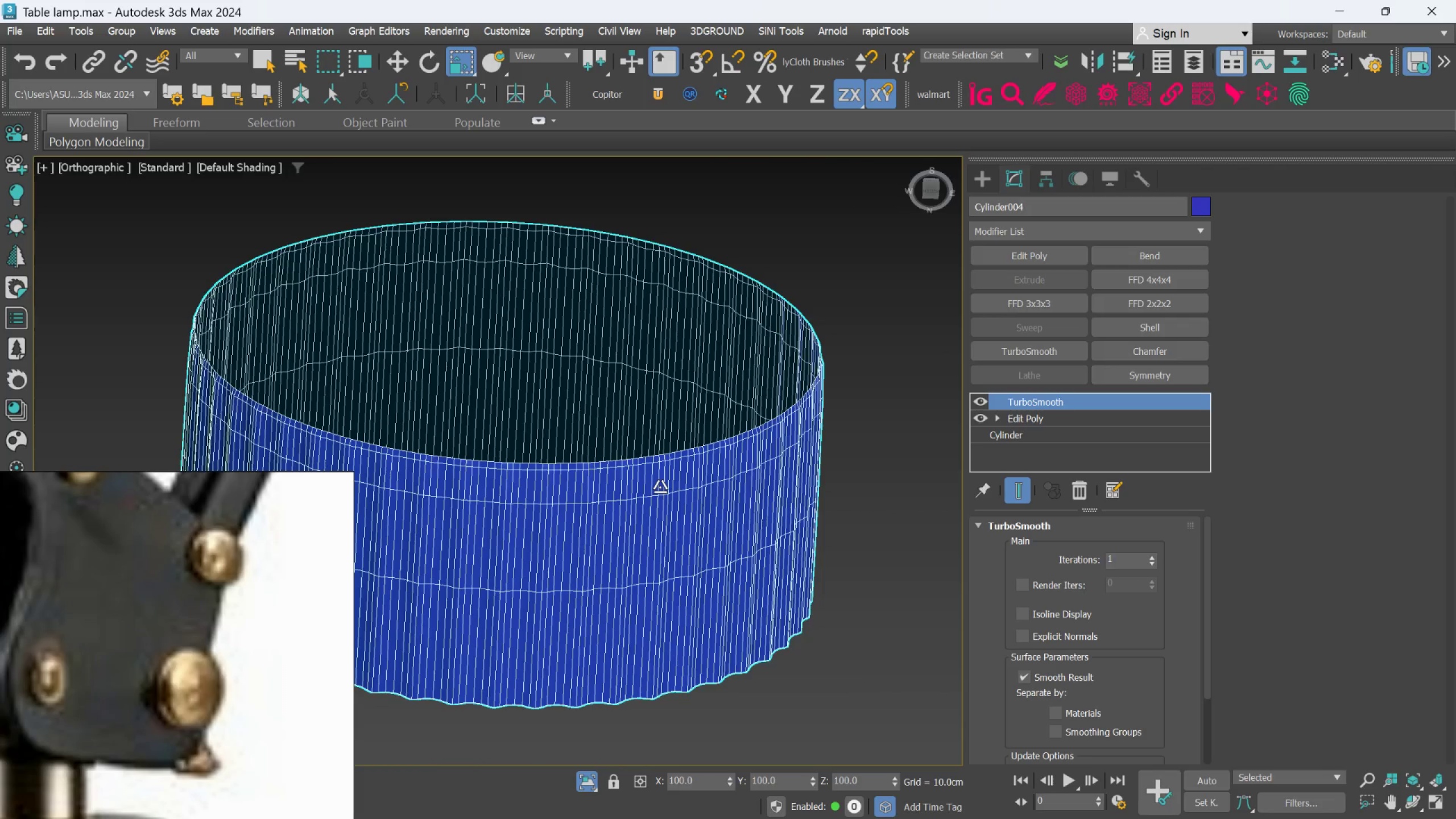 
middle_click([660, 487])
 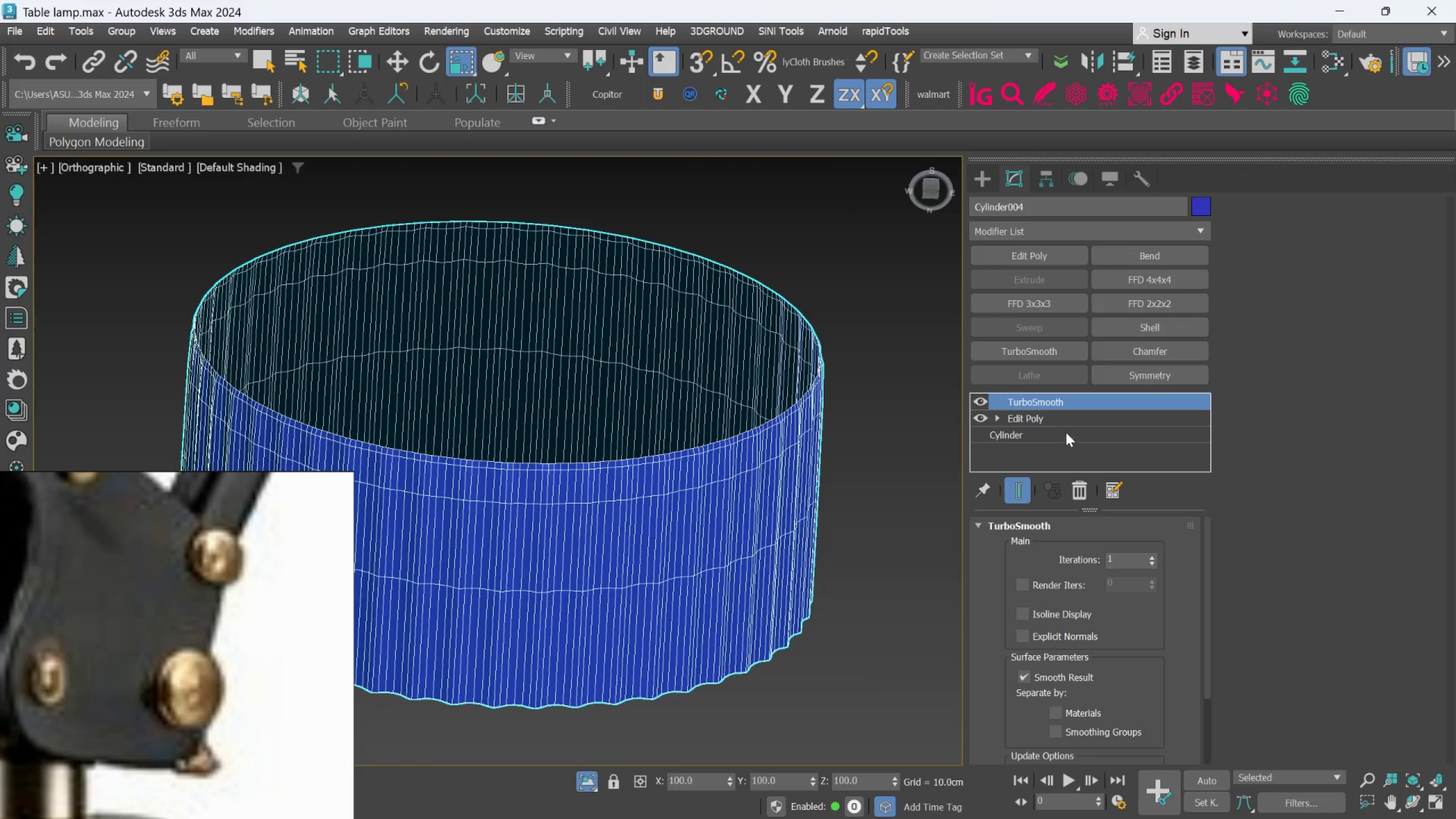 
left_click([1066, 420])
 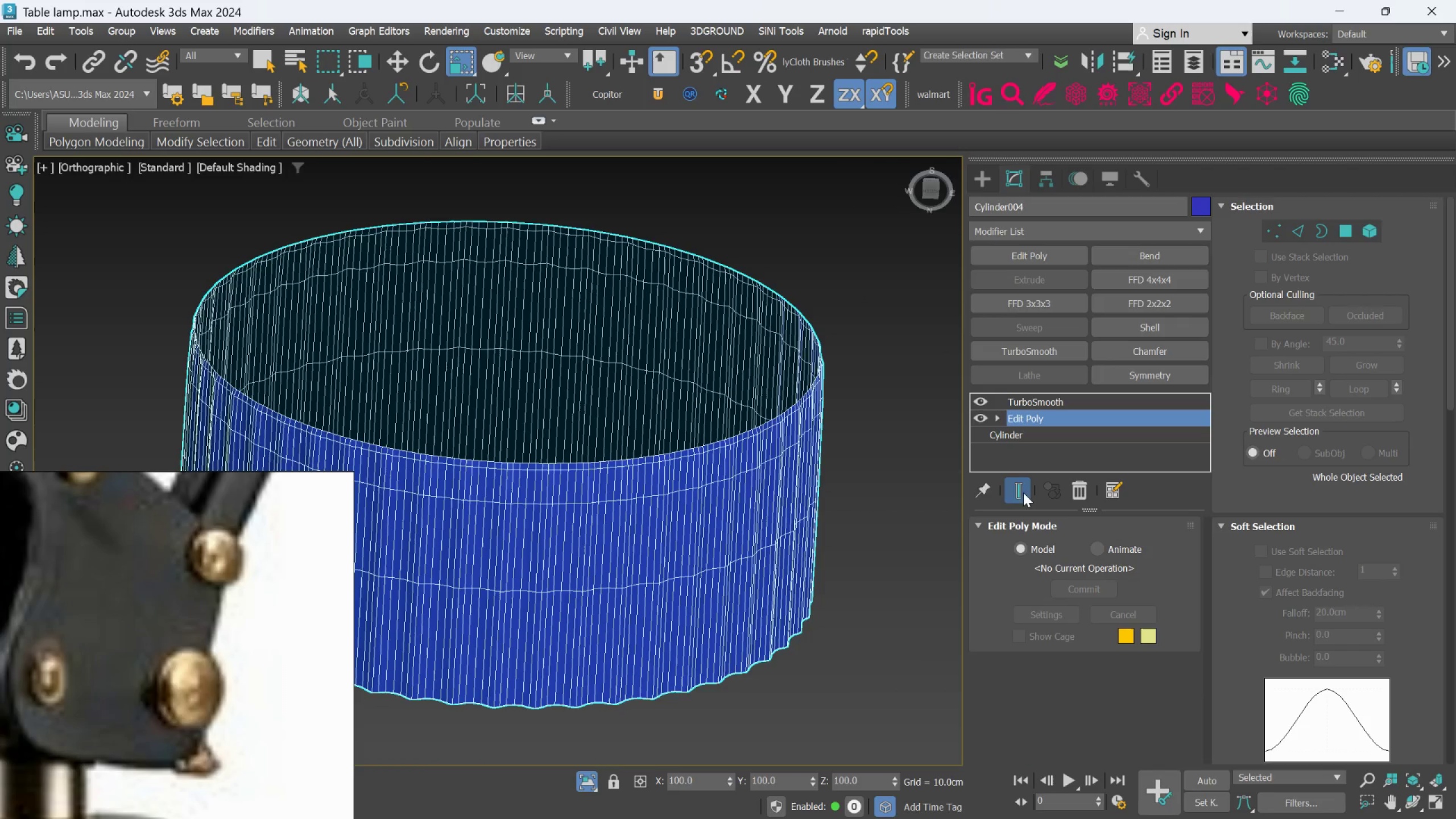 
left_click([1017, 494])
 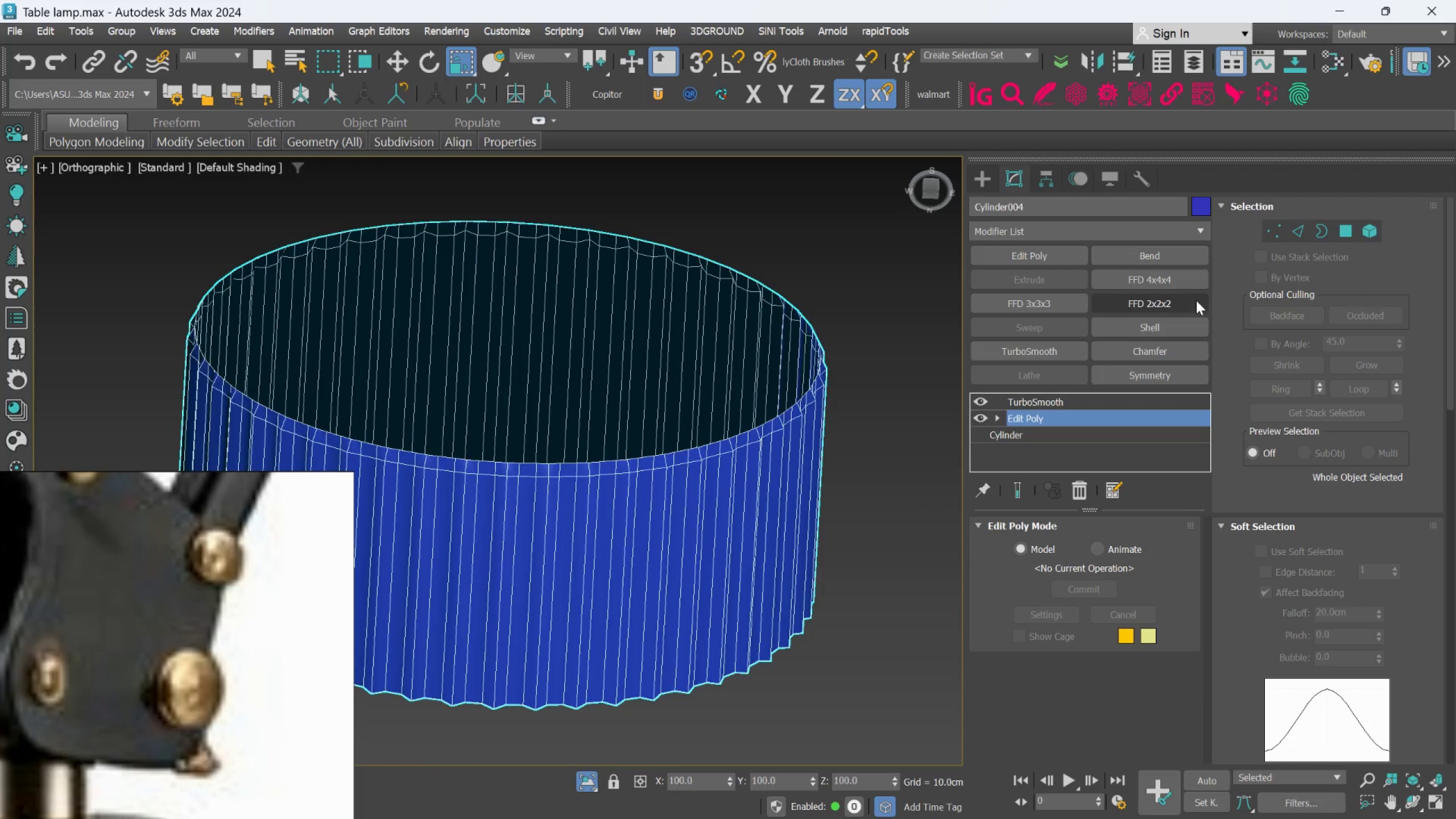 
left_click([1297, 228])
 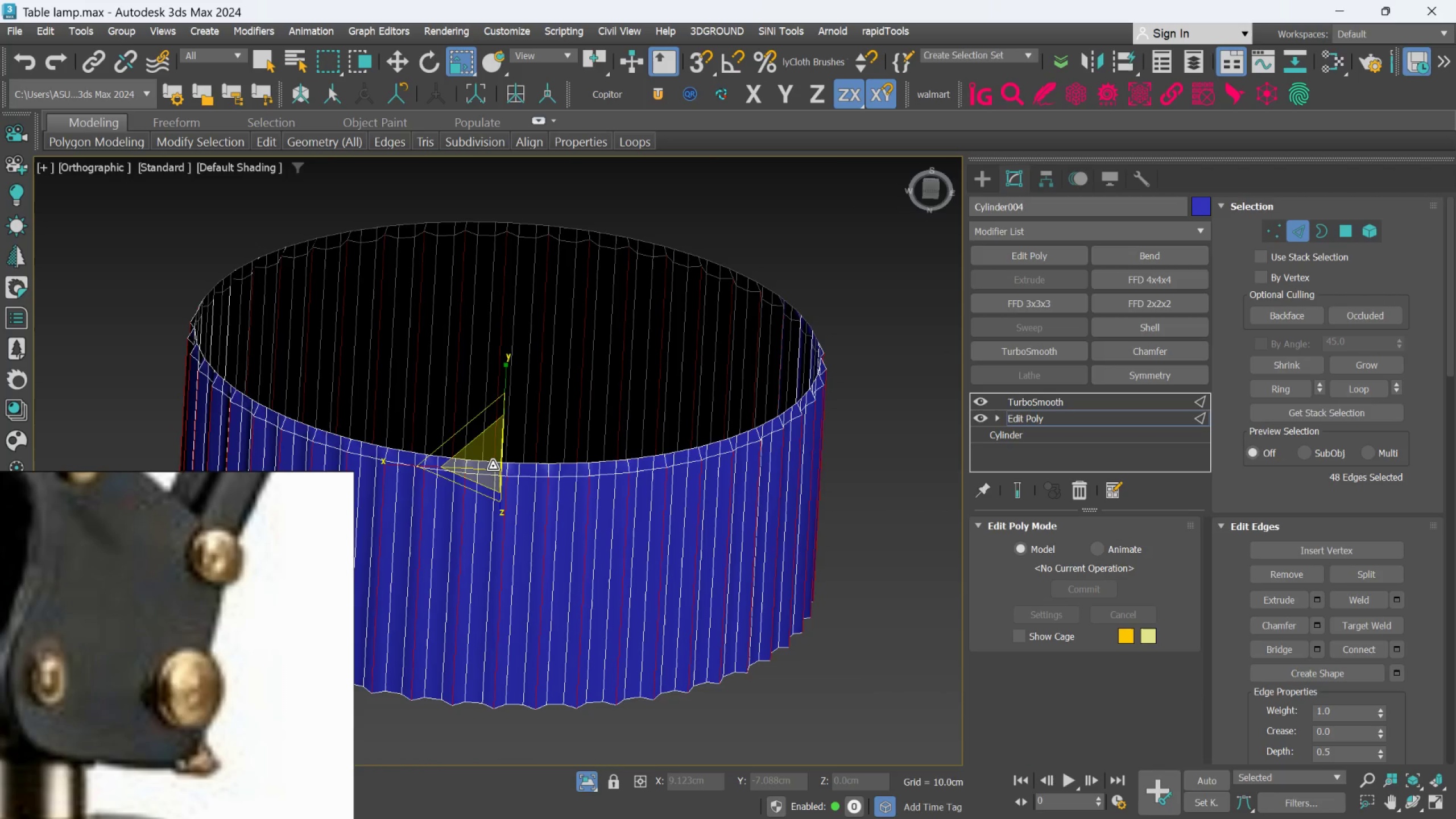 
scroll: coordinate [494, 476], scroll_direction: up, amount: 2.0
 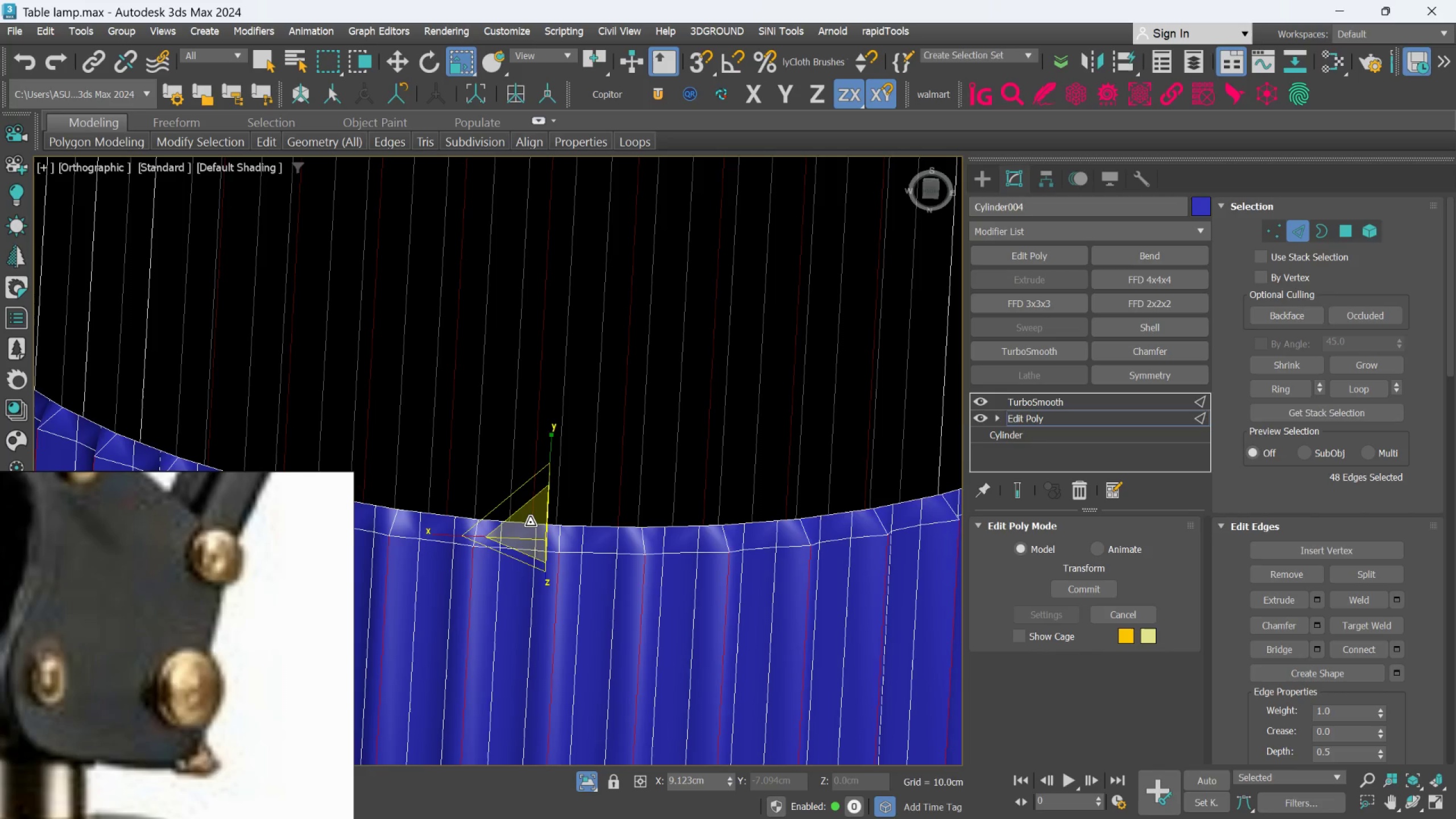 
scroll: coordinate [611, 519], scroll_direction: down, amount: 2.0
 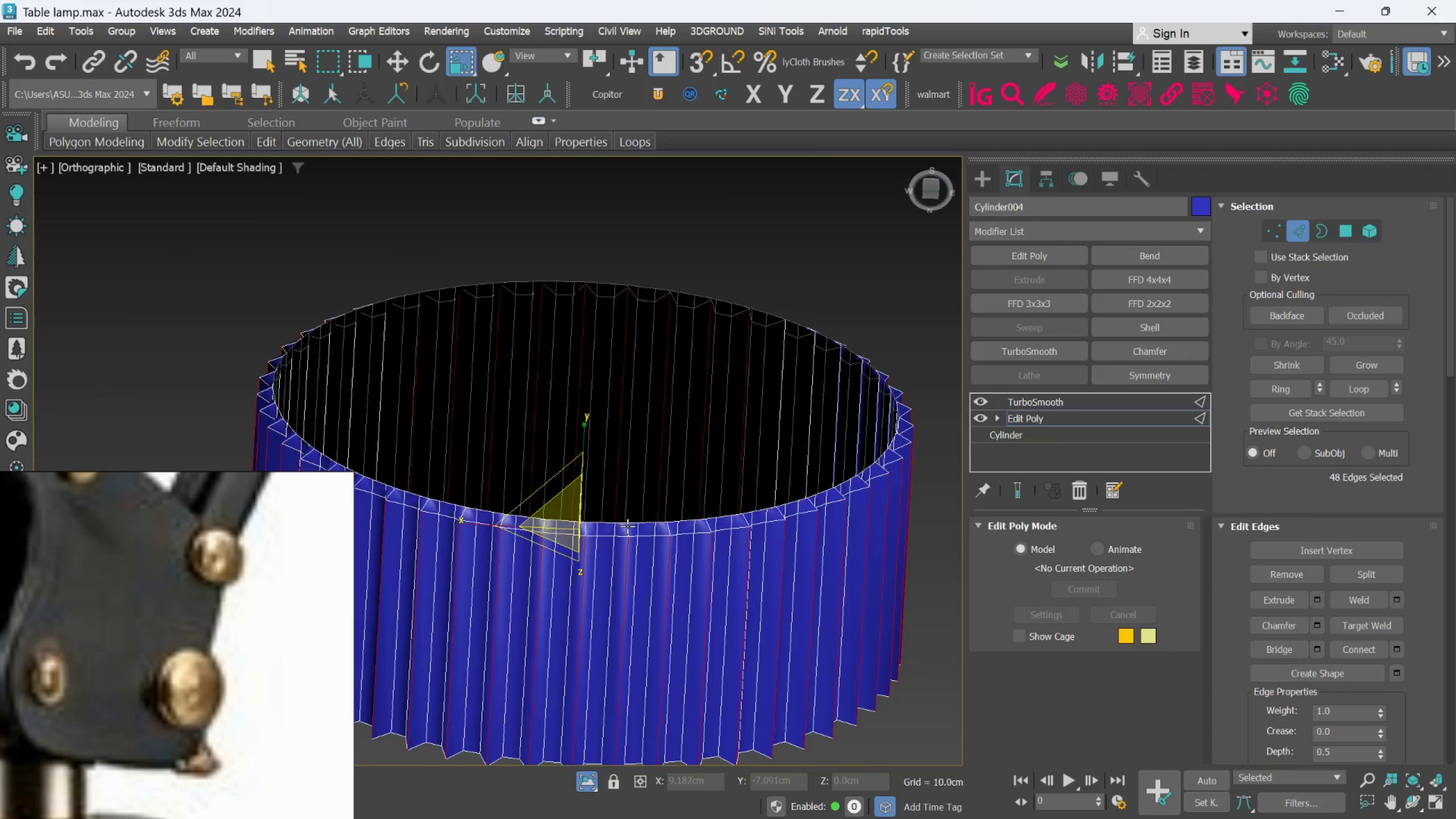 
scroll: coordinate [469, 520], scroll_direction: up, amount: 2.0
 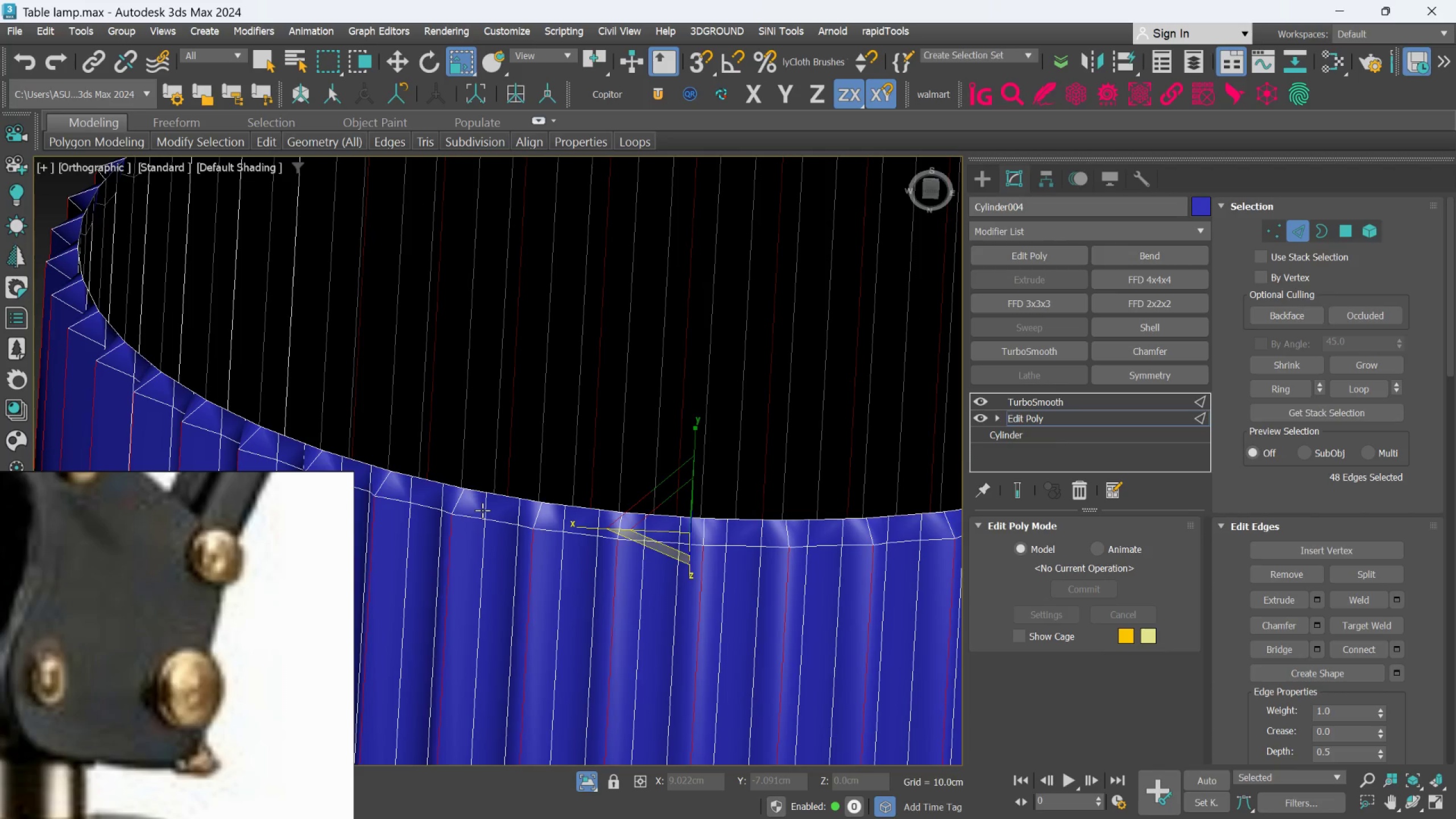 
scroll: coordinate [482, 510], scroll_direction: down, amount: 1.0
 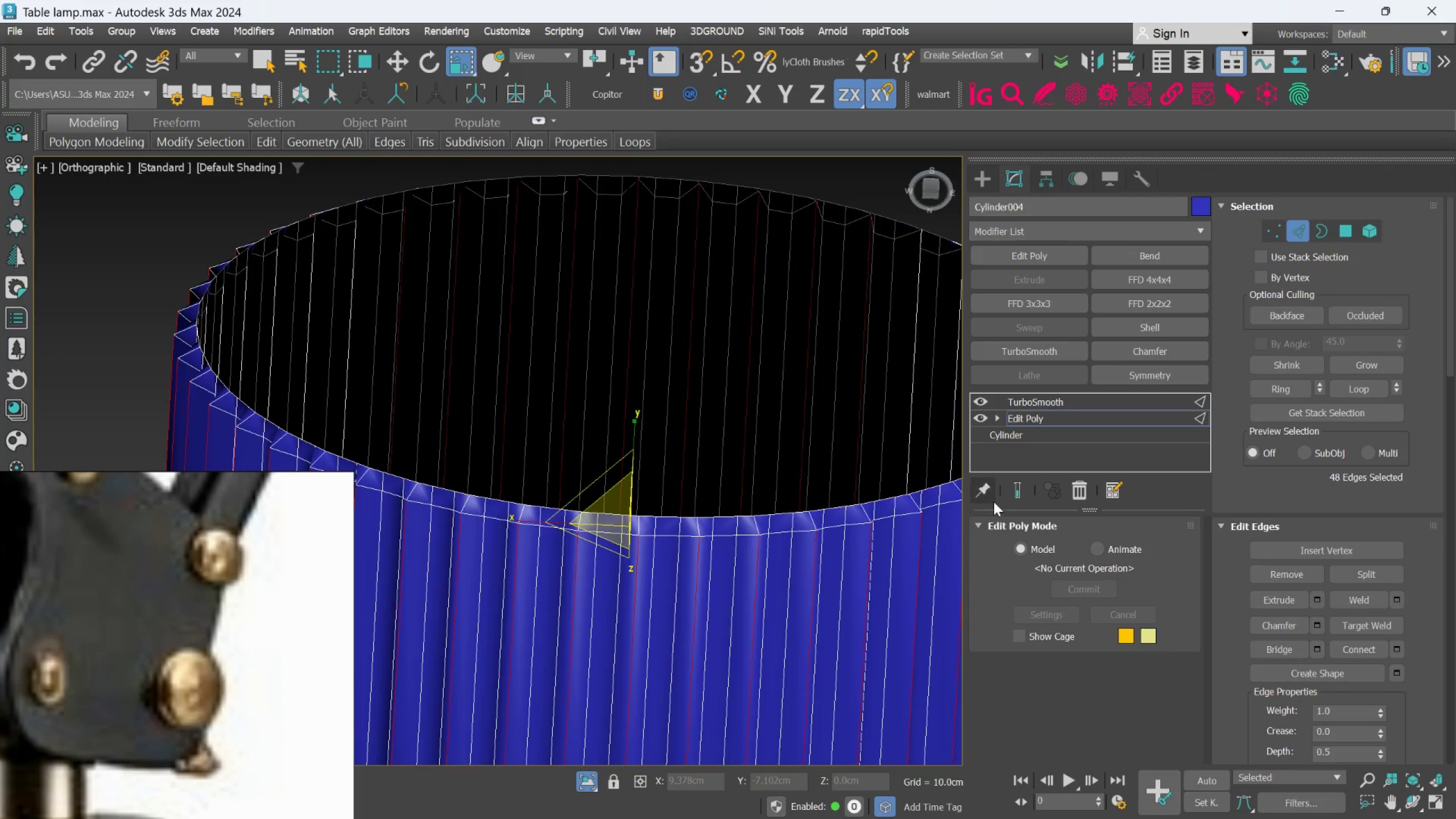 
left_click([1019, 495])
 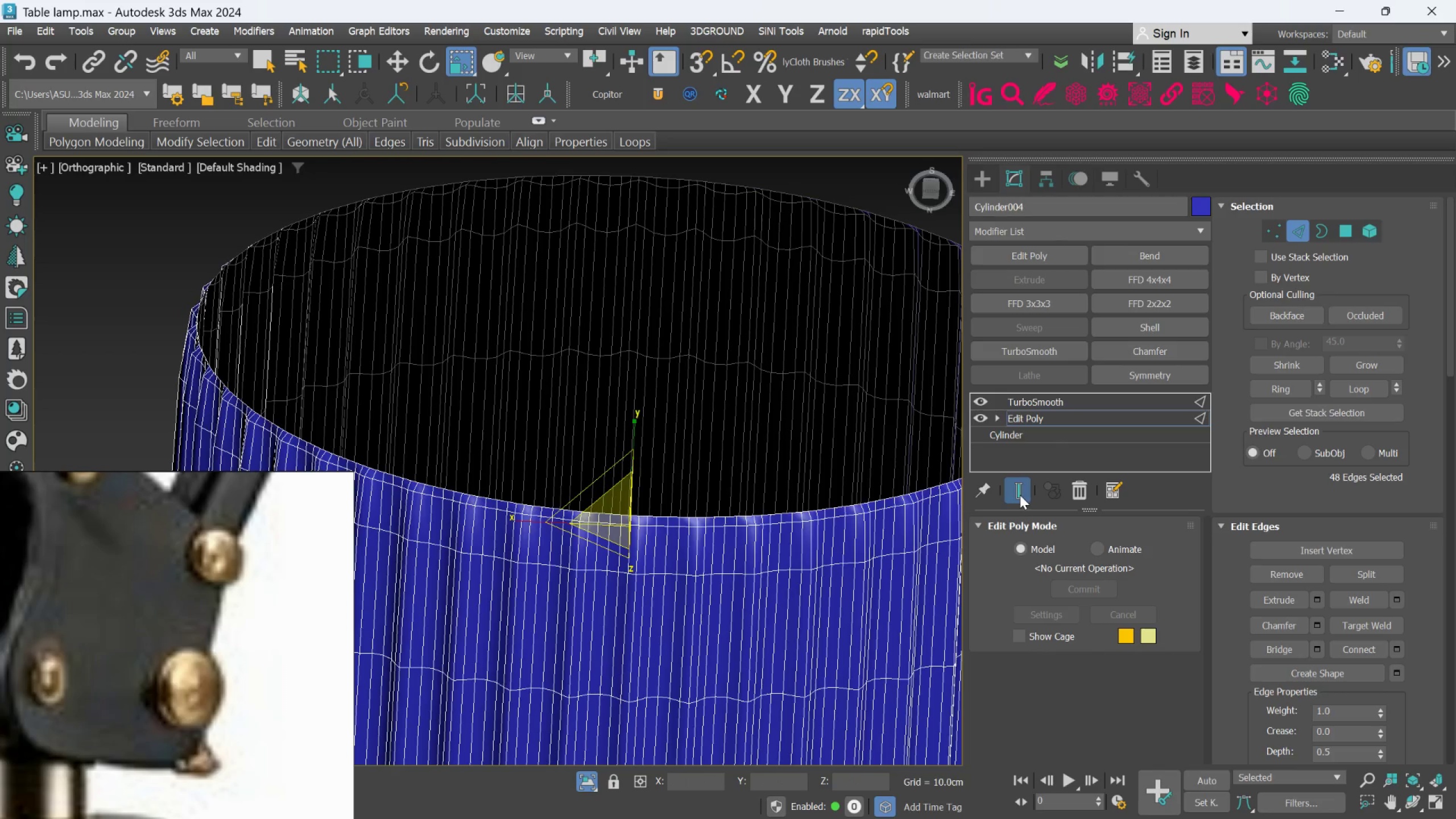 
key(F4)
 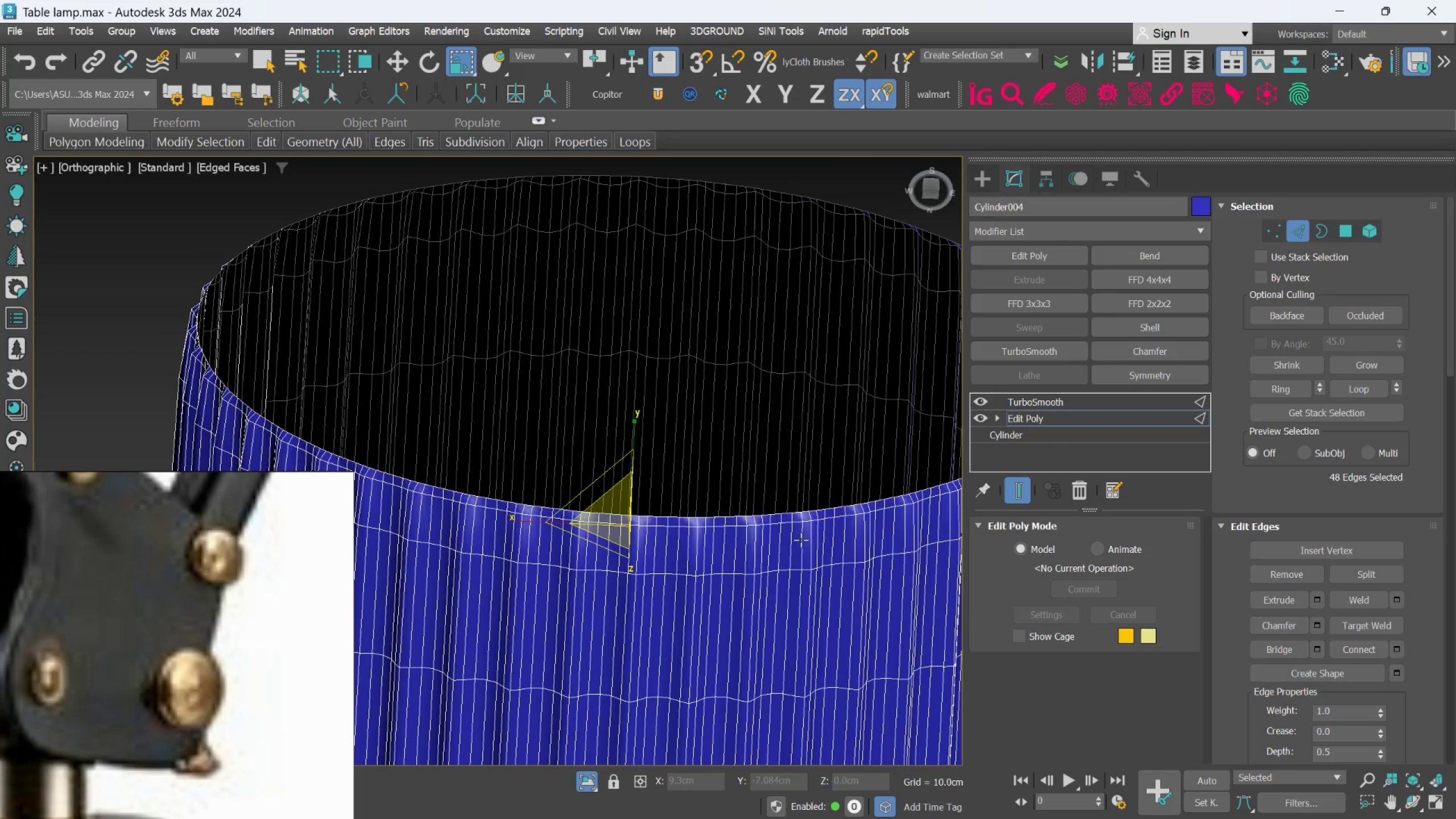 
scroll: coordinate [561, 490], scroll_direction: down, amount: 2.0
 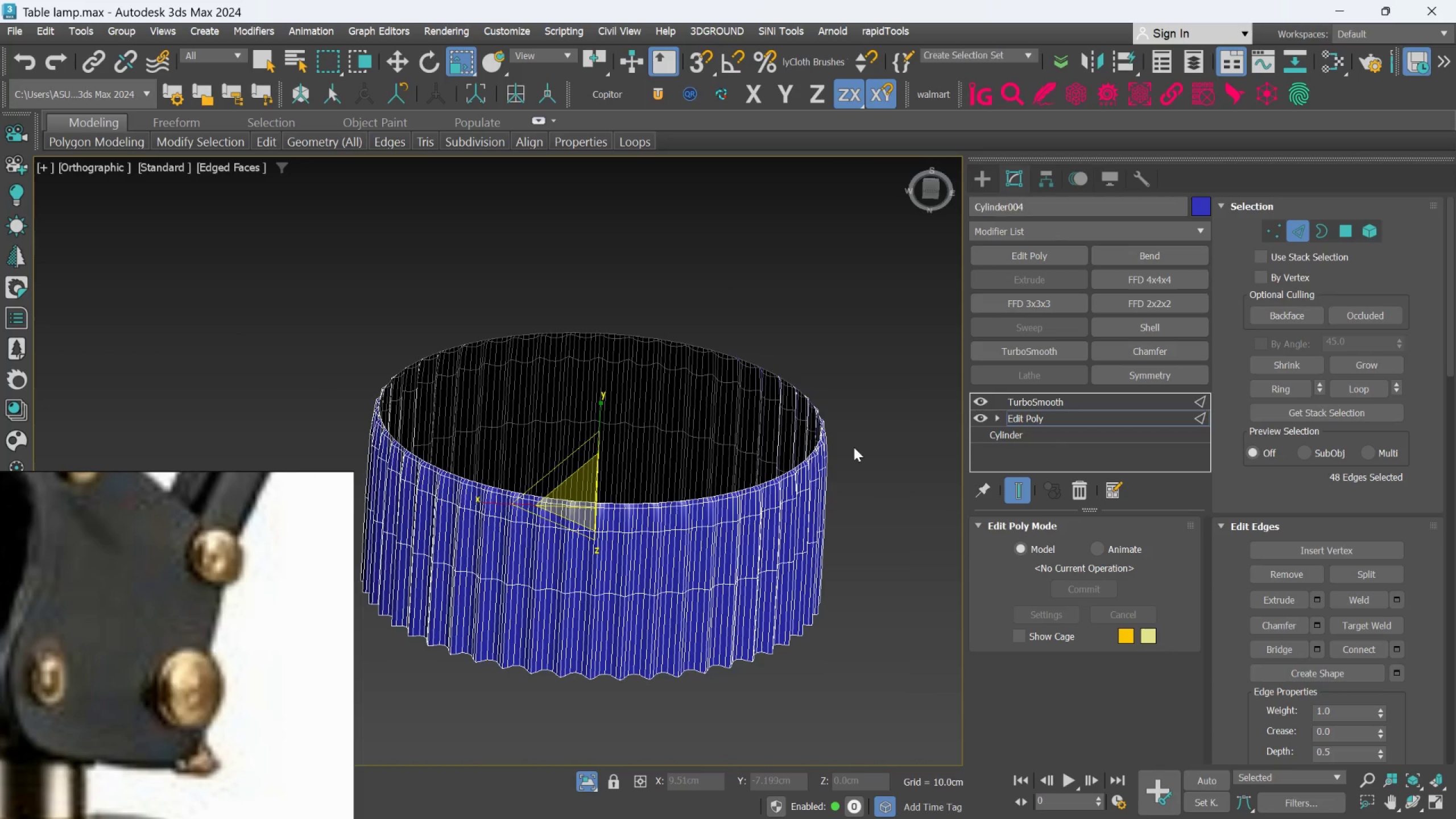 
left_click([857, 436])
 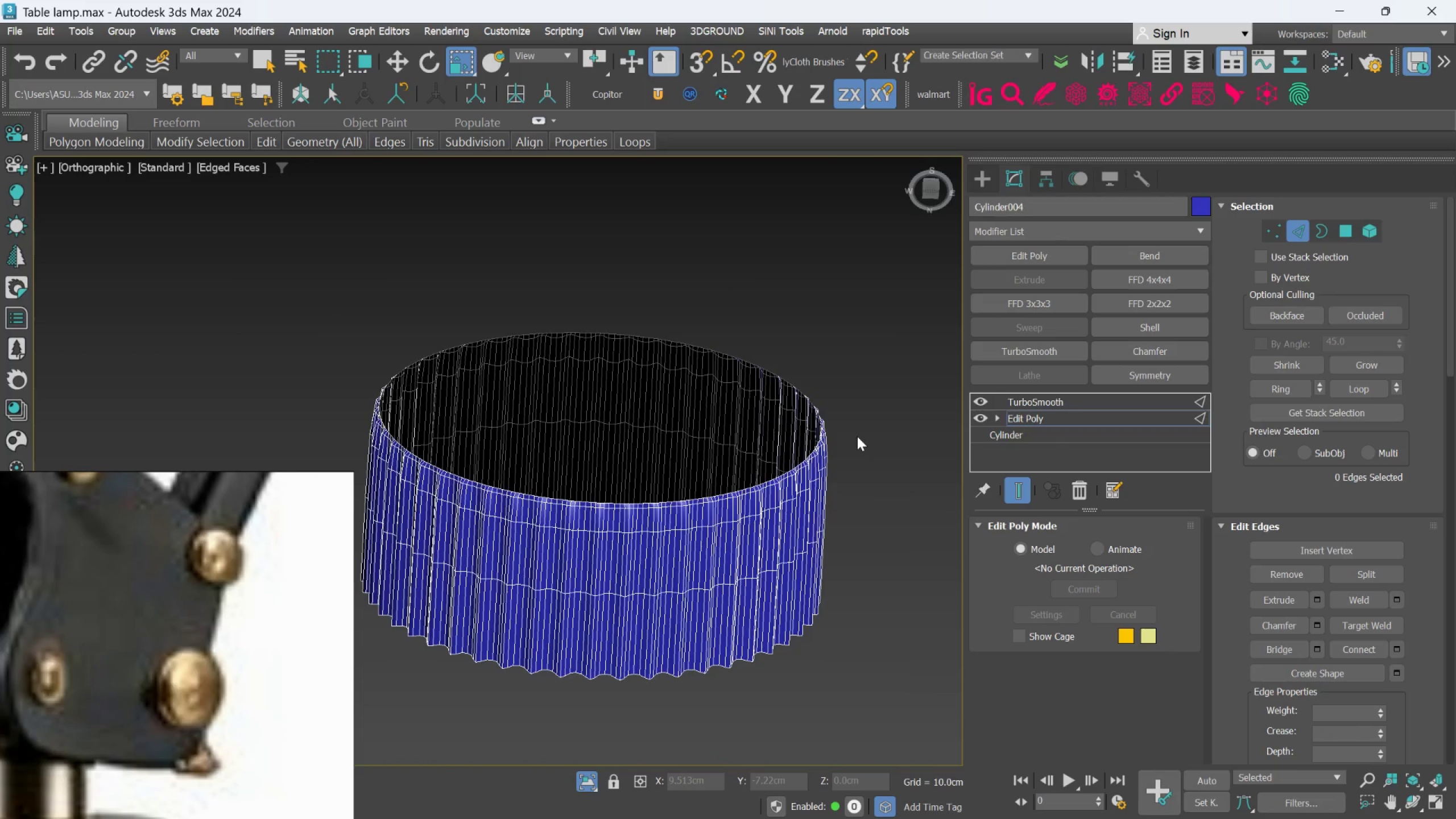 
key(F4)
 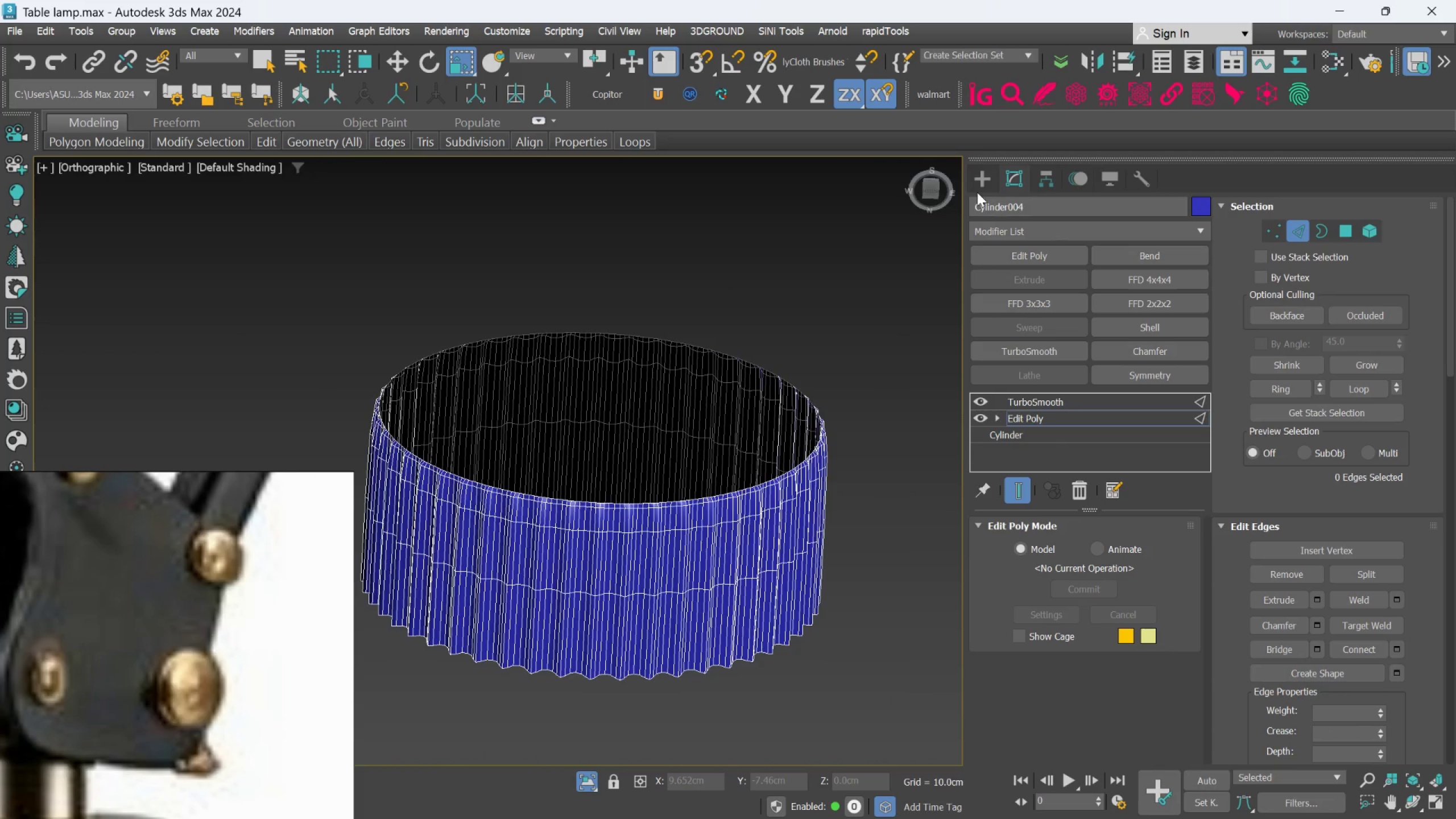 
double_click([915, 348])
 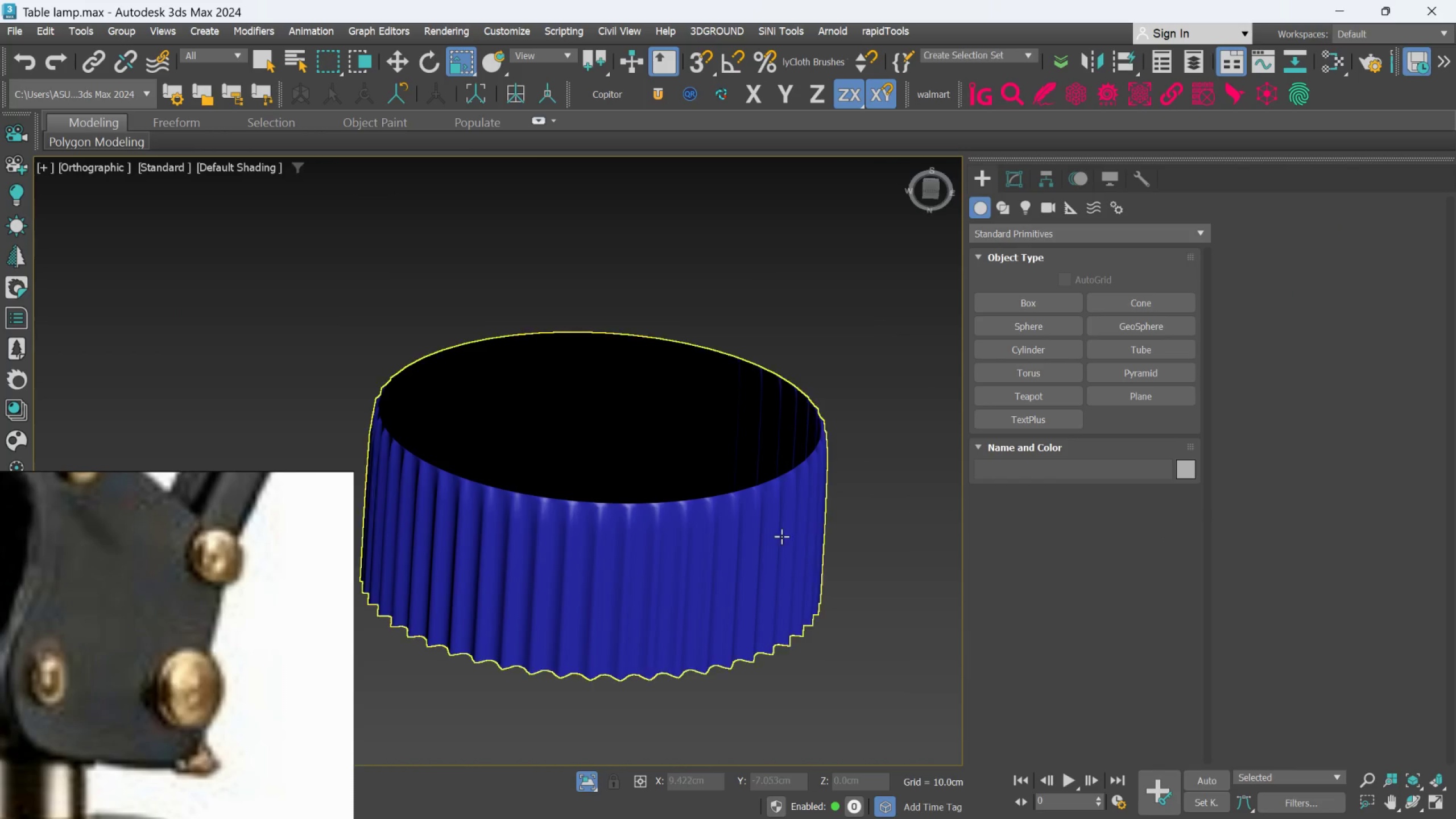 
scroll: coordinate [725, 589], scroll_direction: up, amount: 2.0
 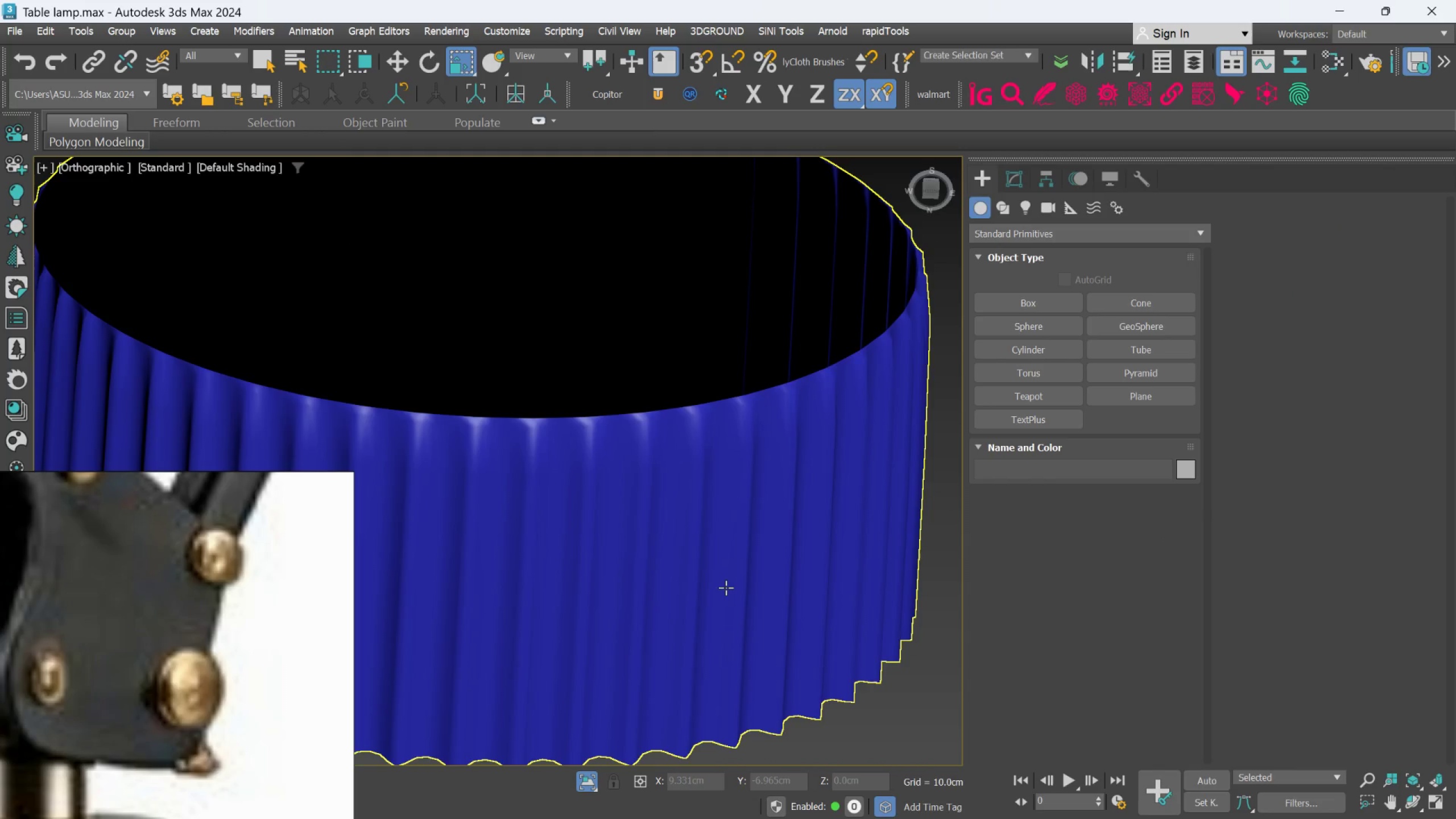 
scroll: coordinate [726, 588], scroll_direction: down, amount: 1.0
 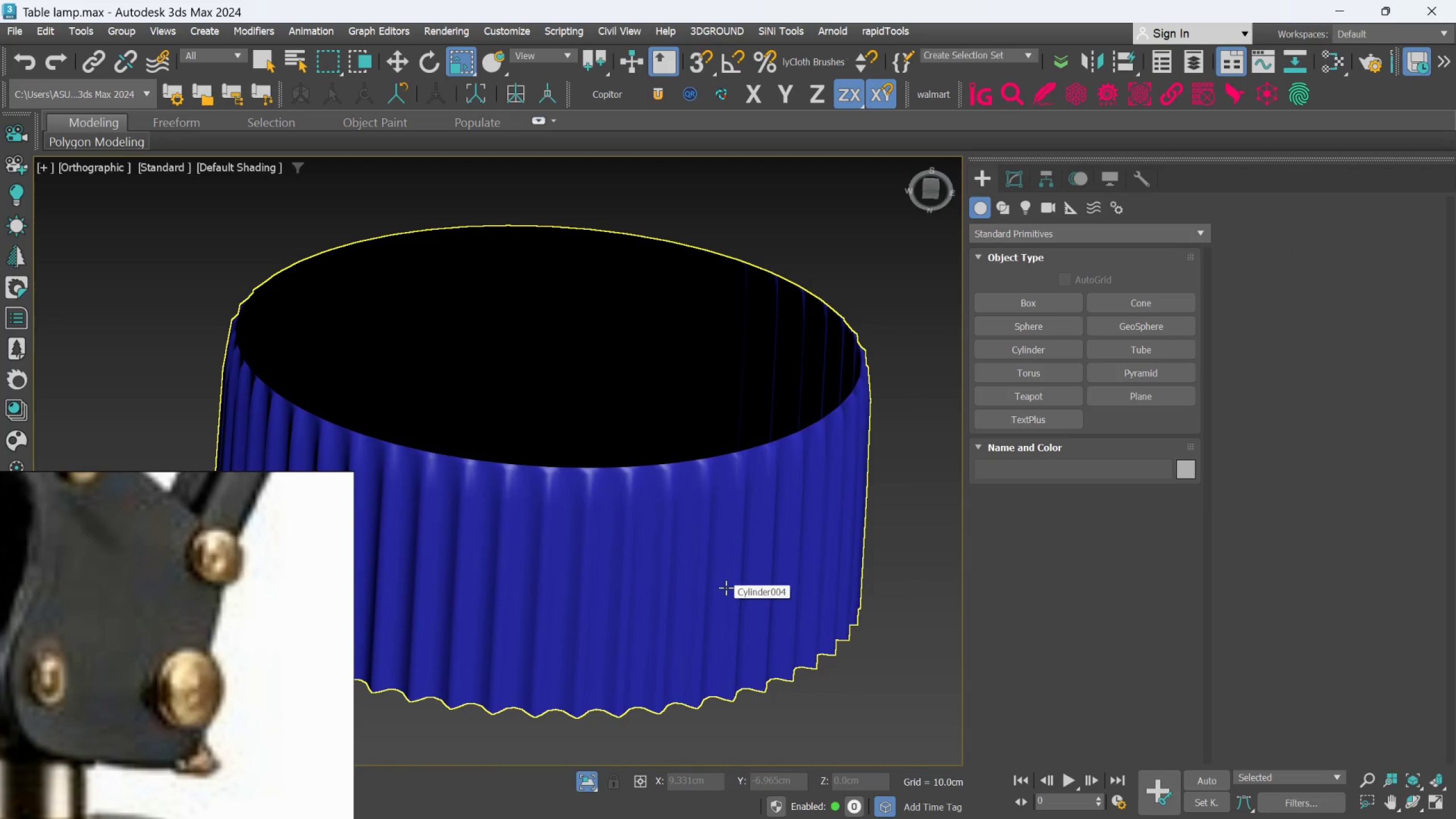 
hold_key(key=AltLeft, duration=0.59)
 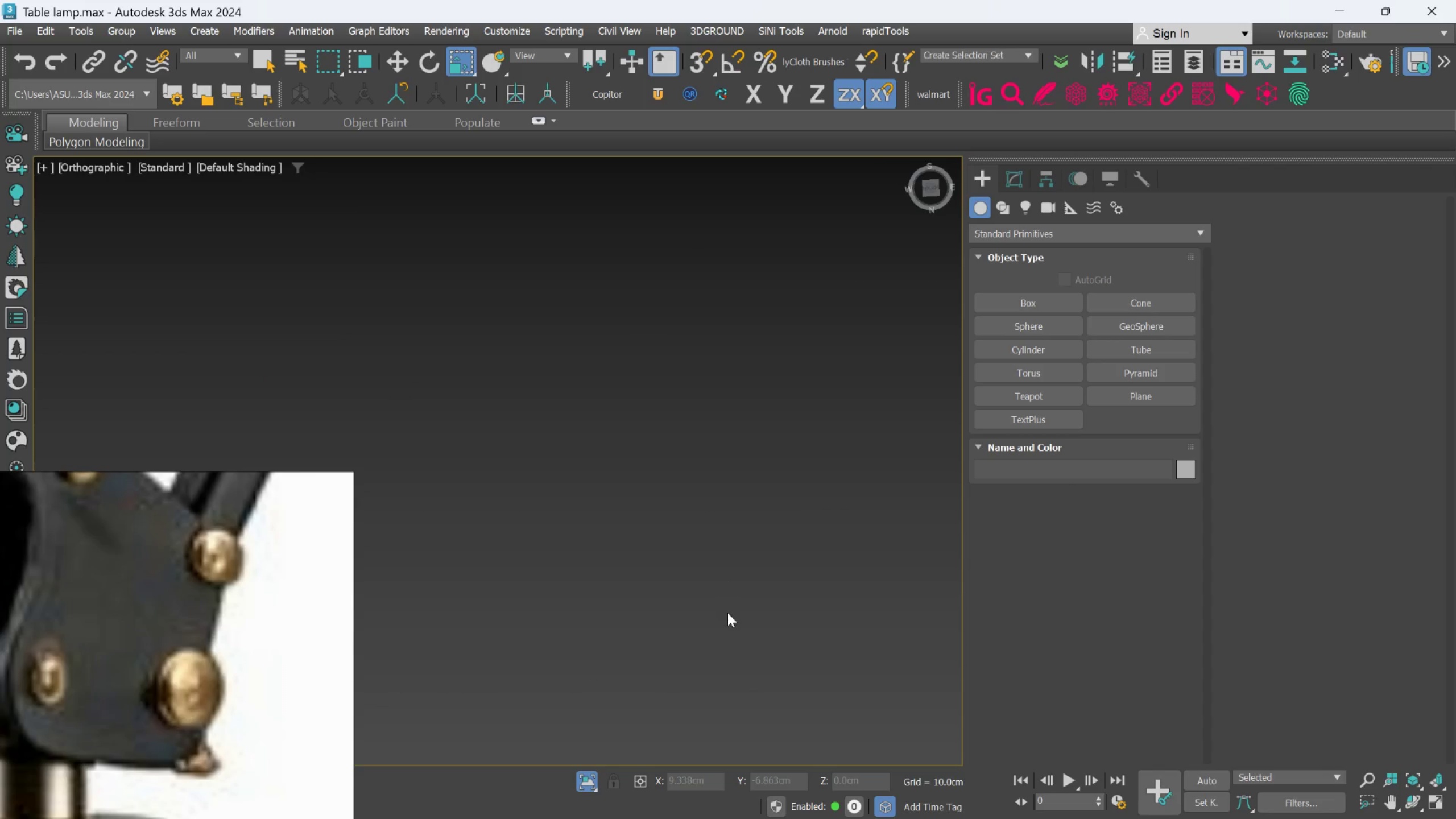 
scroll: coordinate [721, 425], scroll_direction: down, amount: 11.0
 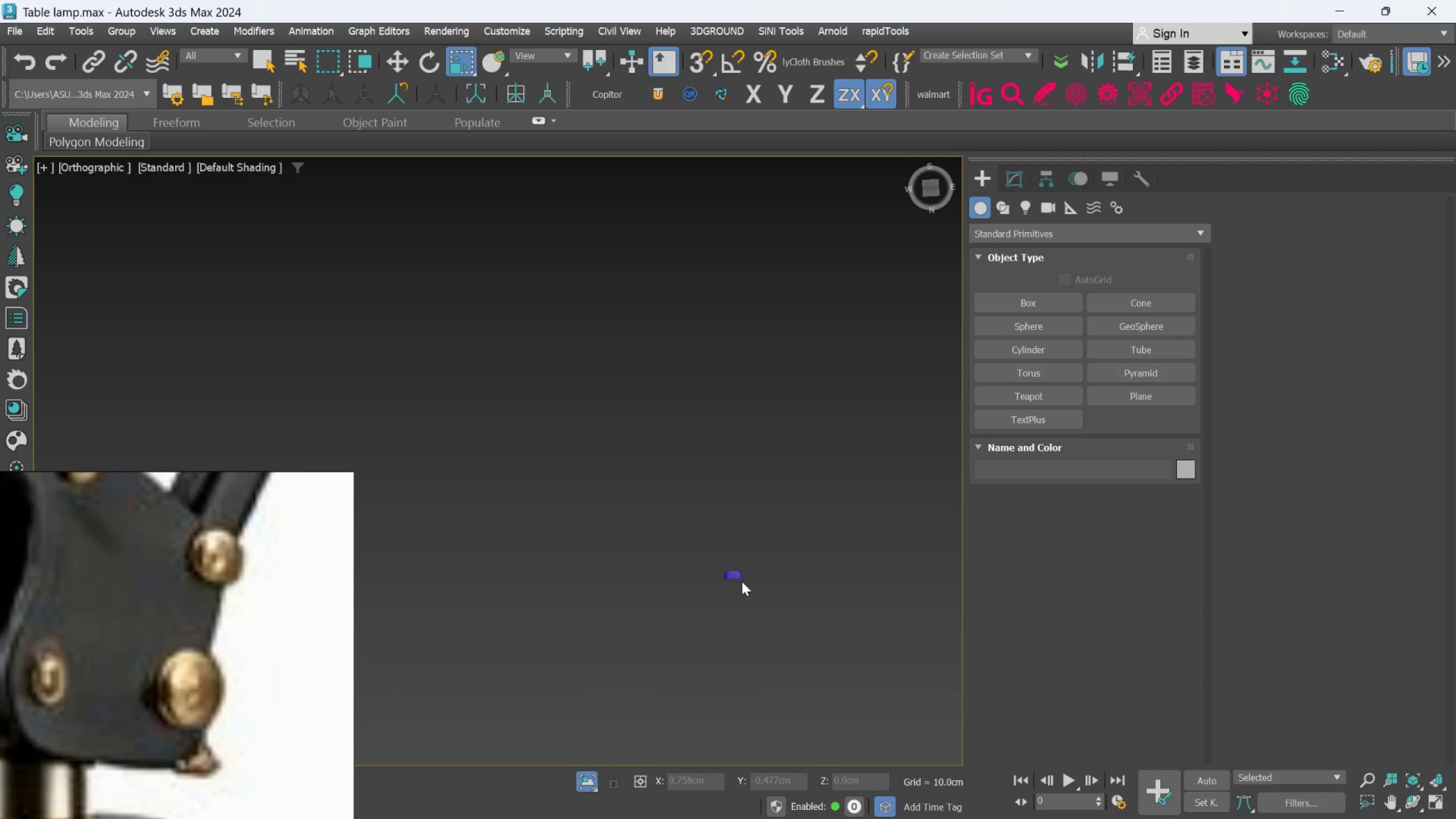 
scroll: coordinate [719, 556], scroll_direction: up, amount: 11.0
 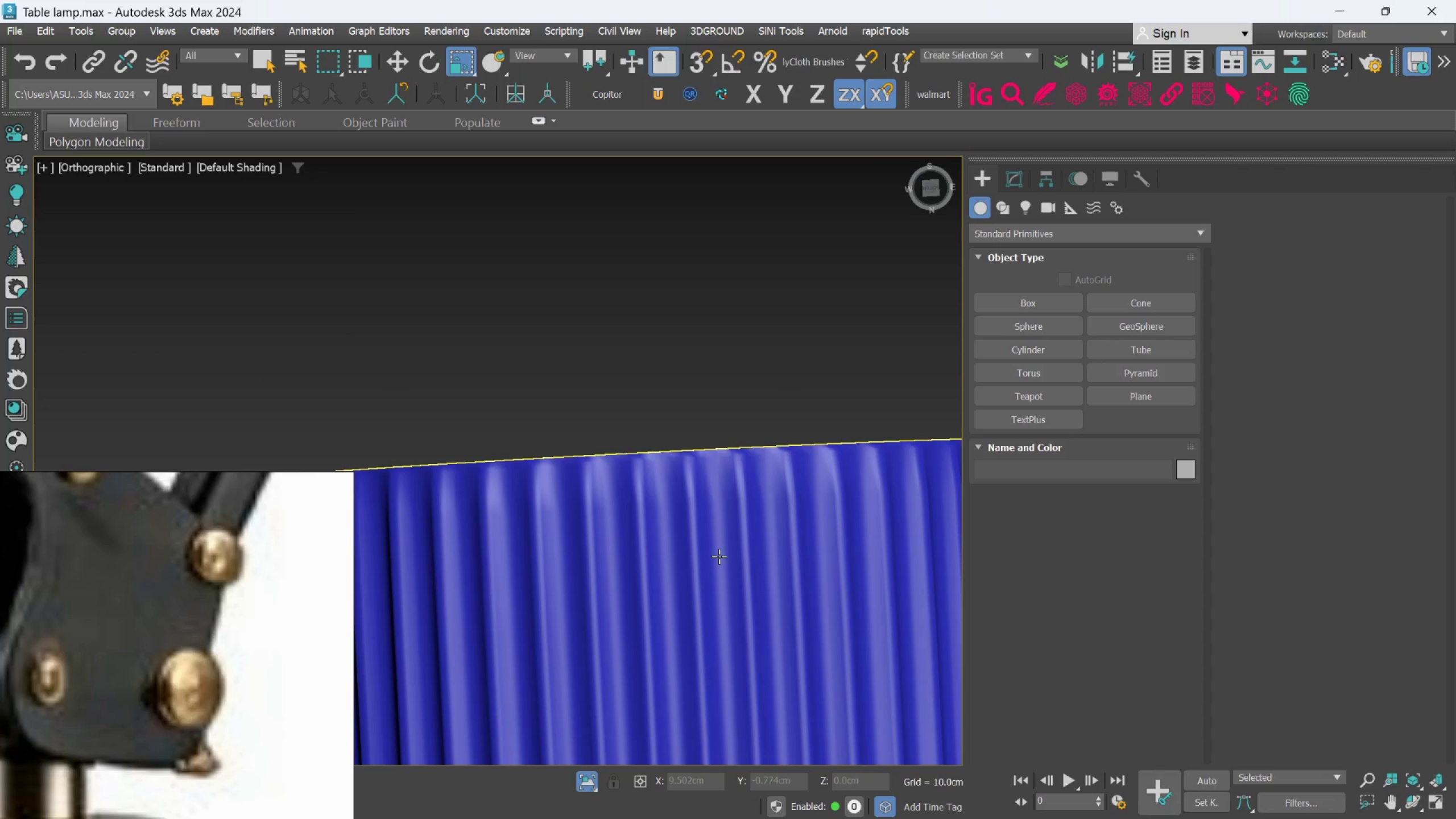 
left_click([719, 556])
 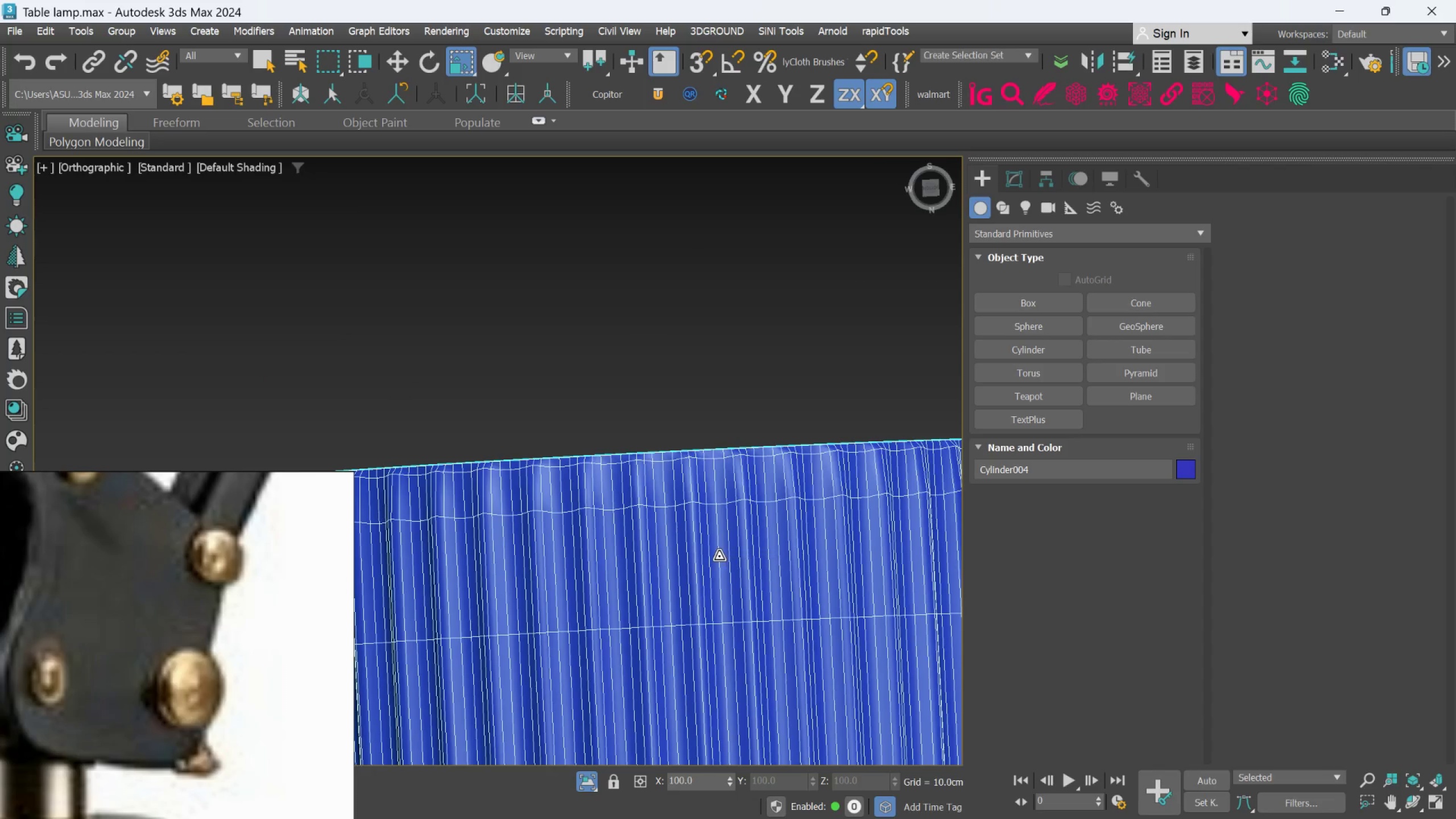 
hold_key(key=AltLeft, duration=1.12)
 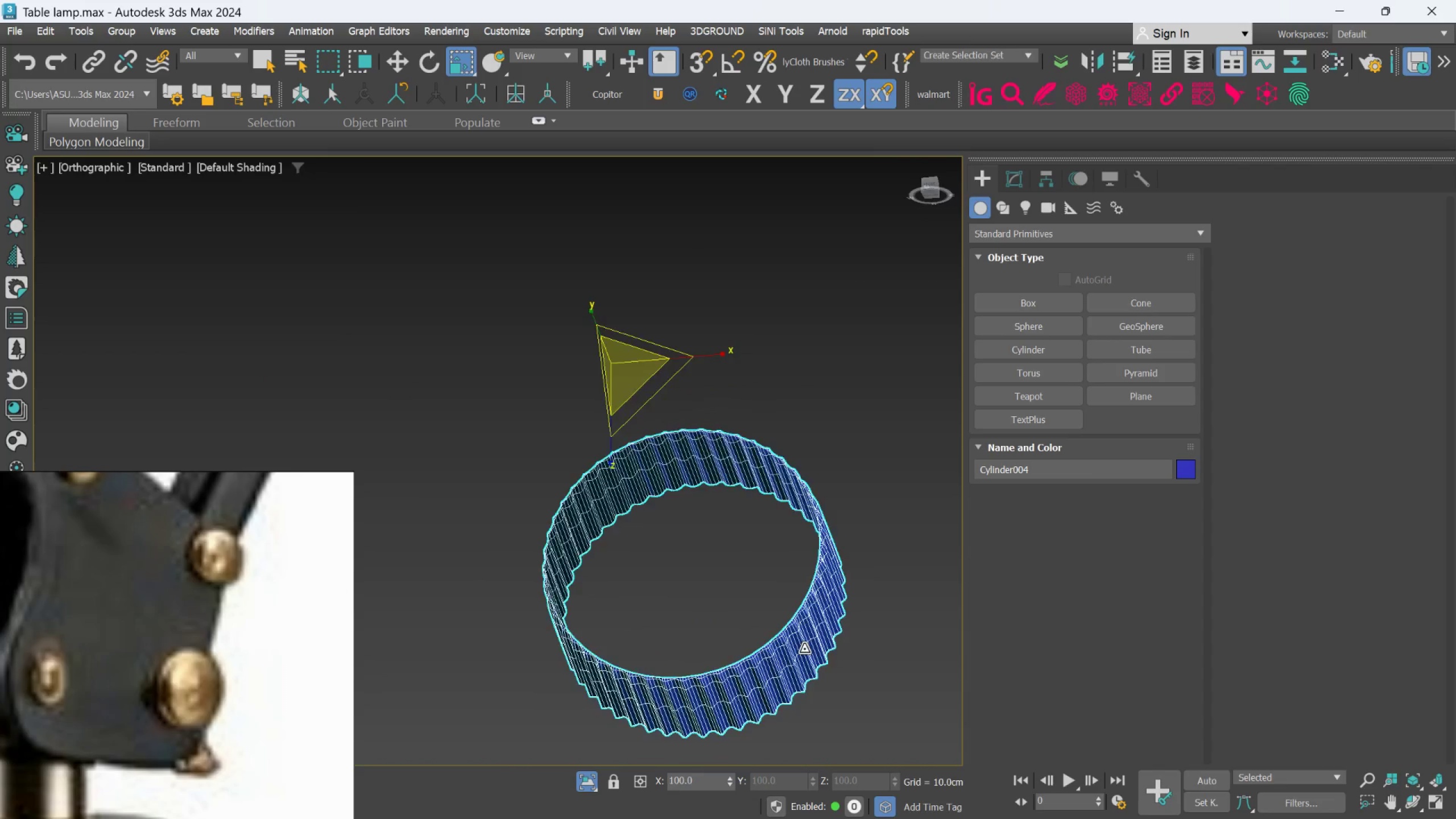 
scroll: coordinate [719, 556], scroll_direction: down, amount: 3.0
 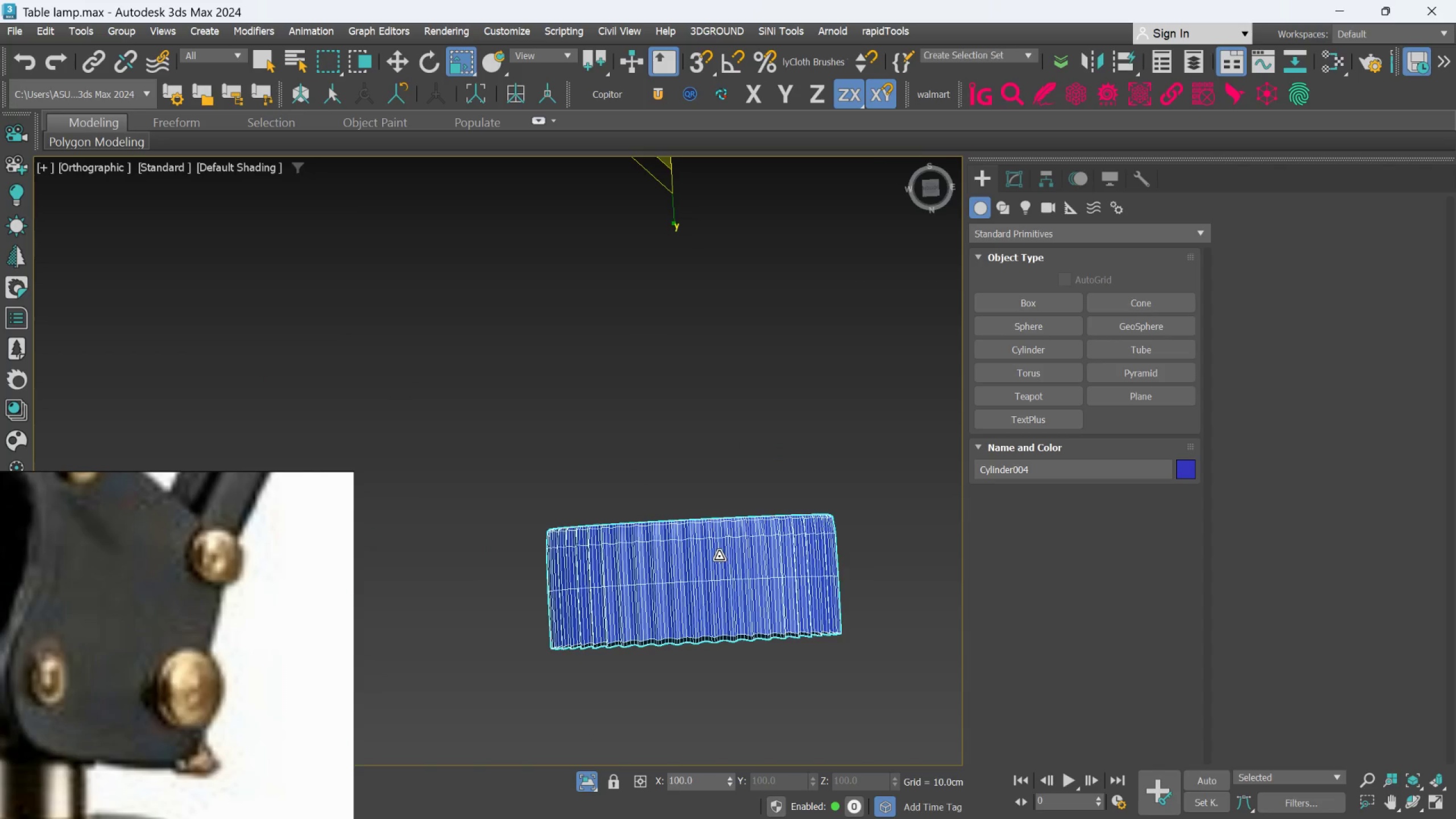 
hold_key(key=AltLeft, duration=1.06)
 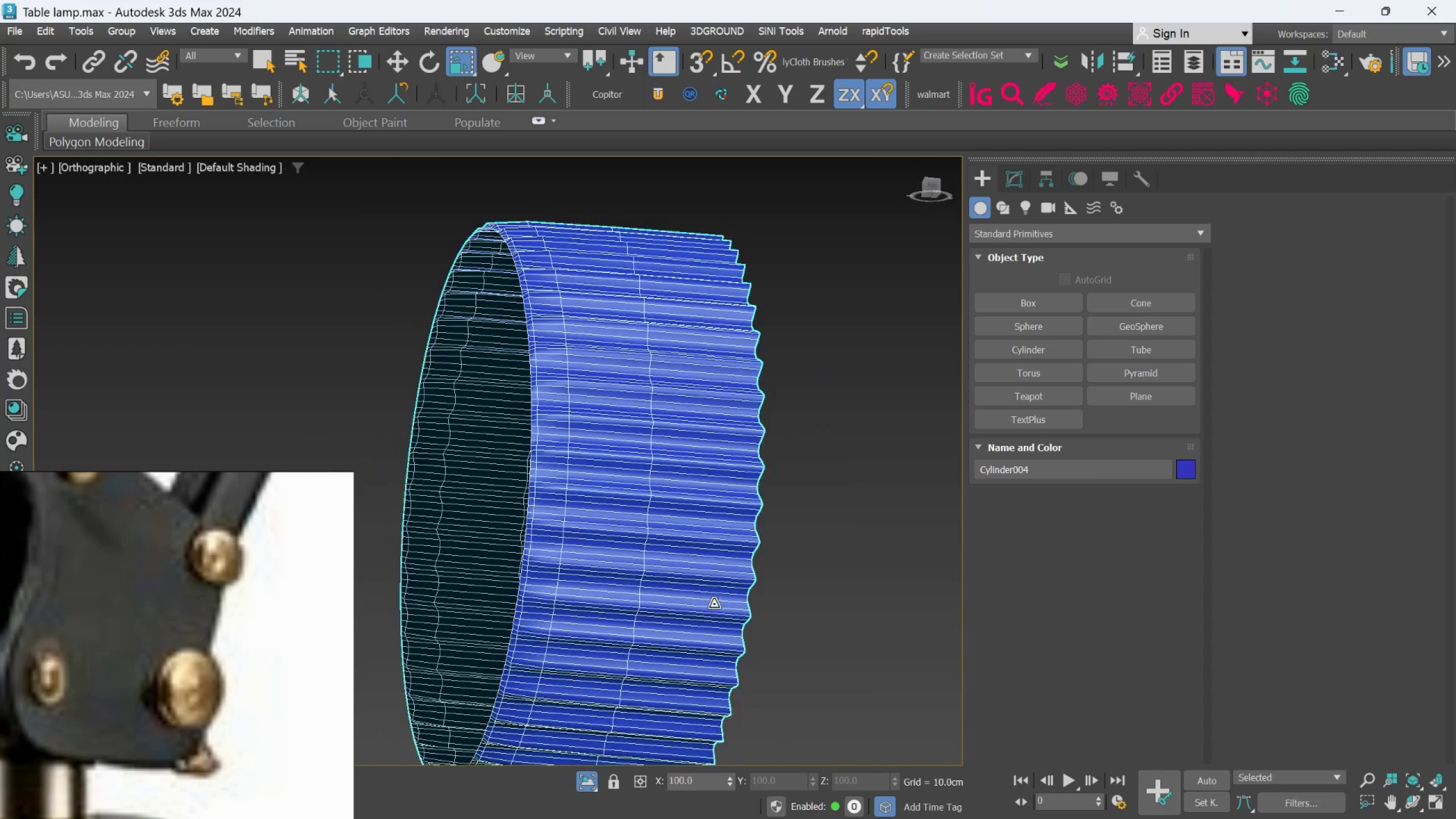 
scroll: coordinate [804, 646], scroll_direction: up, amount: 2.0
 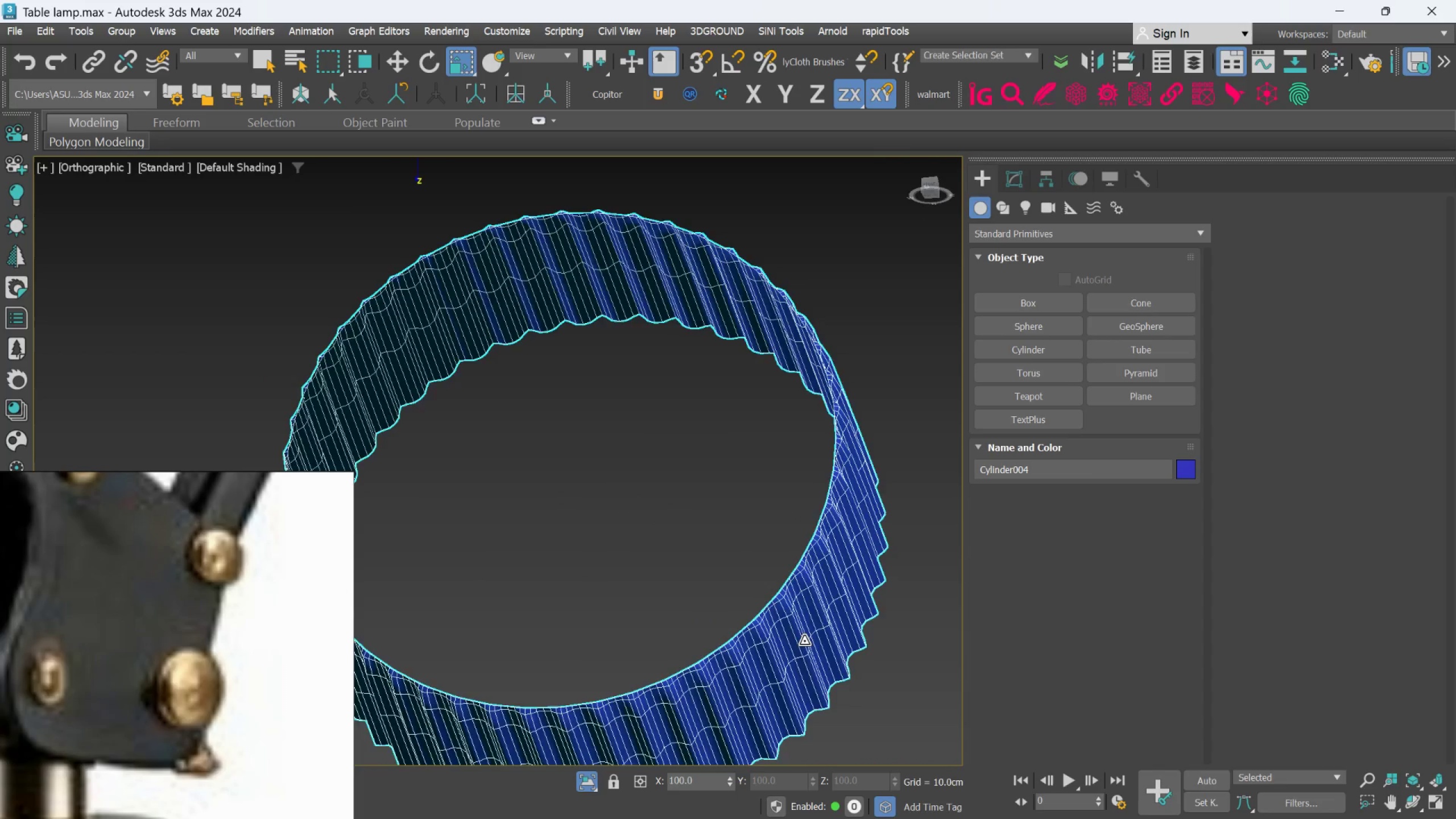 
hold_key(key=AltLeft, duration=1.5)
 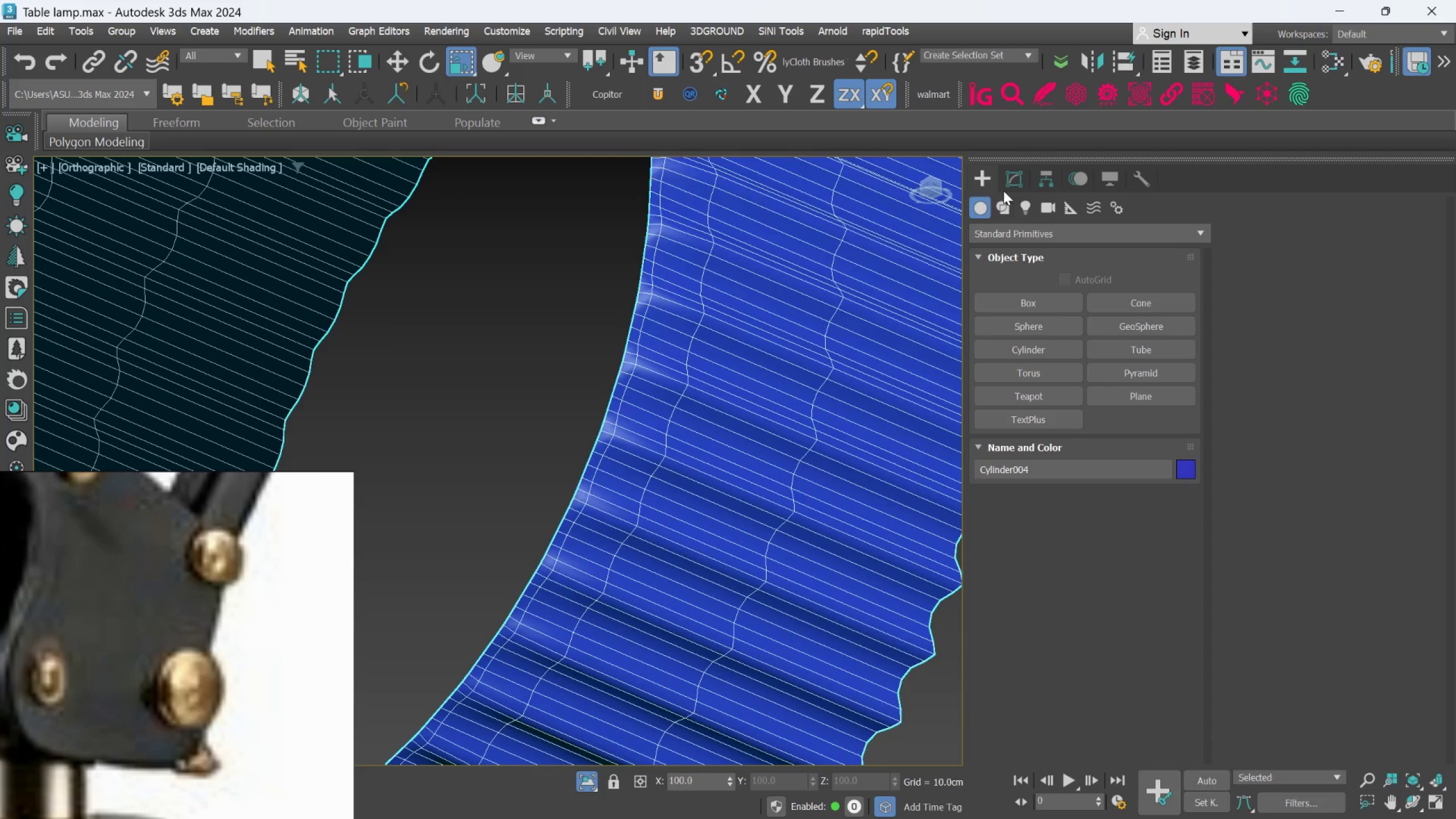 
scroll: coordinate [714, 604], scroll_direction: up, amount: 2.0
 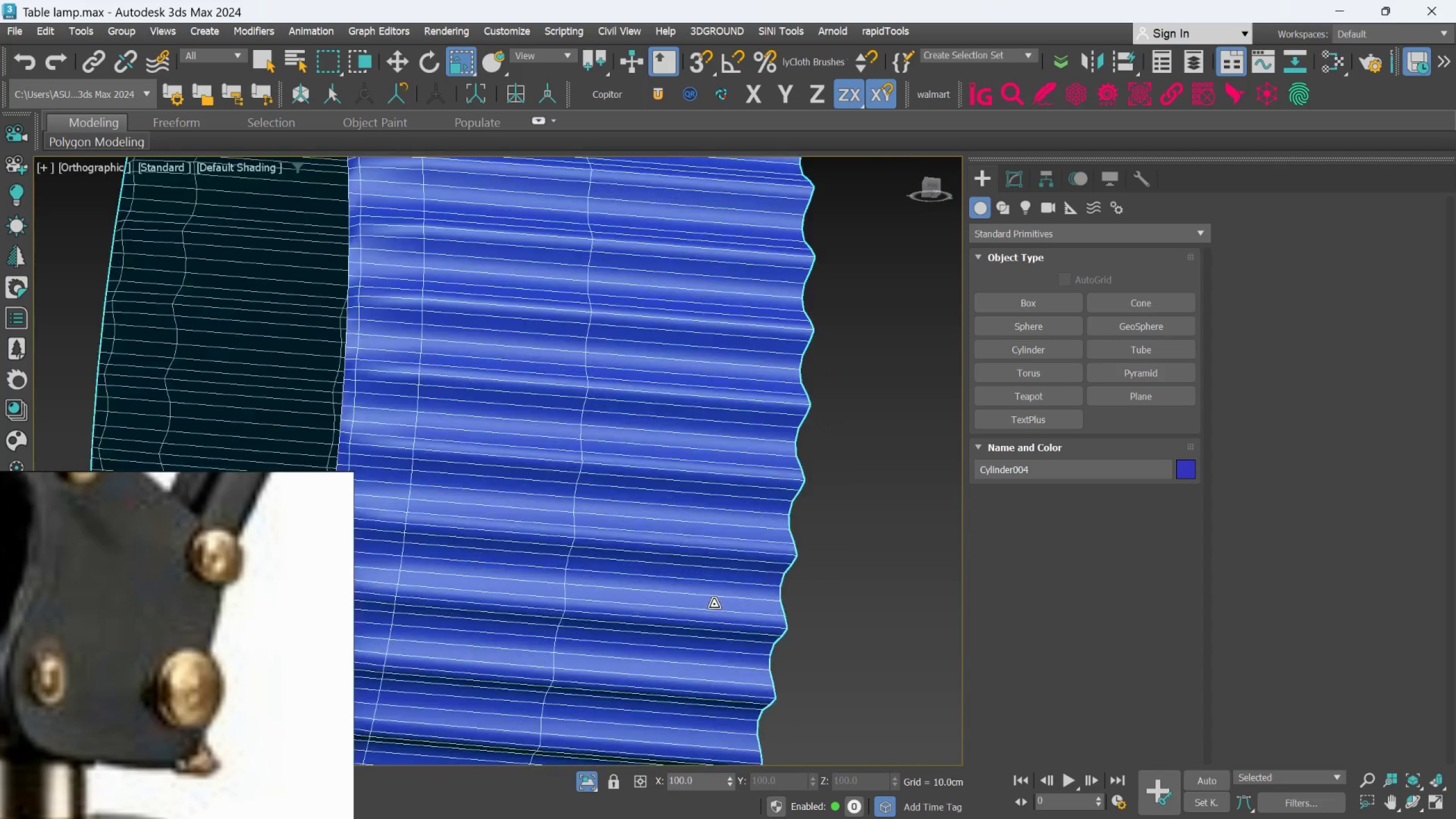 
left_click([1012, 178])
 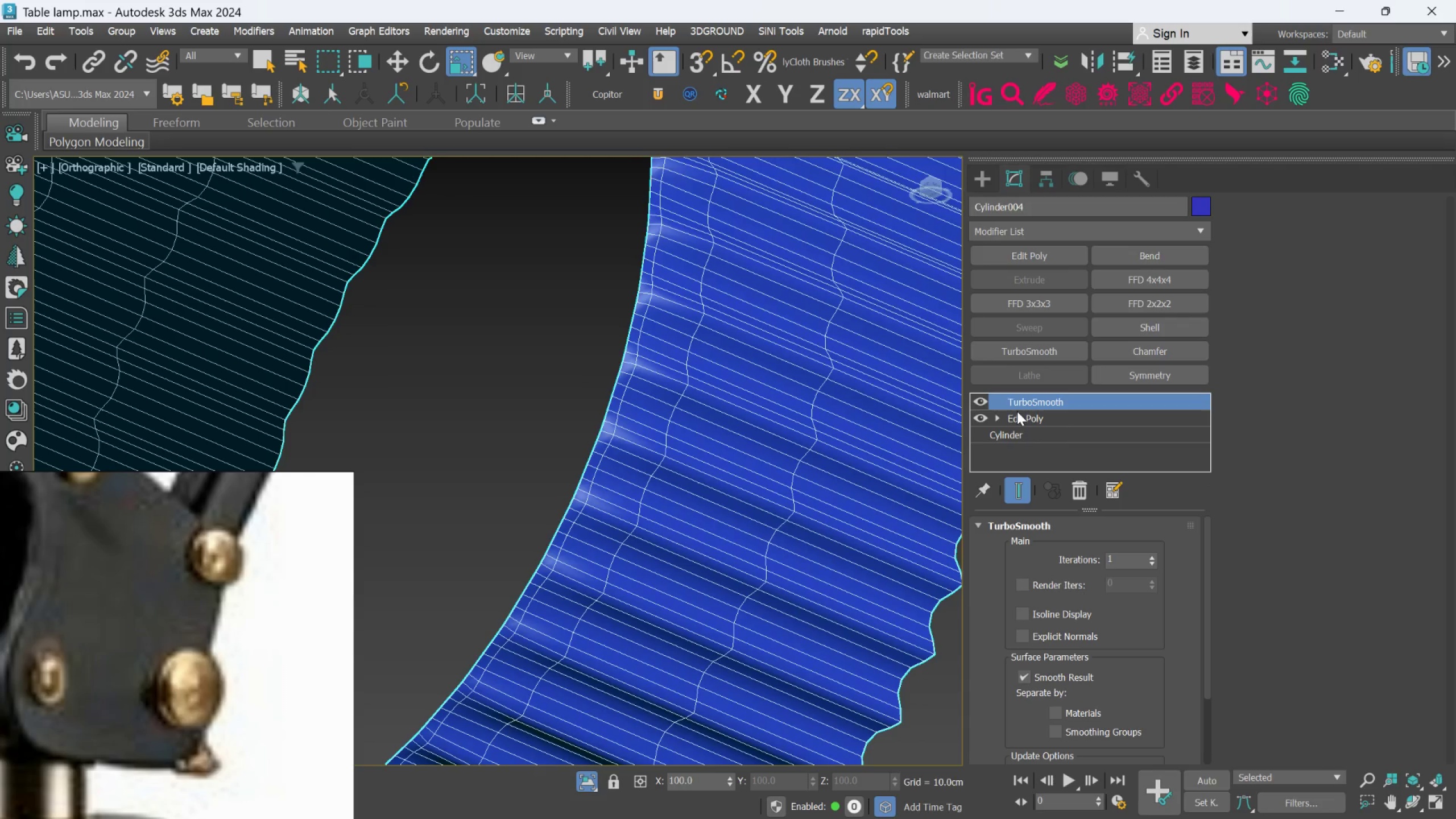 
left_click([1017, 412])
 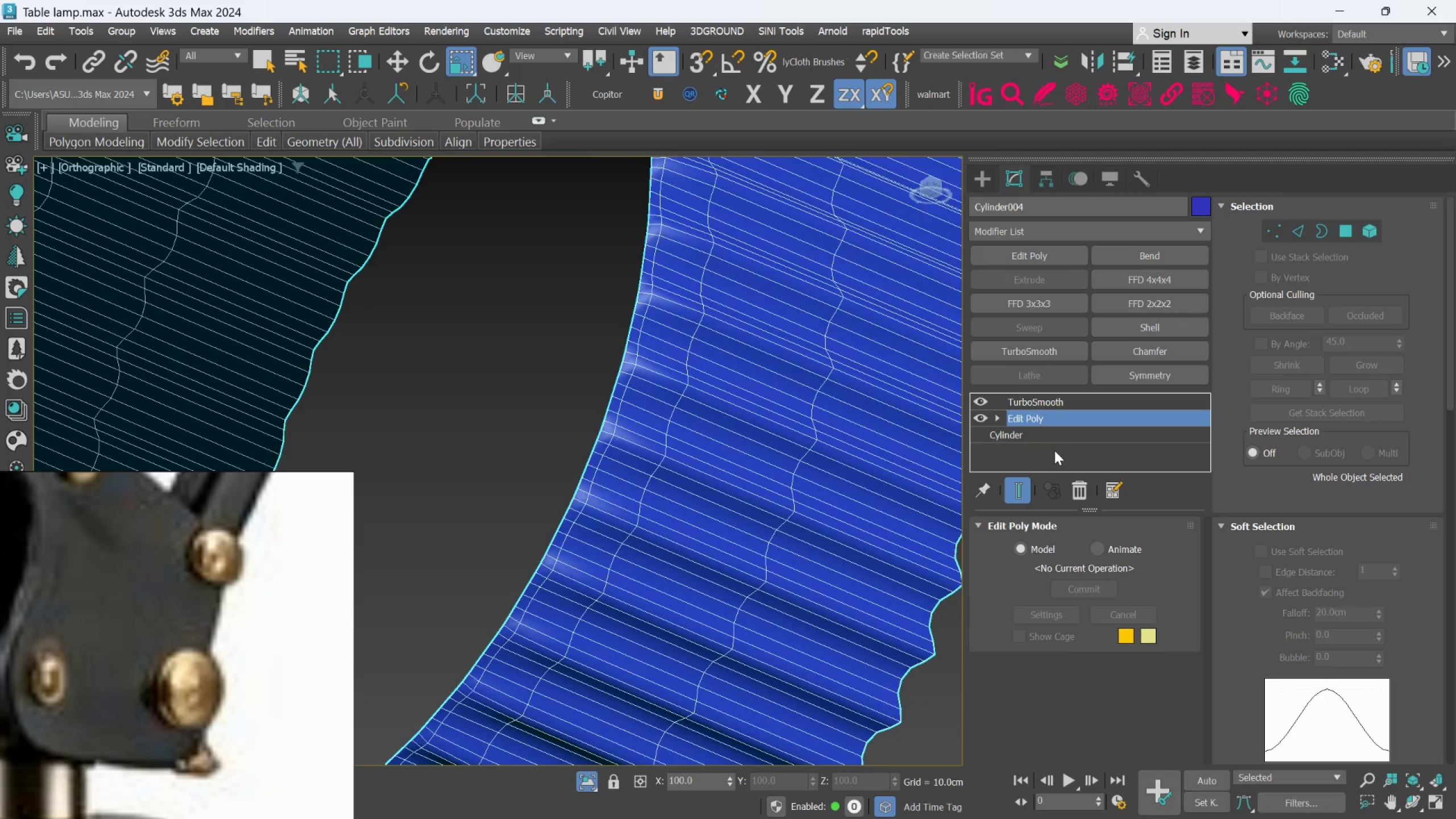 
left_click([1062, 403])
 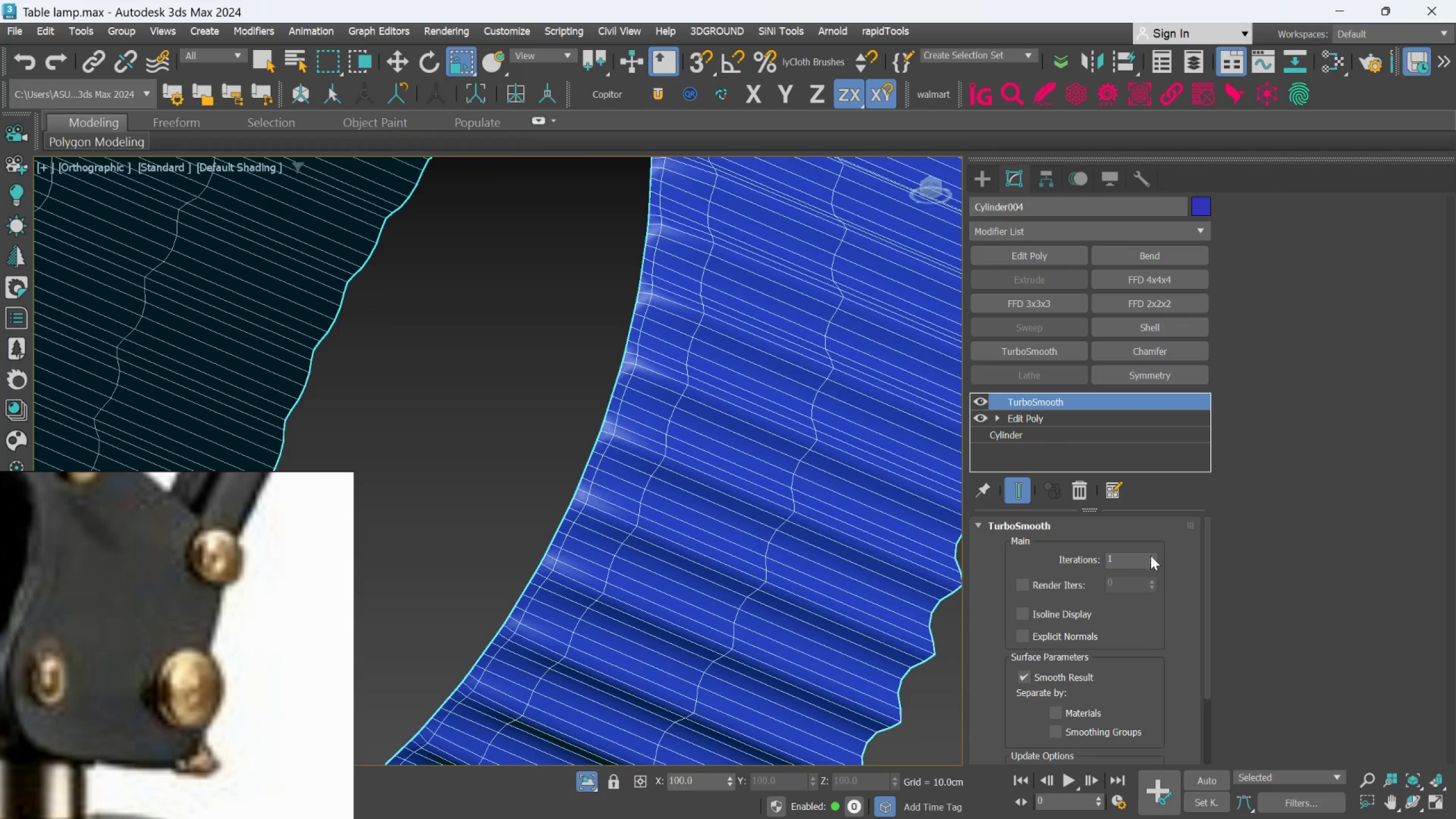 
left_click([1151, 556])
 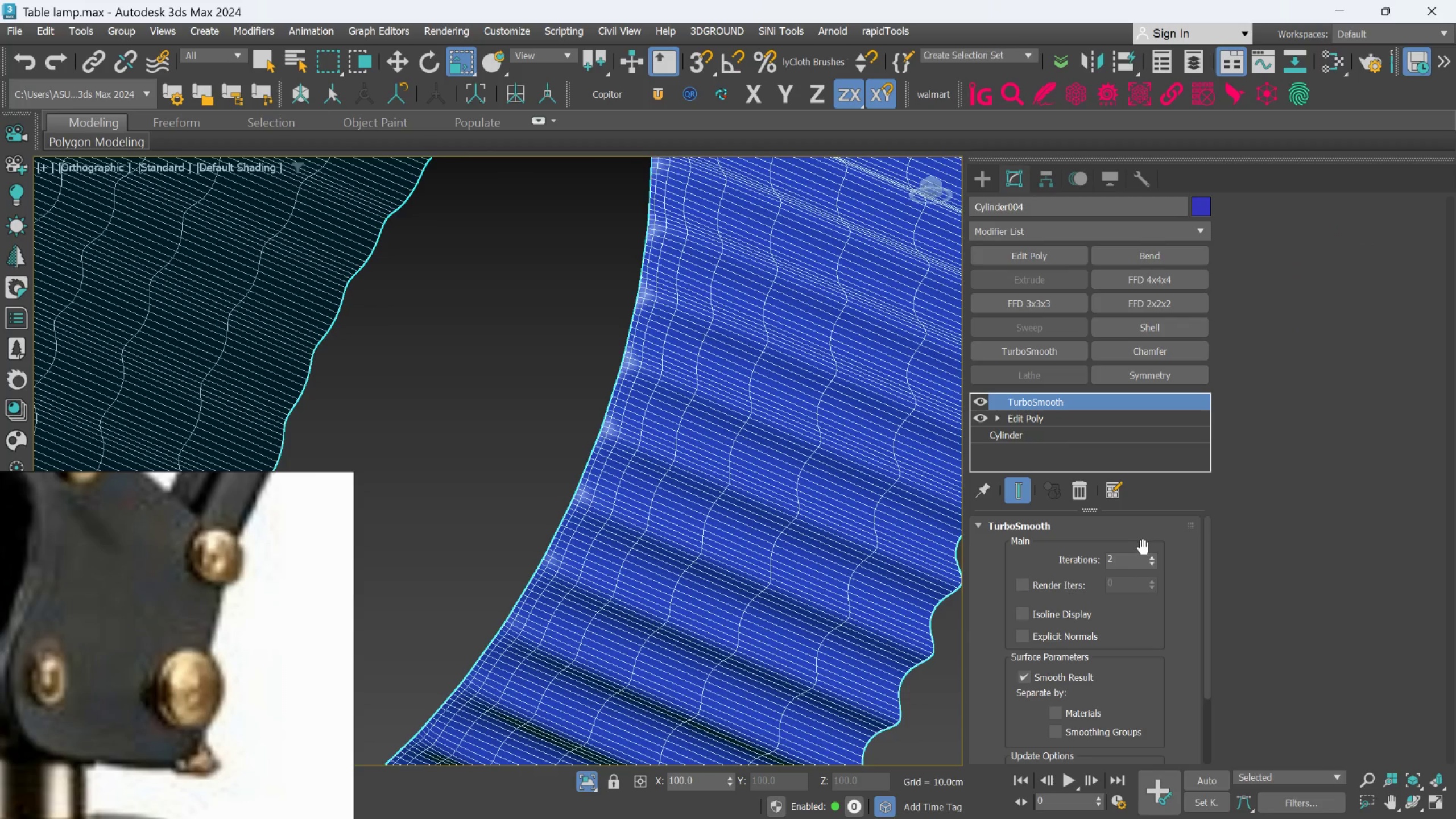 
key(F4)
 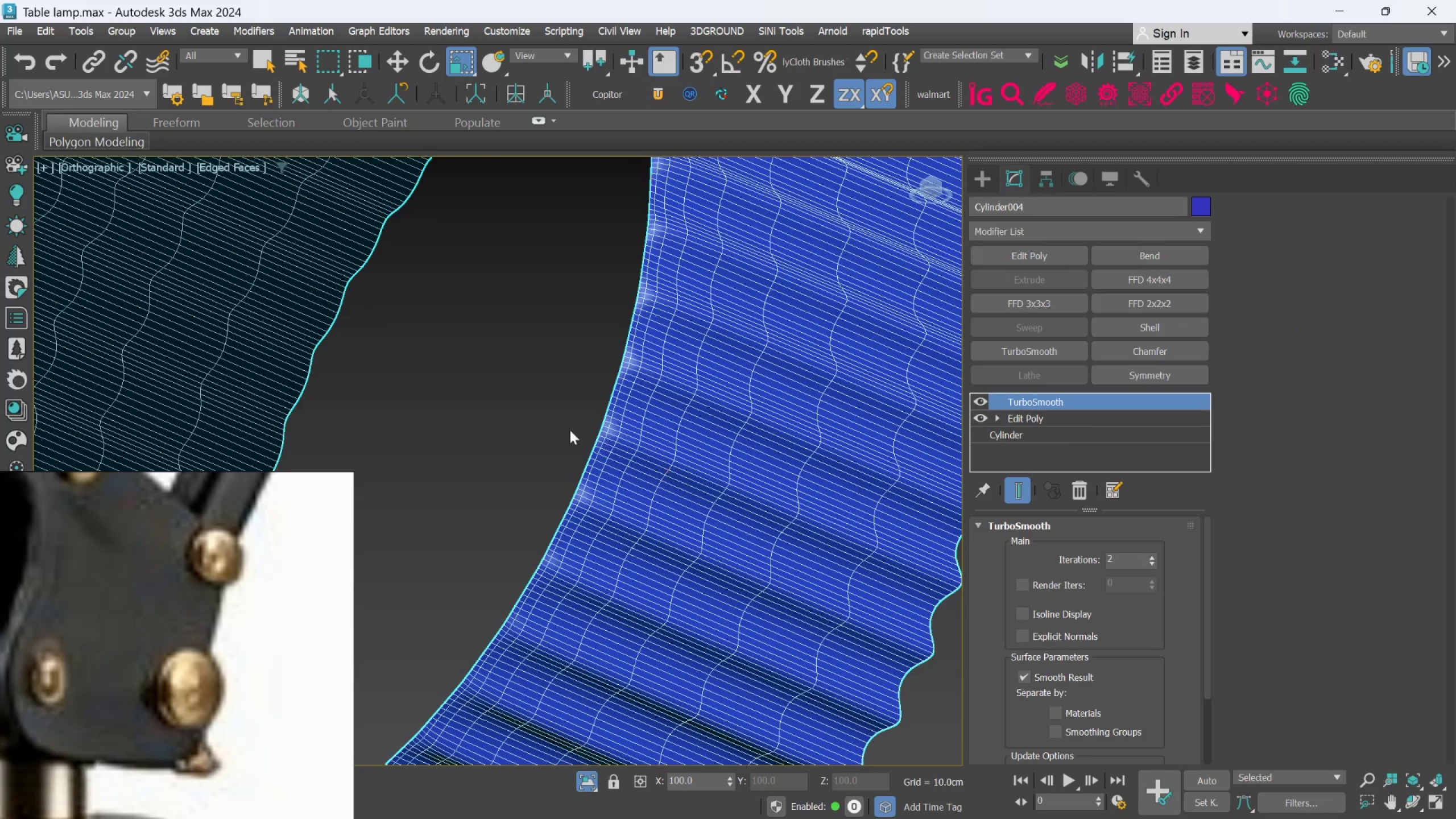 
left_click([515, 398])
 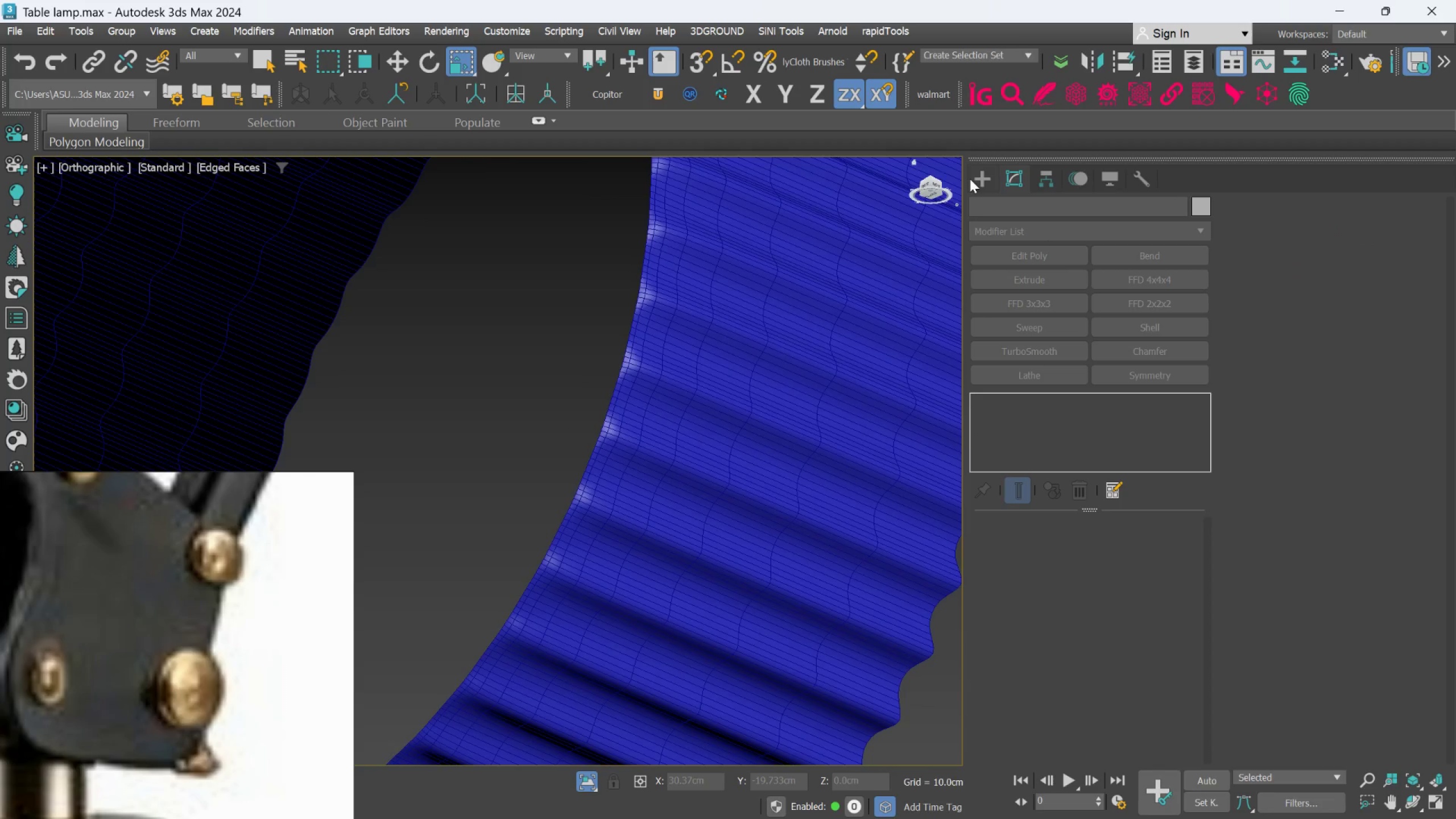 
left_click([971, 175])
 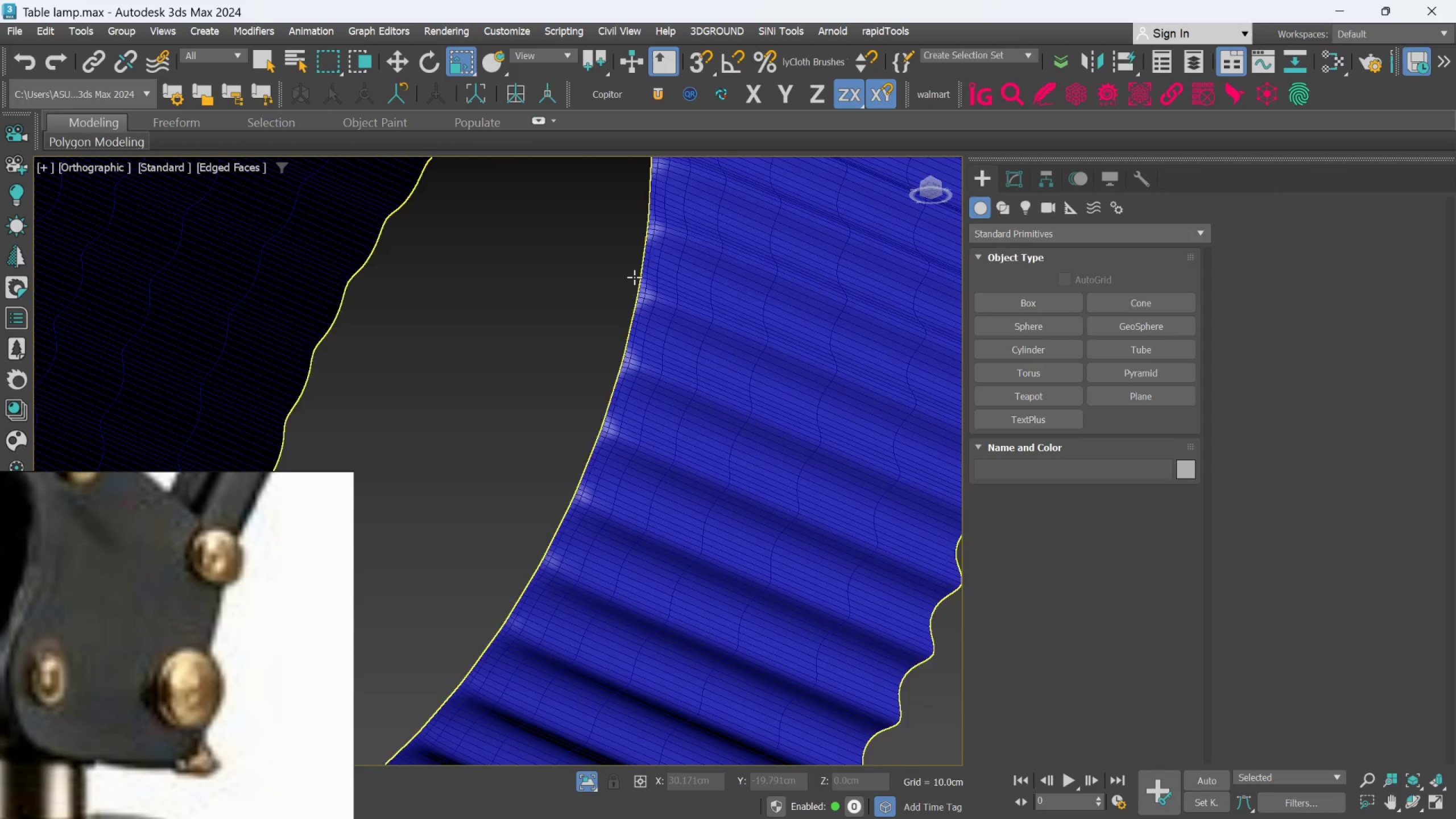 
left_click([581, 296])
 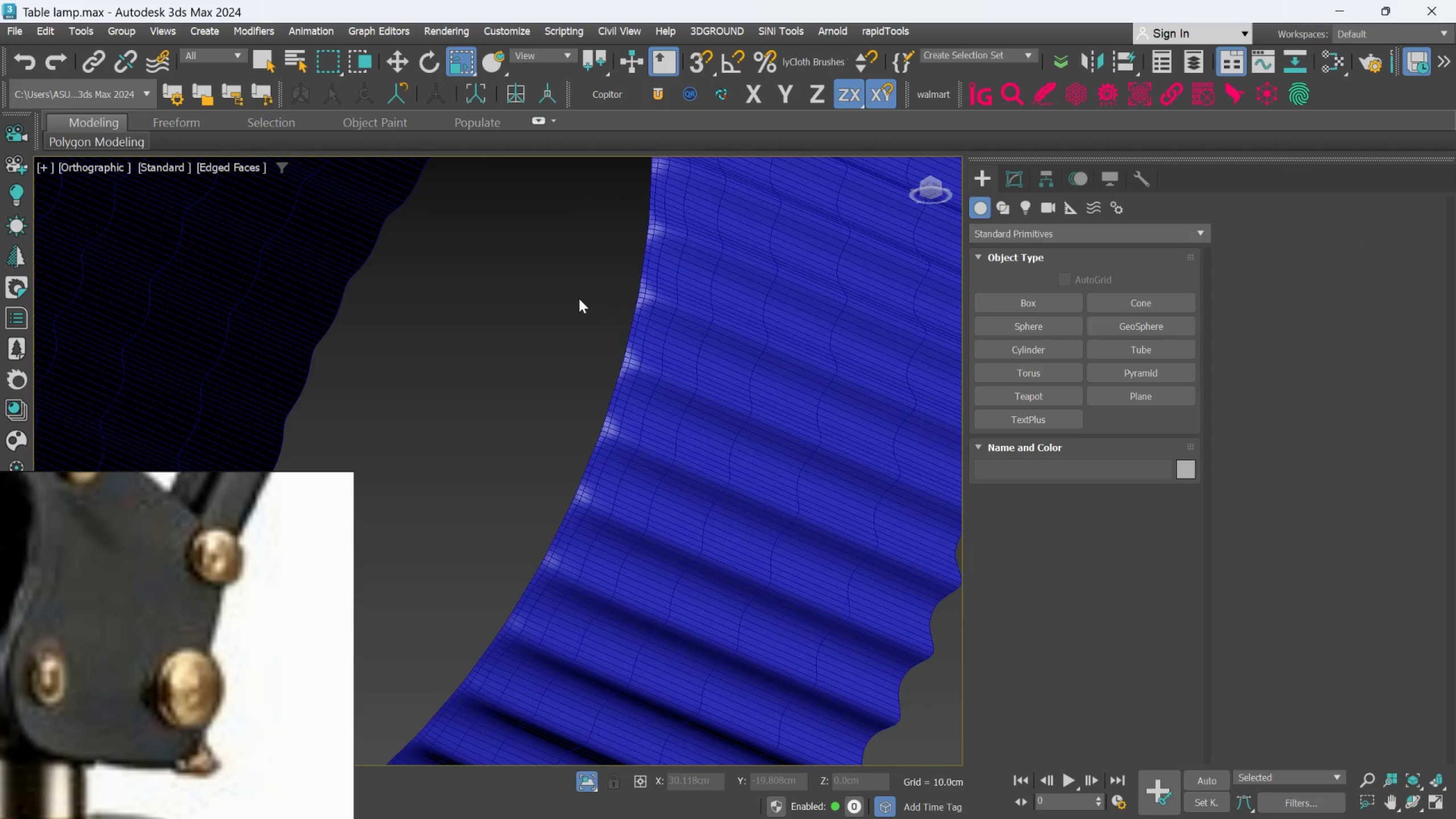 
key(F4)
 